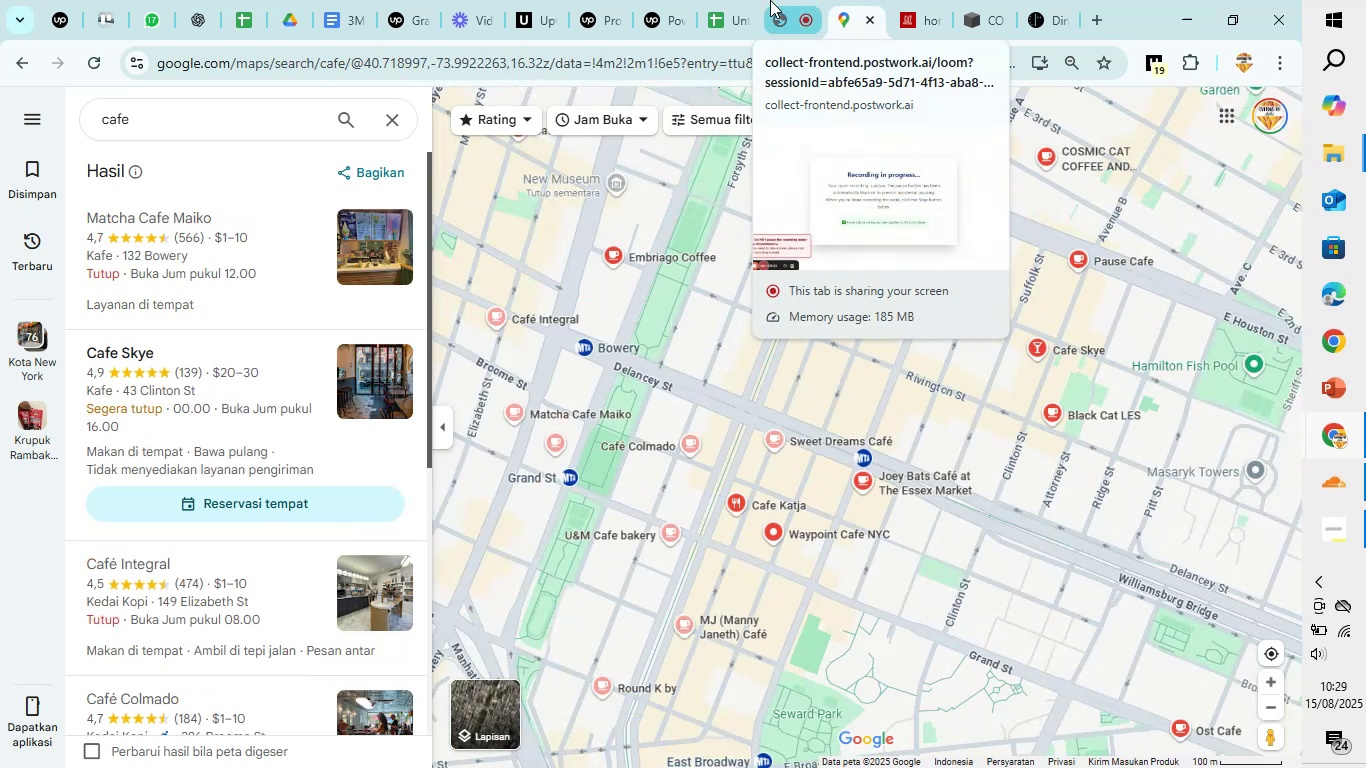 
scroll: coordinate [570, 484], scroll_direction: up, amount: 4.0
 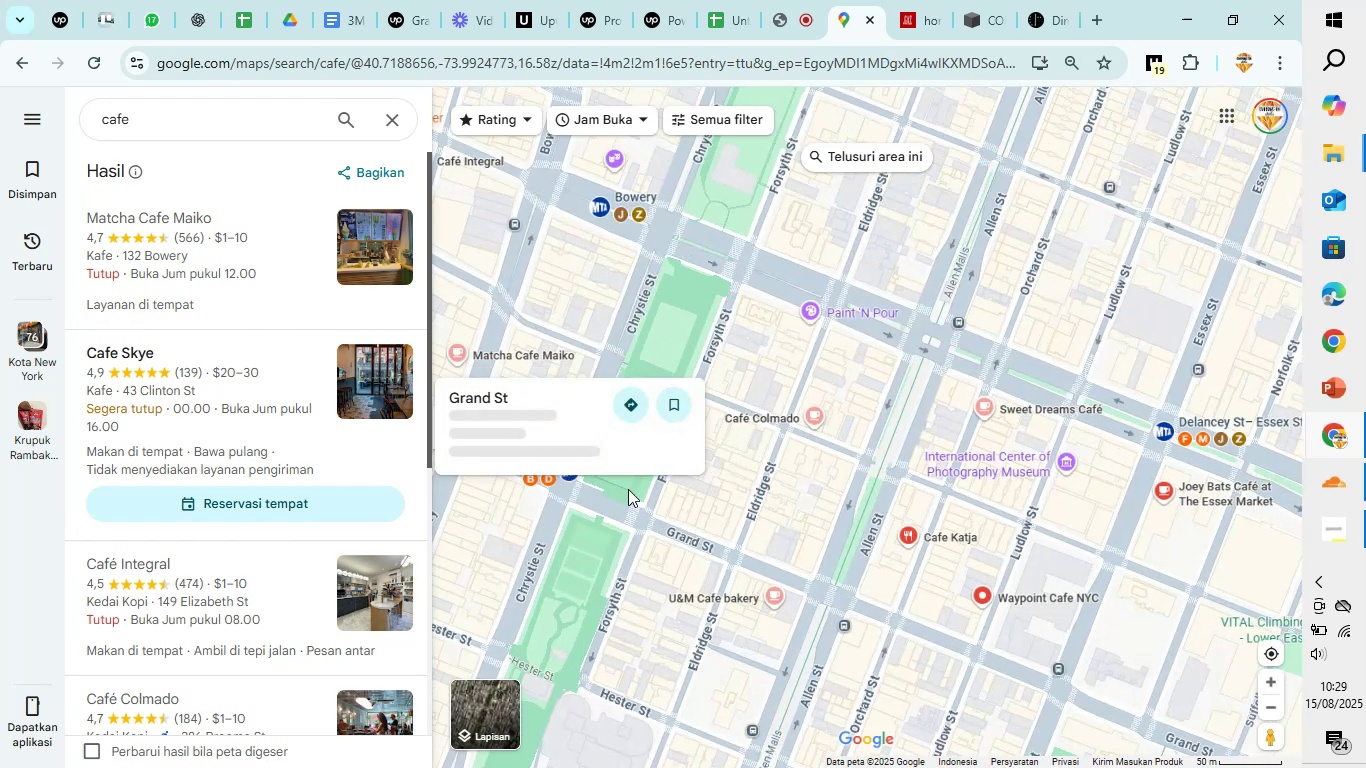 
scroll: coordinate [800, 531], scroll_direction: down, amount: 5.0
 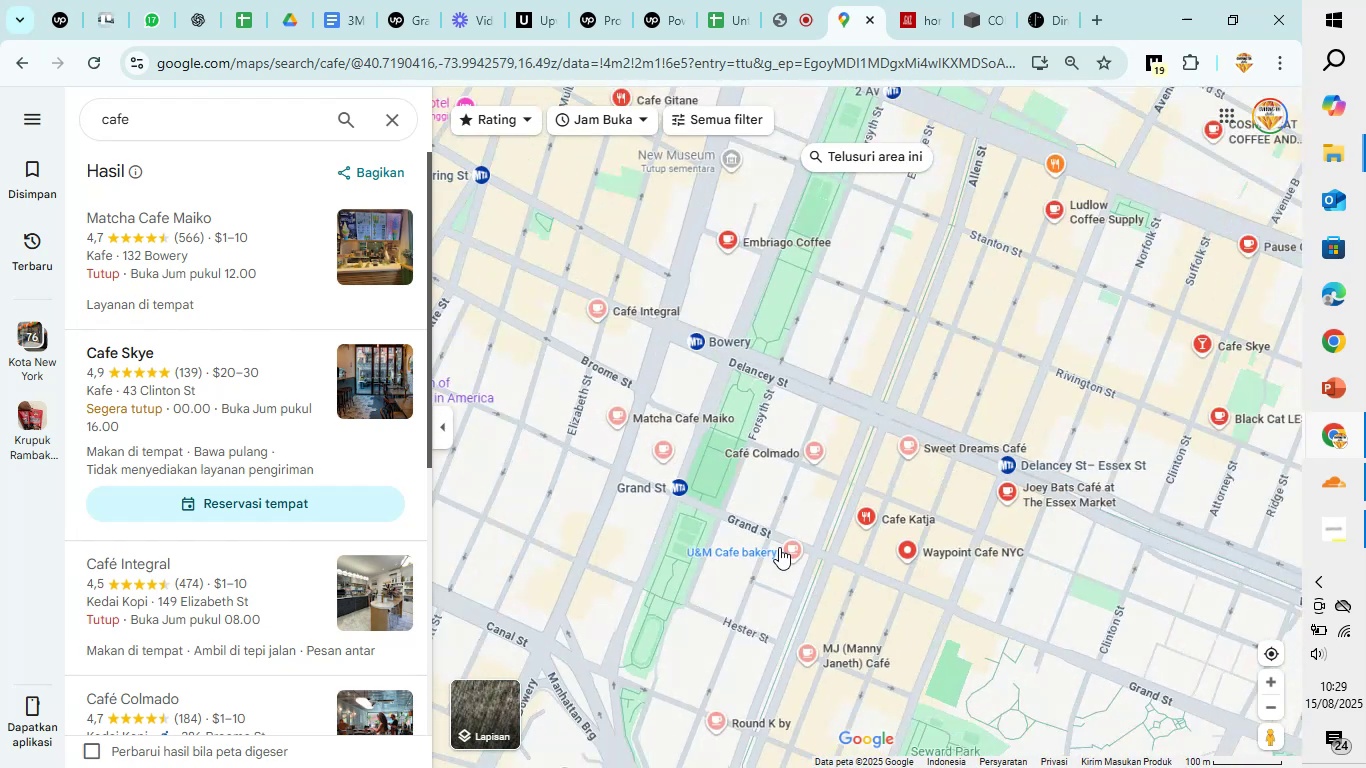 
left_click_drag(start_coordinate=[813, 609], to_coordinate=[814, 586])
 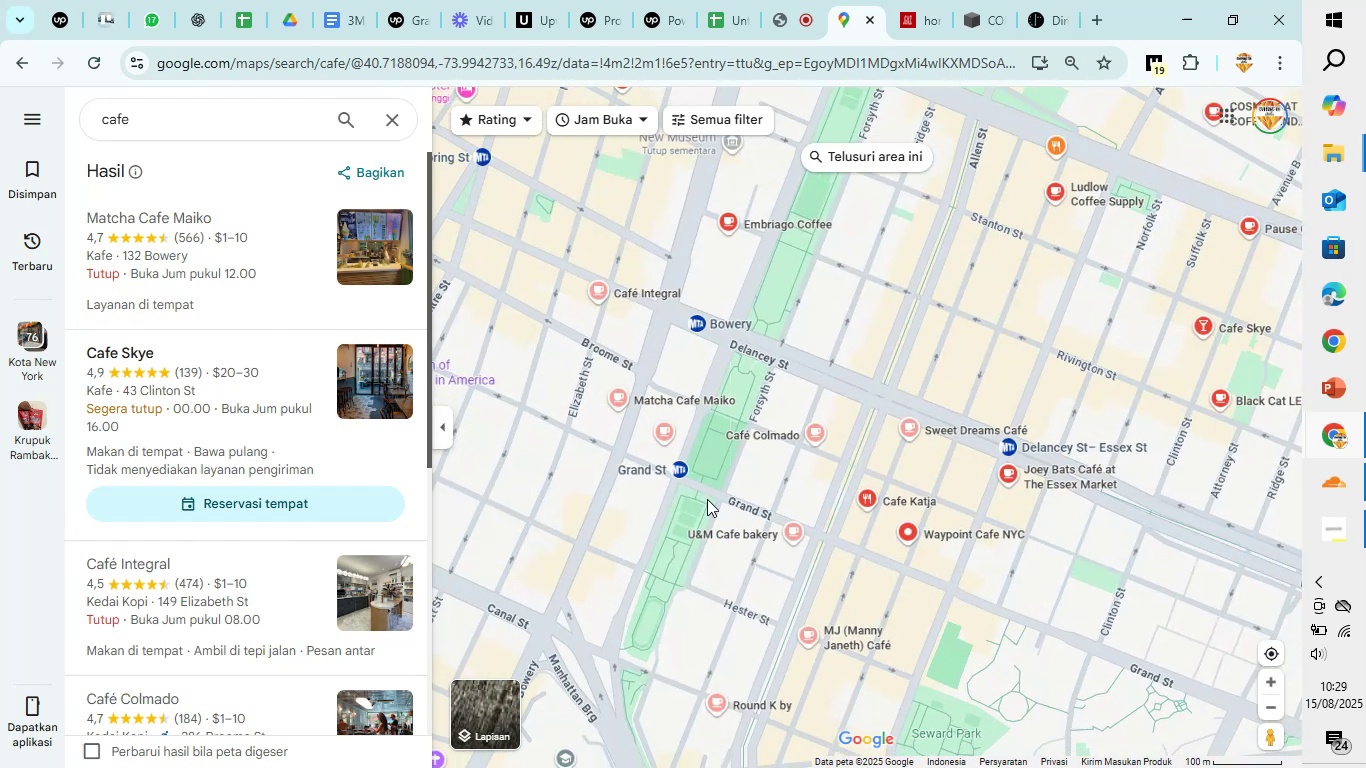 
scroll: coordinate [707, 499], scroll_direction: up, amount: 3.0
 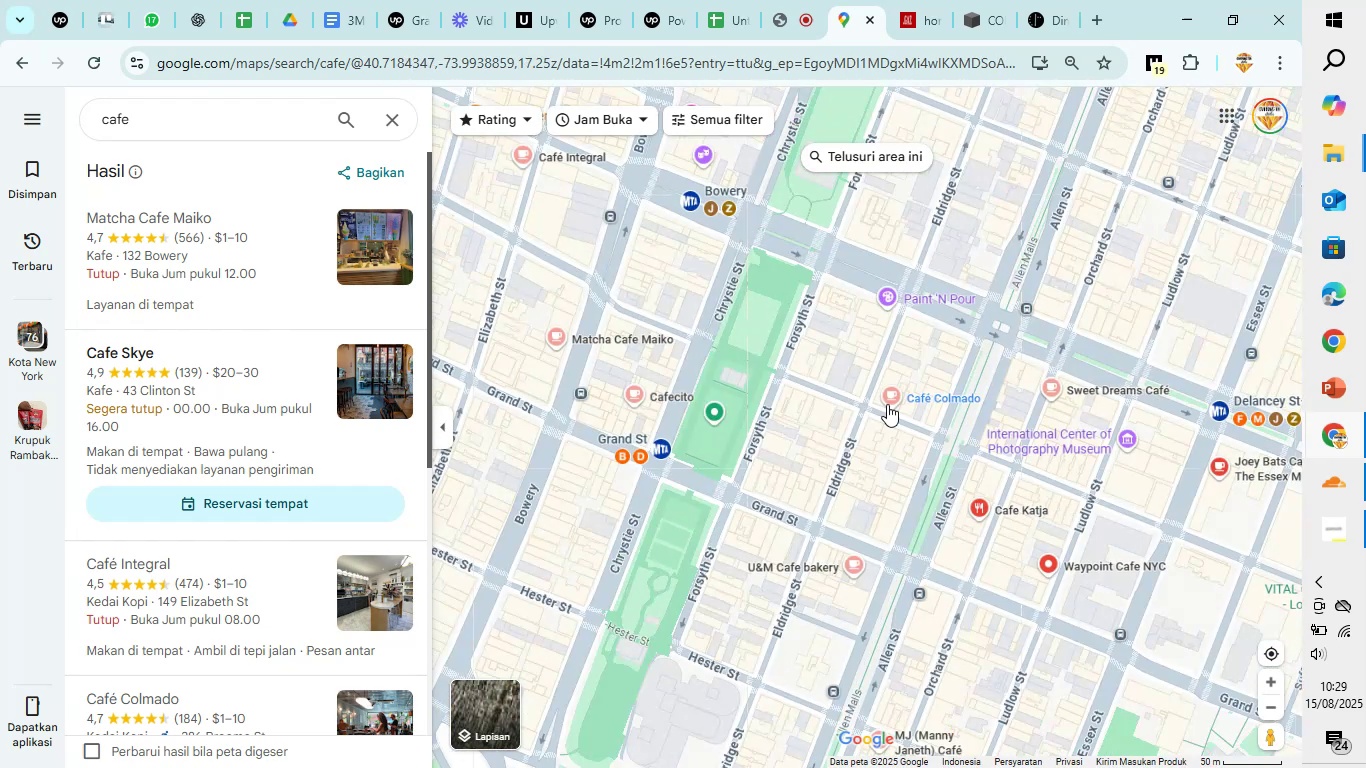 
left_click([889, 403])
 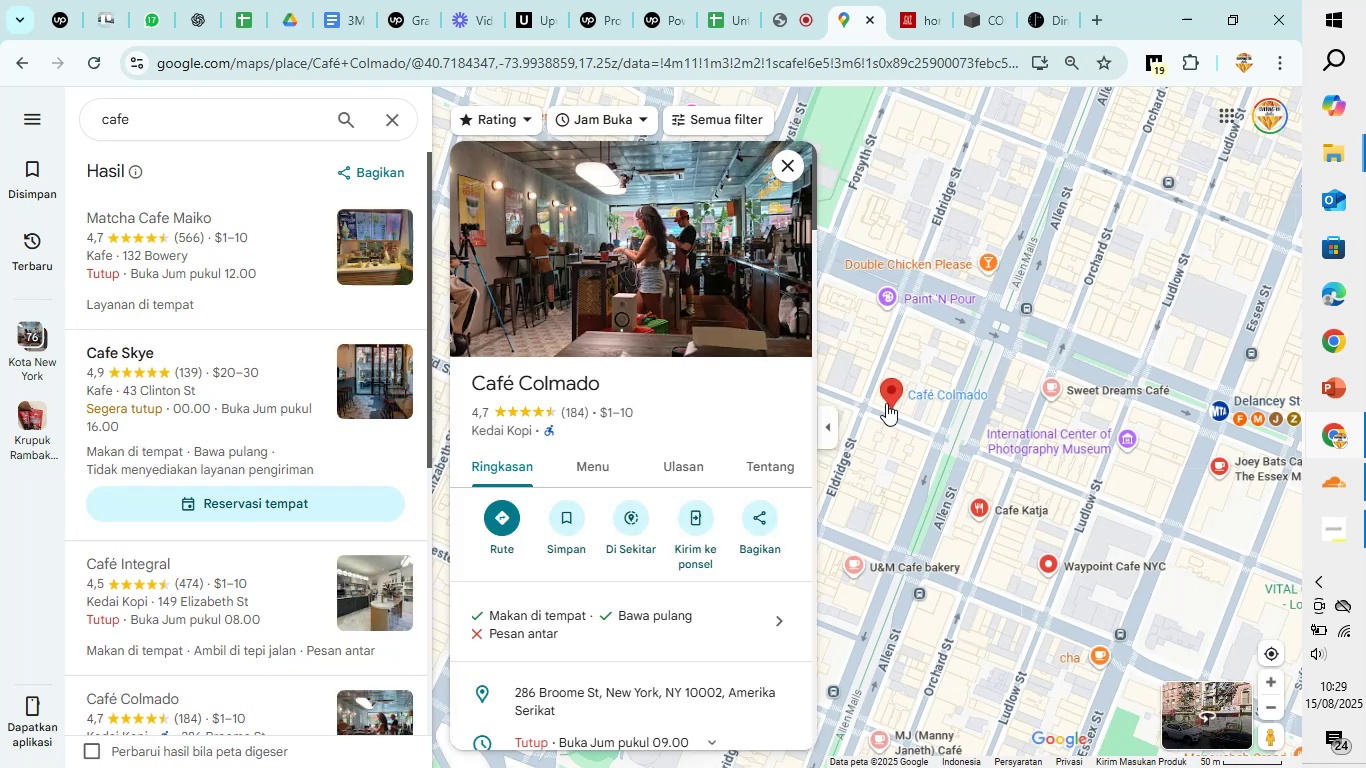 
scroll: coordinate [682, 435], scroll_direction: down, amount: 9.0
 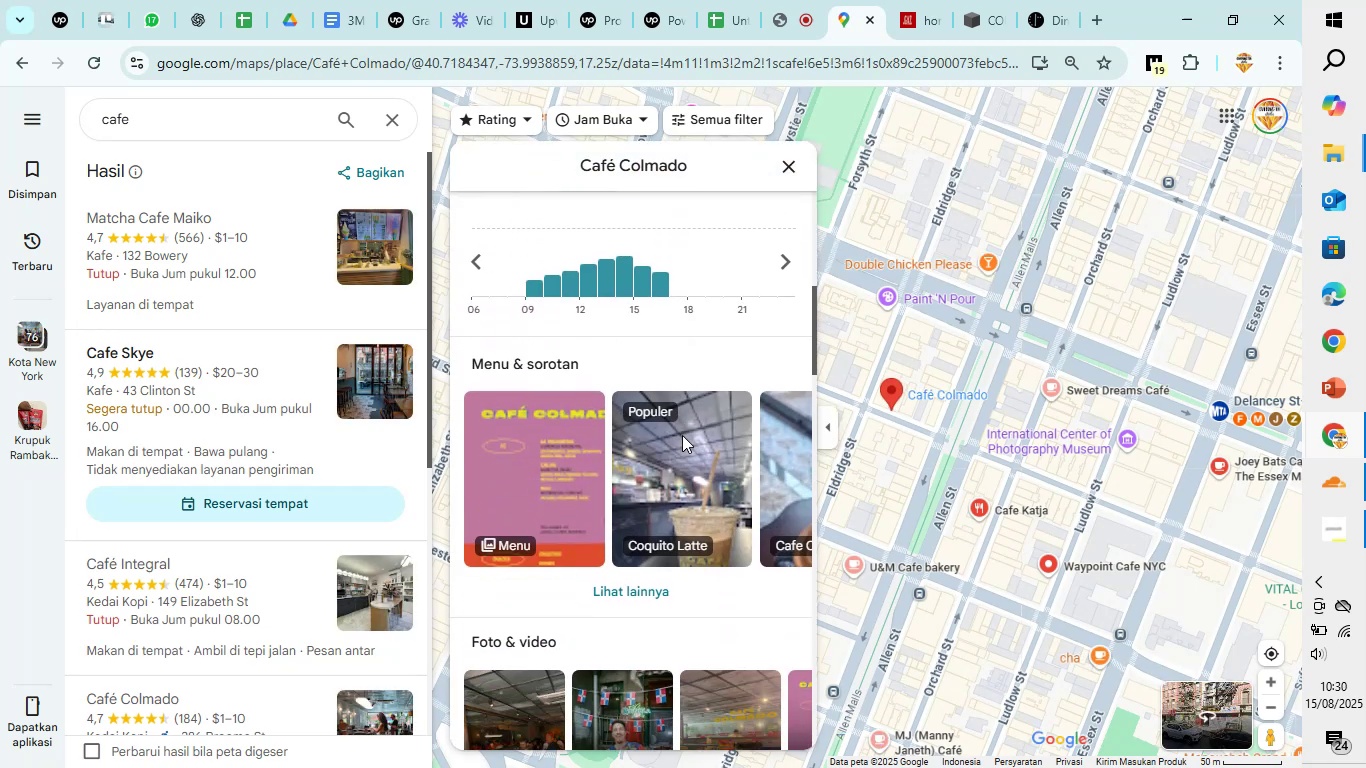 
scroll: coordinate [682, 435], scroll_direction: up, amount: 5.0
 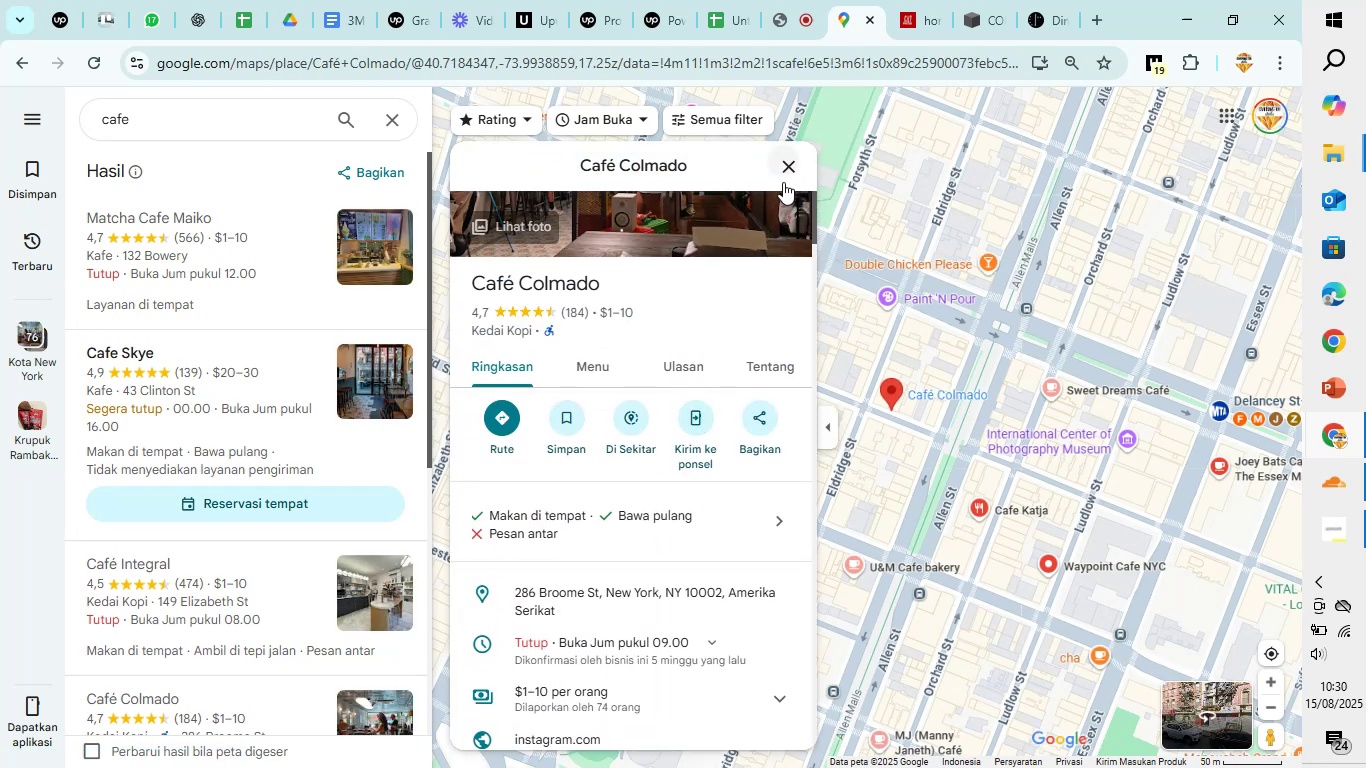 
left_click([786, 165])
 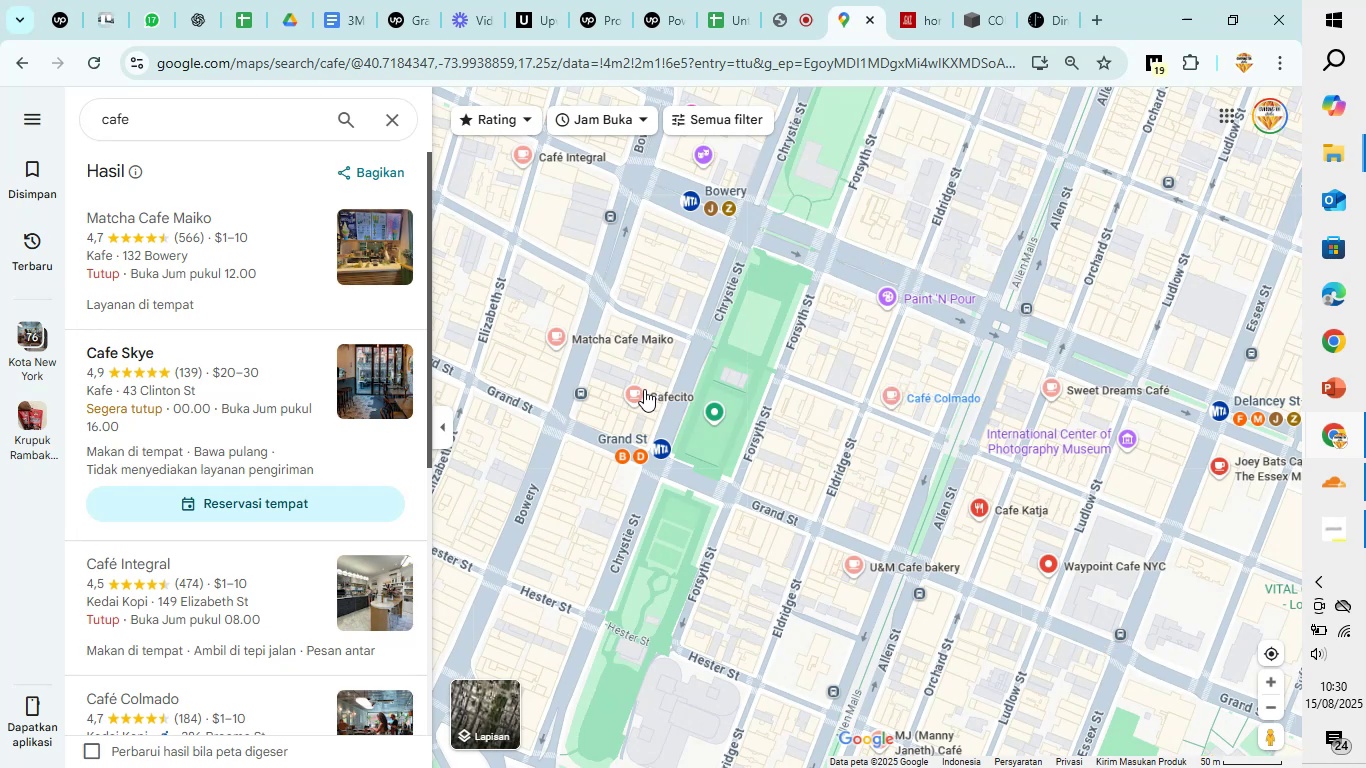 
left_click([638, 391])
 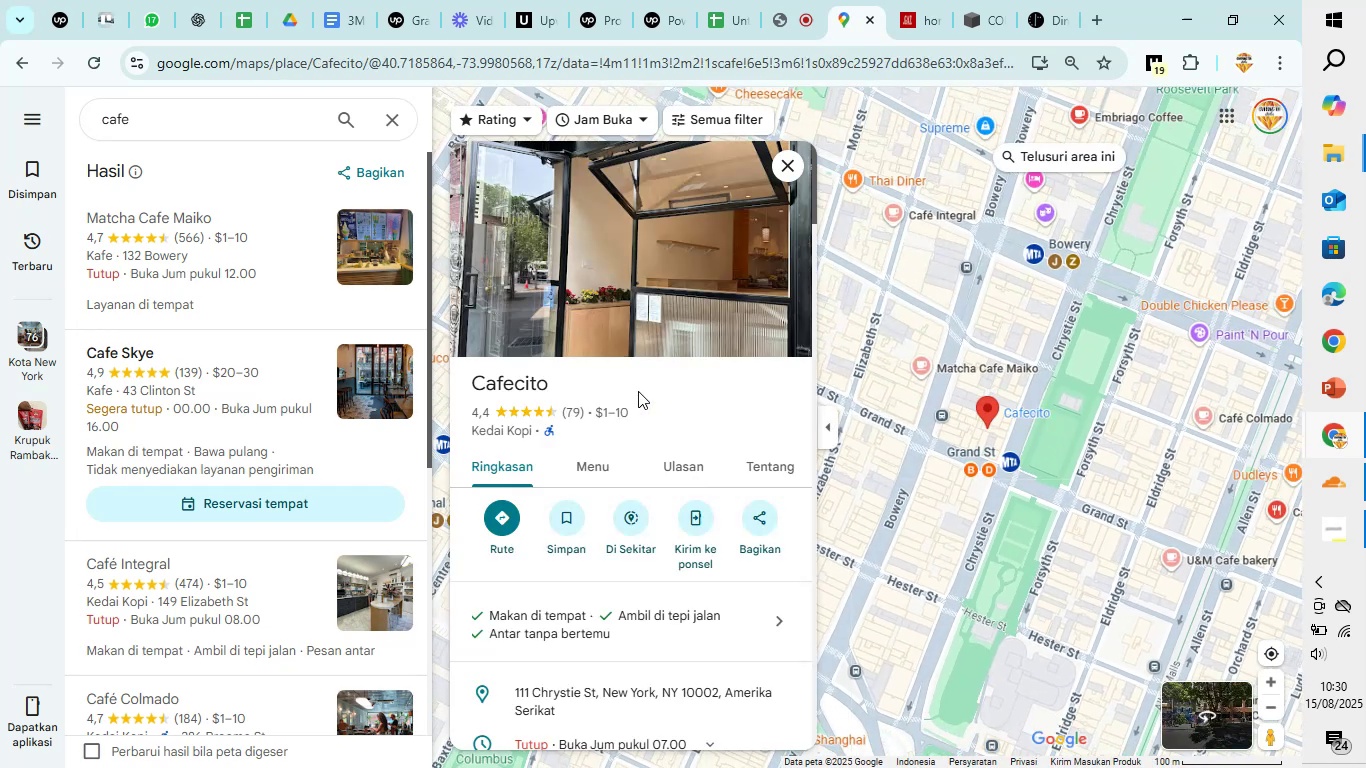 
scroll: coordinate [585, 416], scroll_direction: down, amount: 11.0
 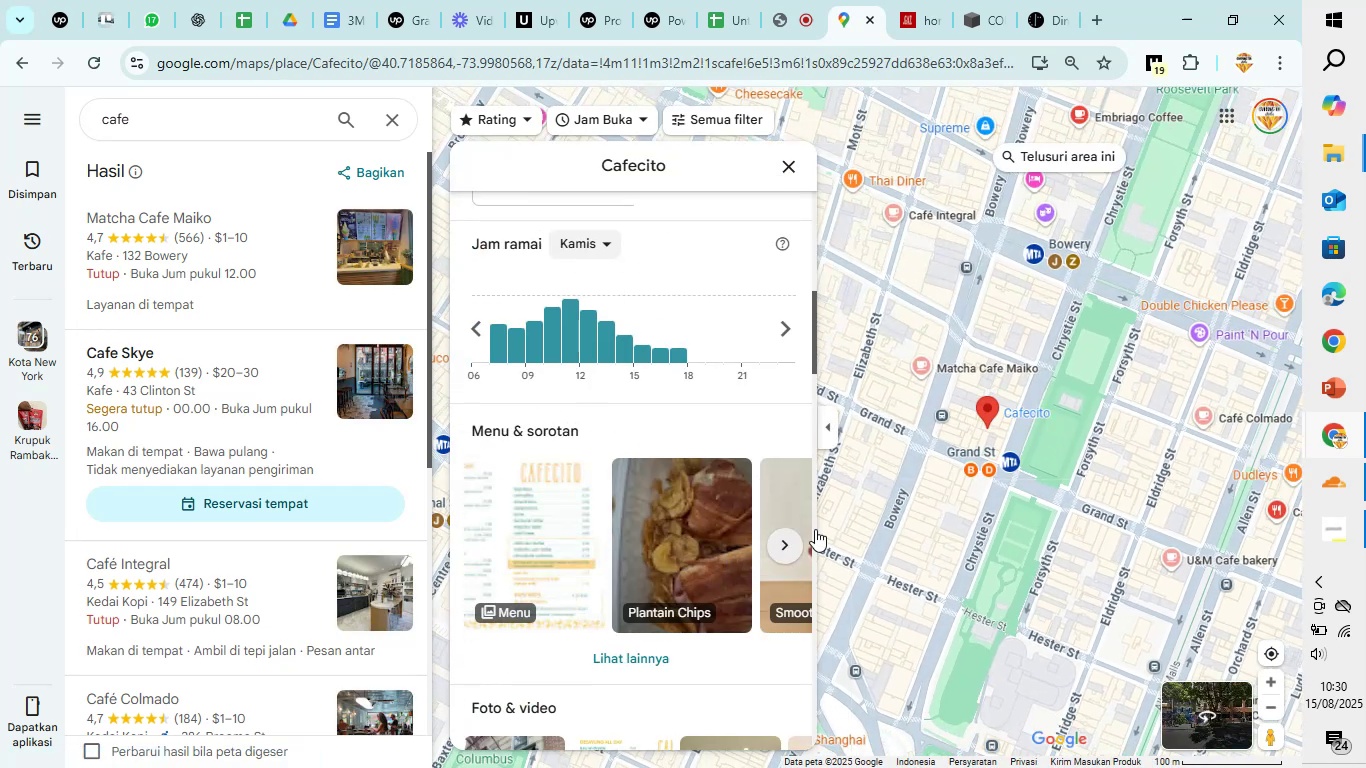 
left_click_drag(start_coordinate=[1084, 544], to_coordinate=[1034, 533])
 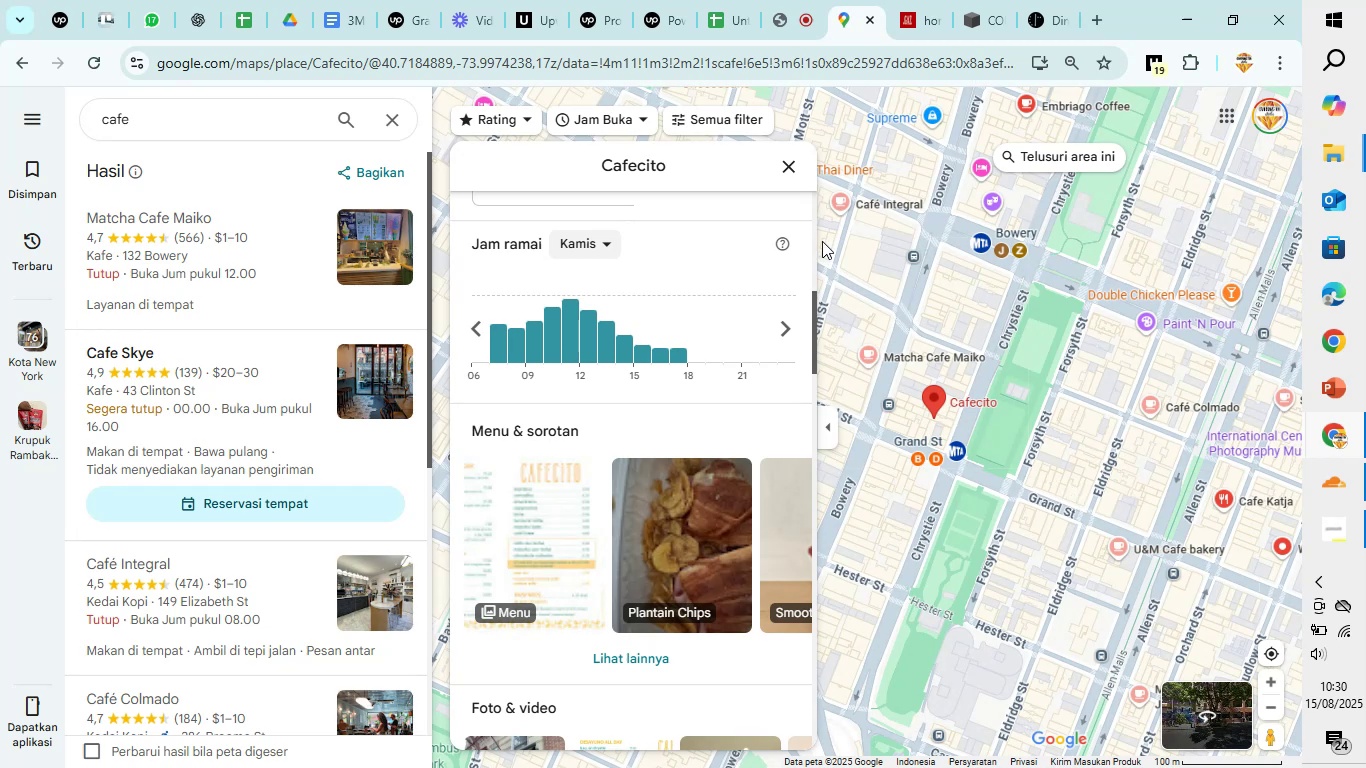 
left_click([791, 163])
 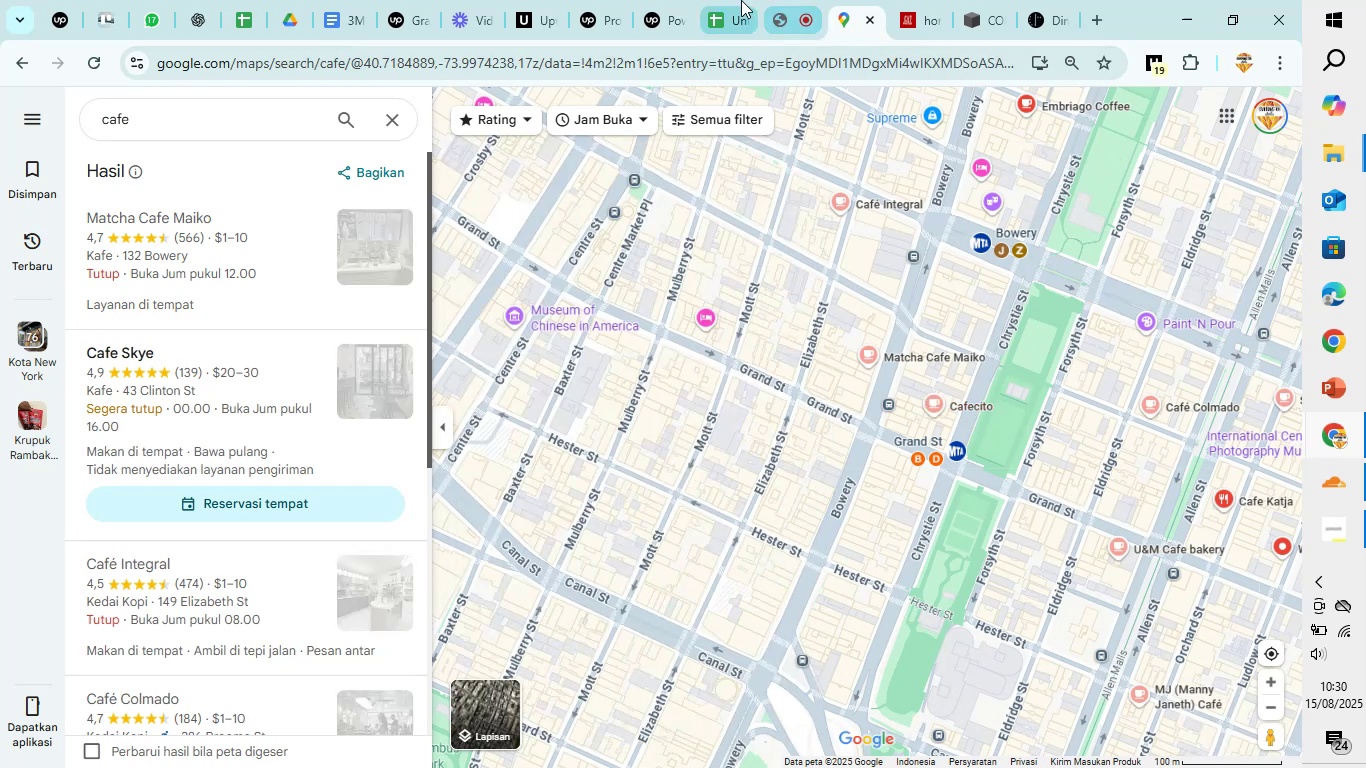 
left_click([739, 0])
 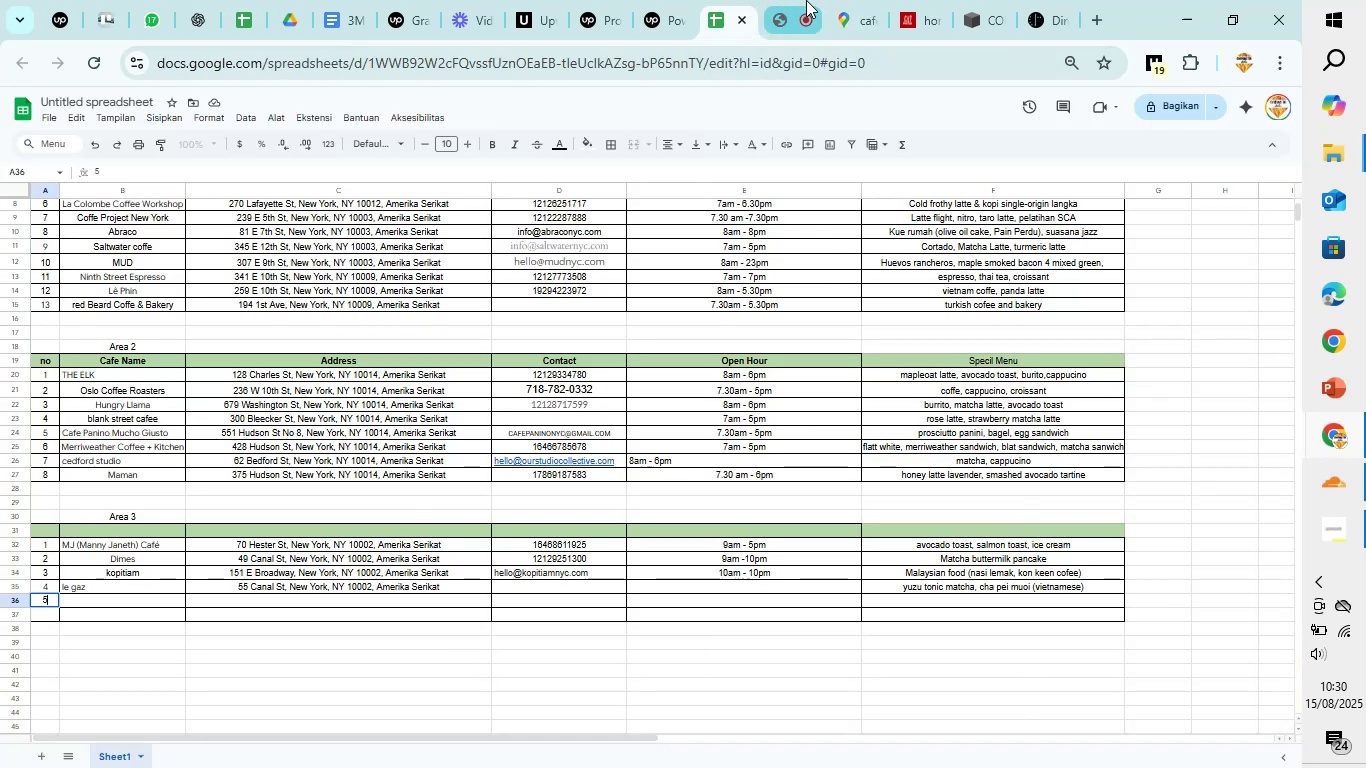 
left_click([866, 0])
 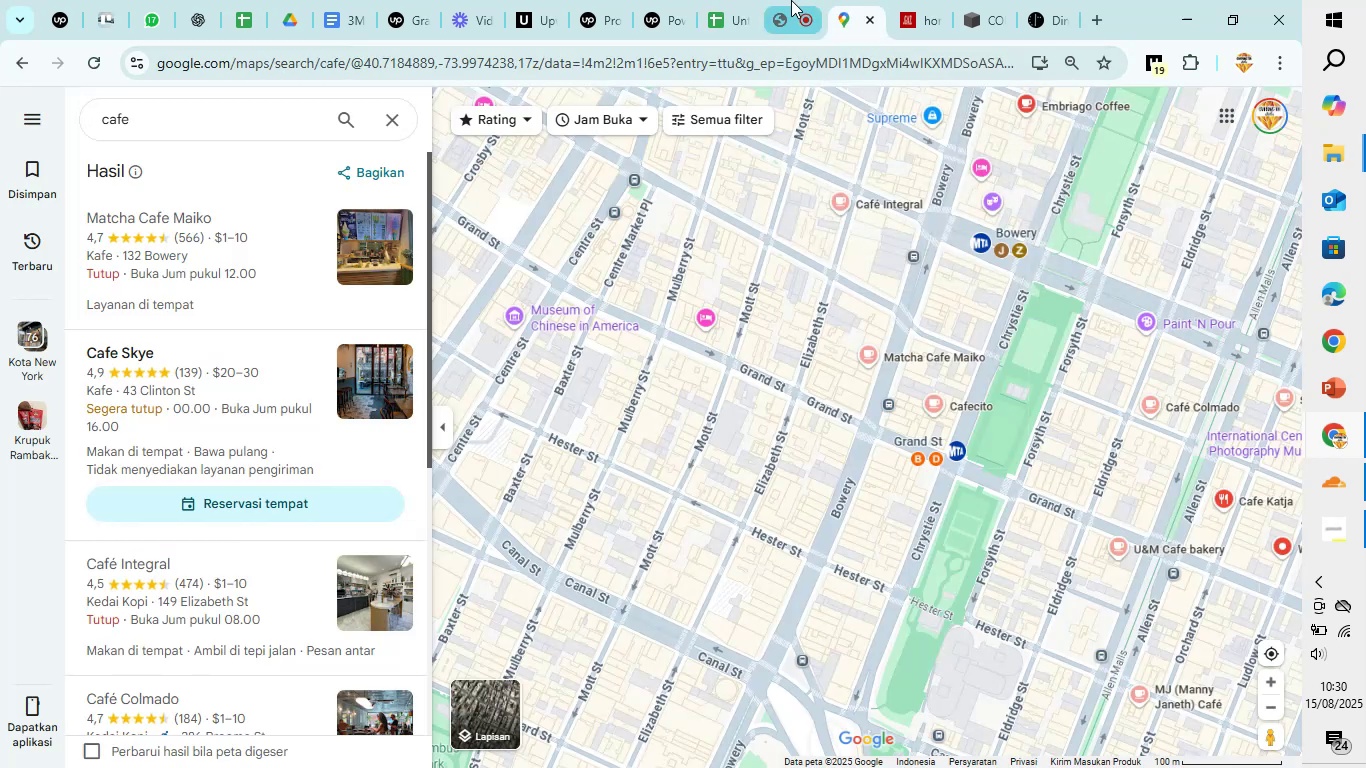 
left_click([785, 0])
 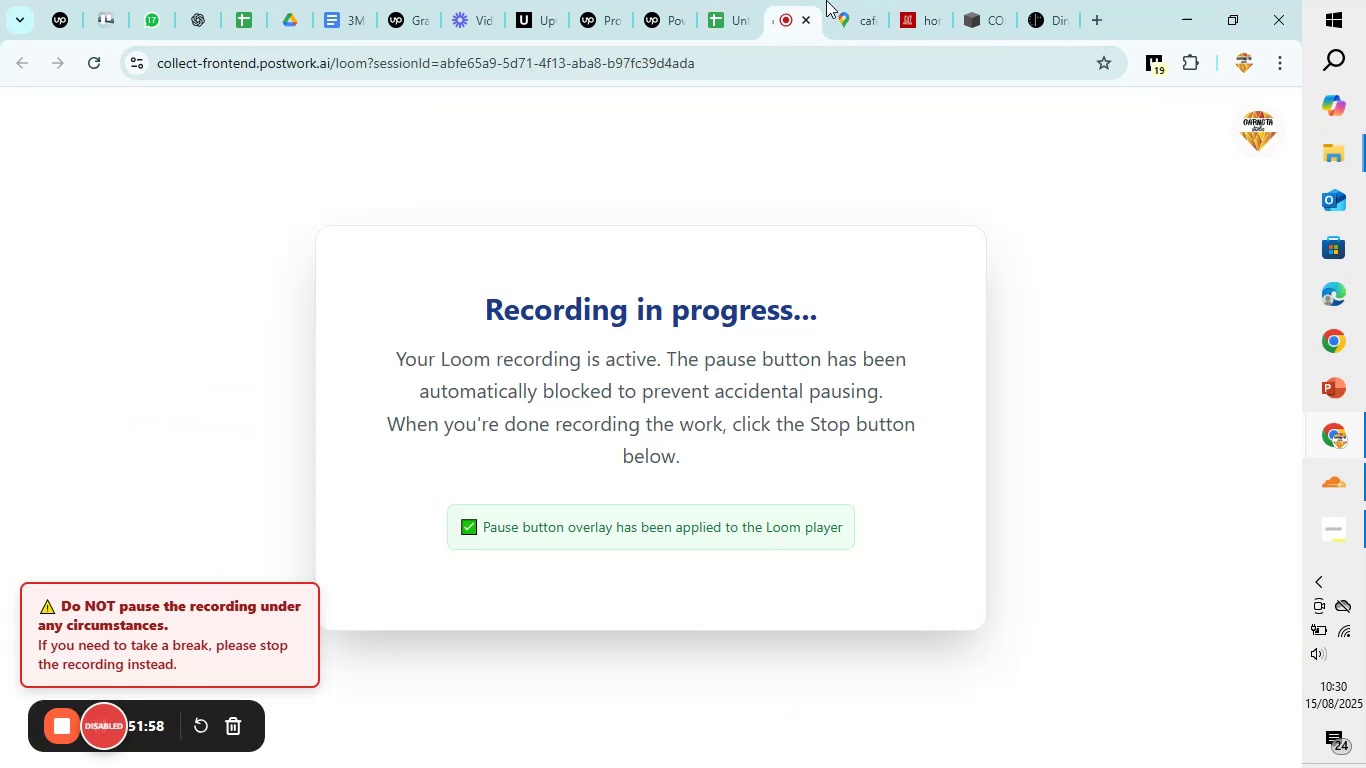 
left_click([844, 0])
 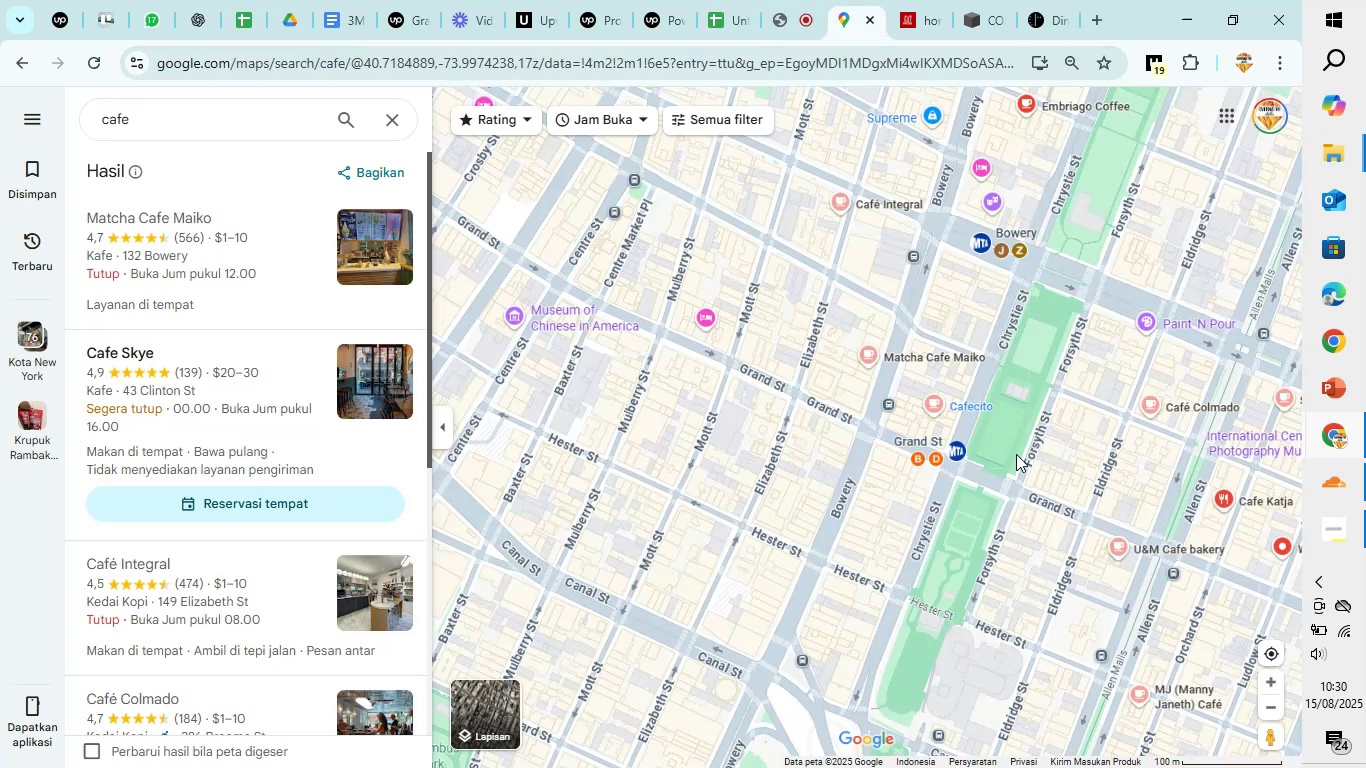 
left_click_drag(start_coordinate=[1028, 478], to_coordinate=[741, 463])
 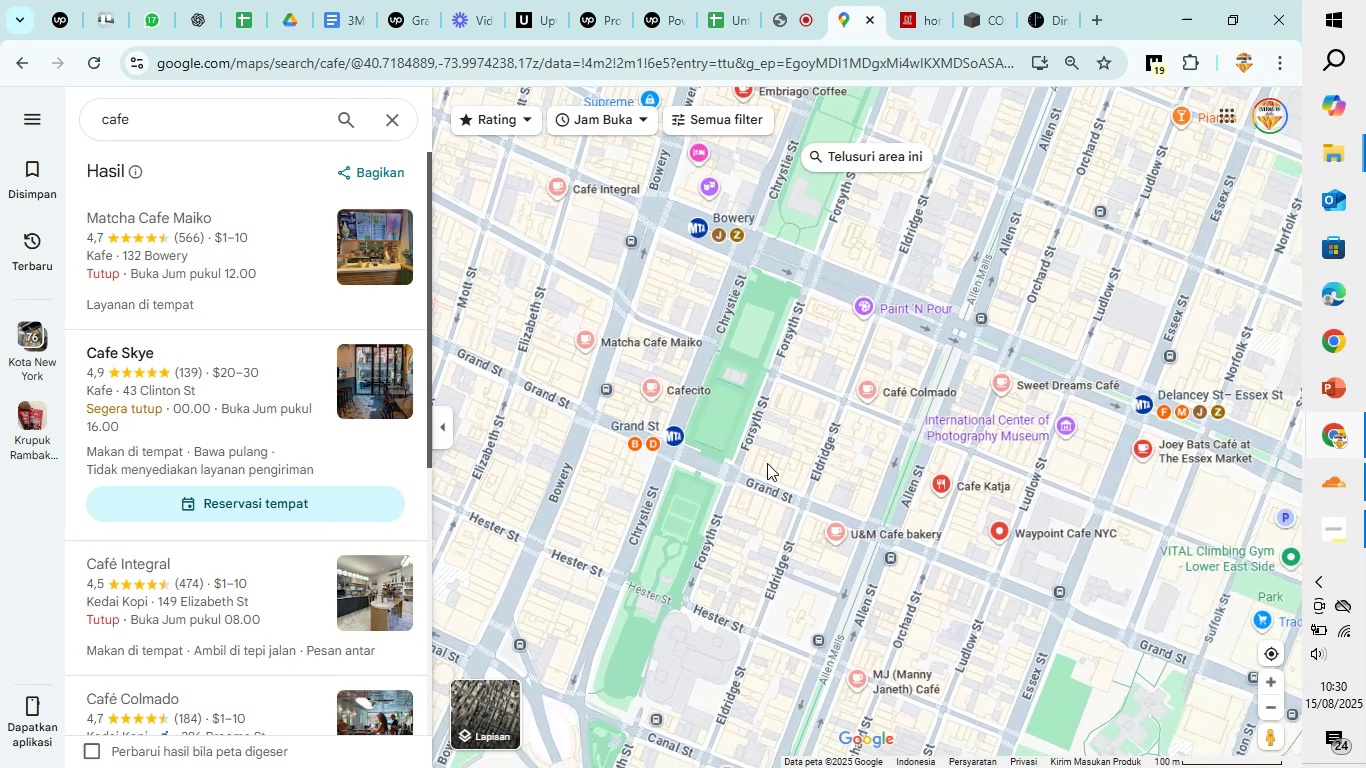 
mouse_move([871, 391])
 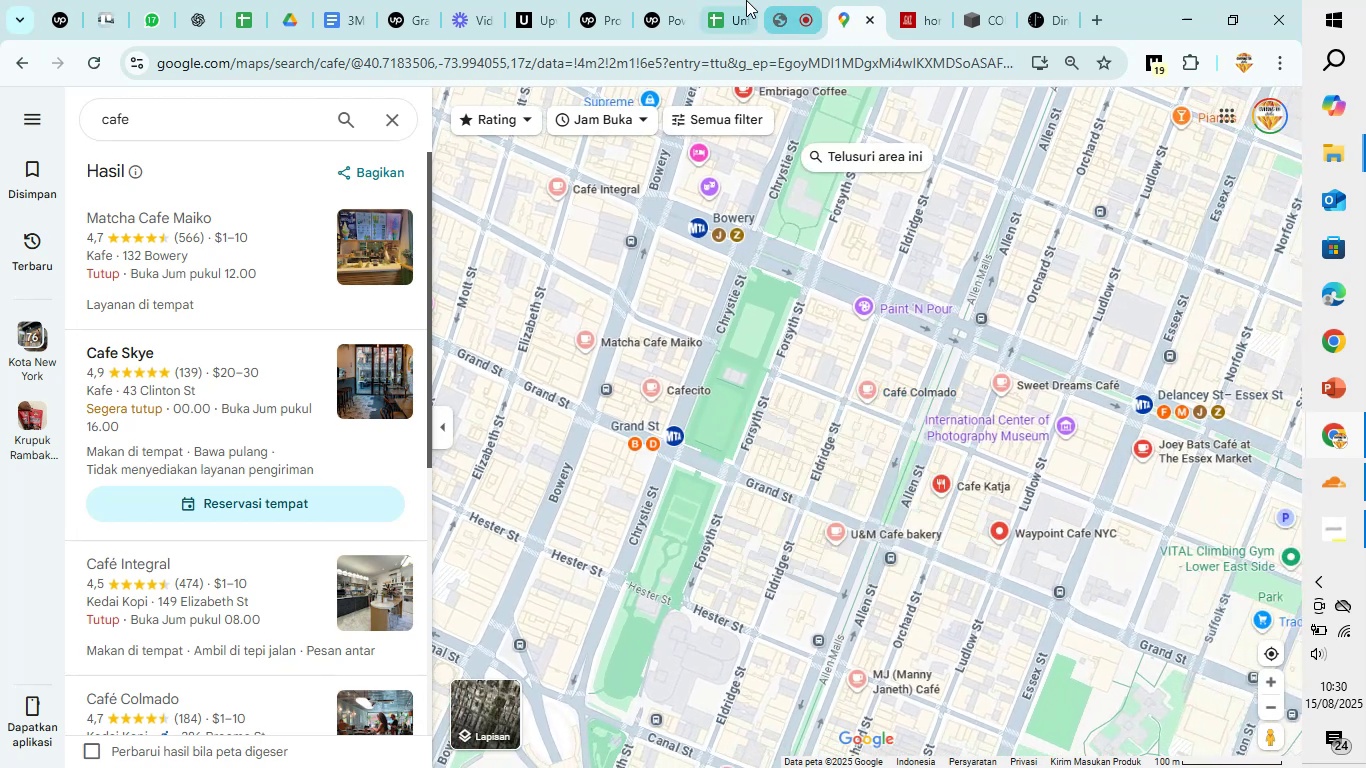 
left_click([744, 0])
 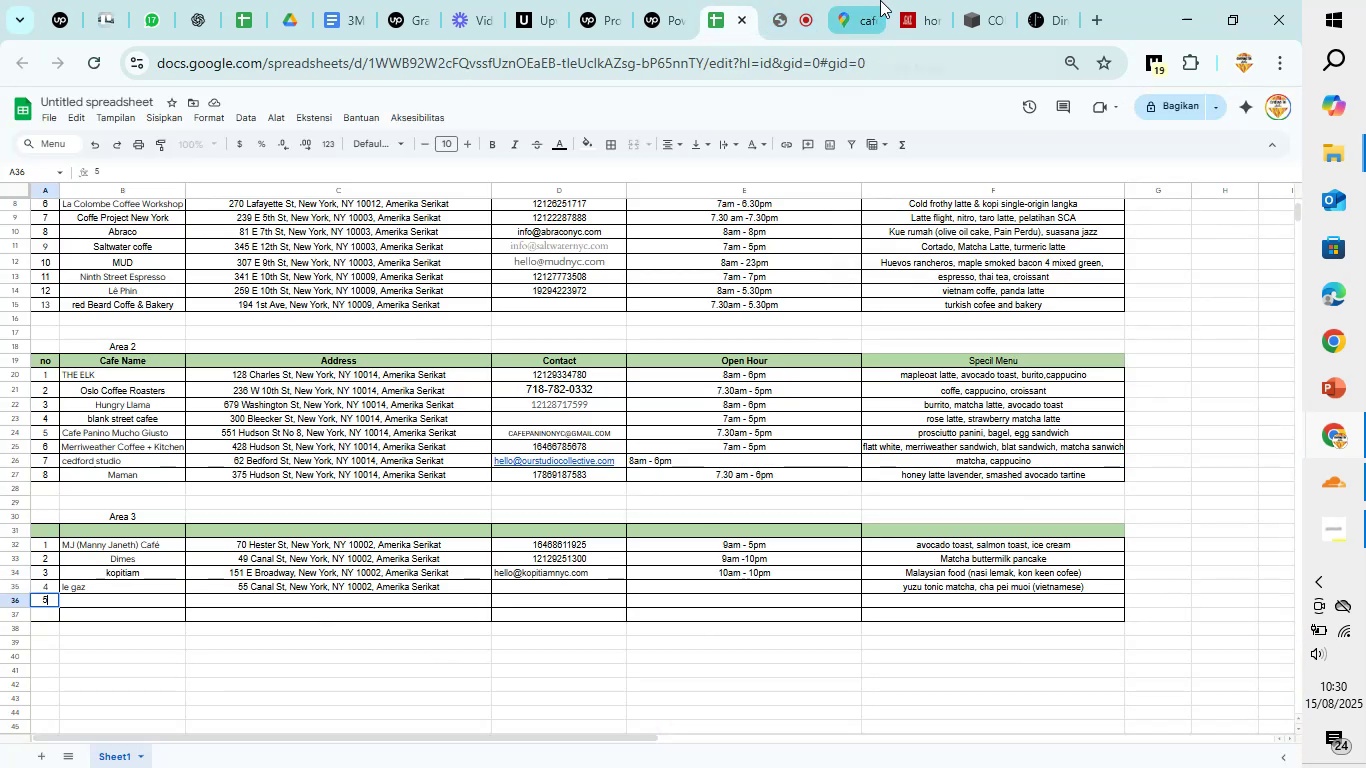 
left_click([880, 0])
 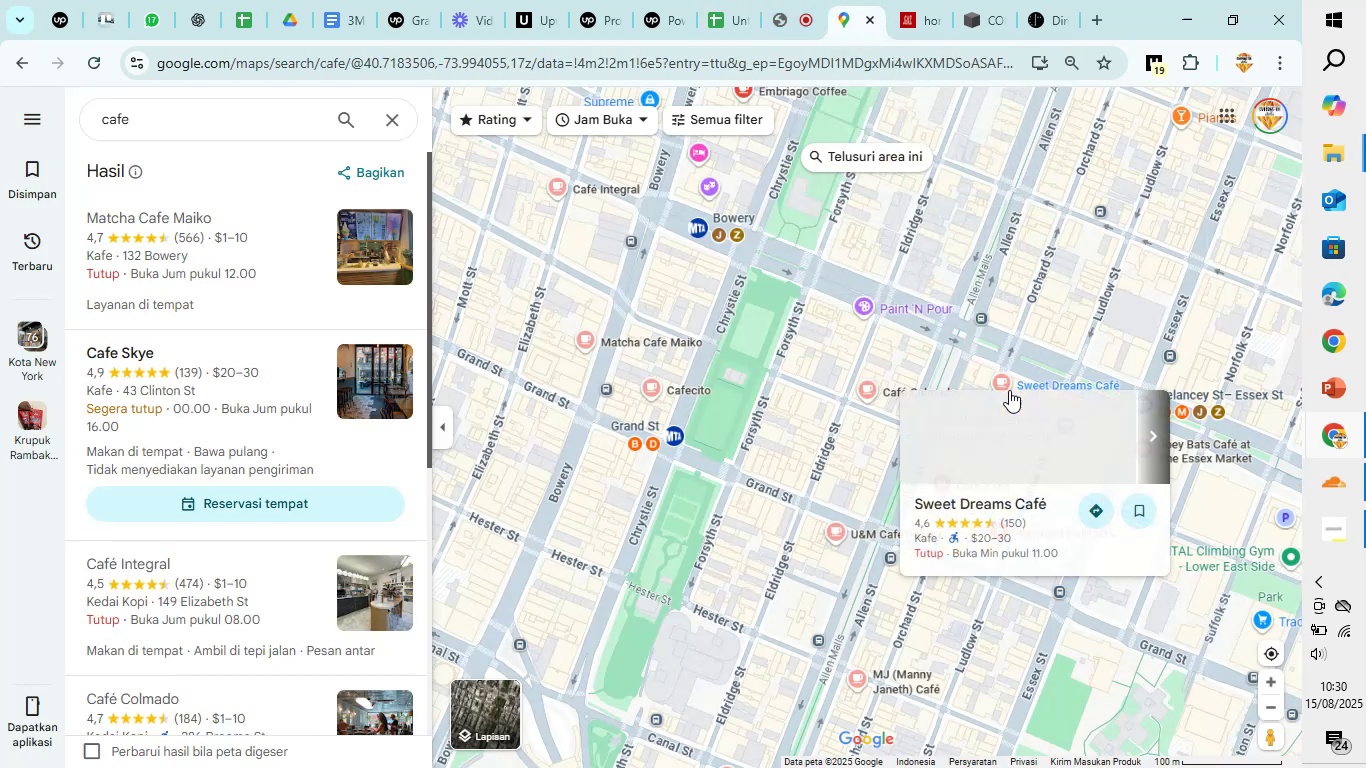 
left_click([1009, 390])
 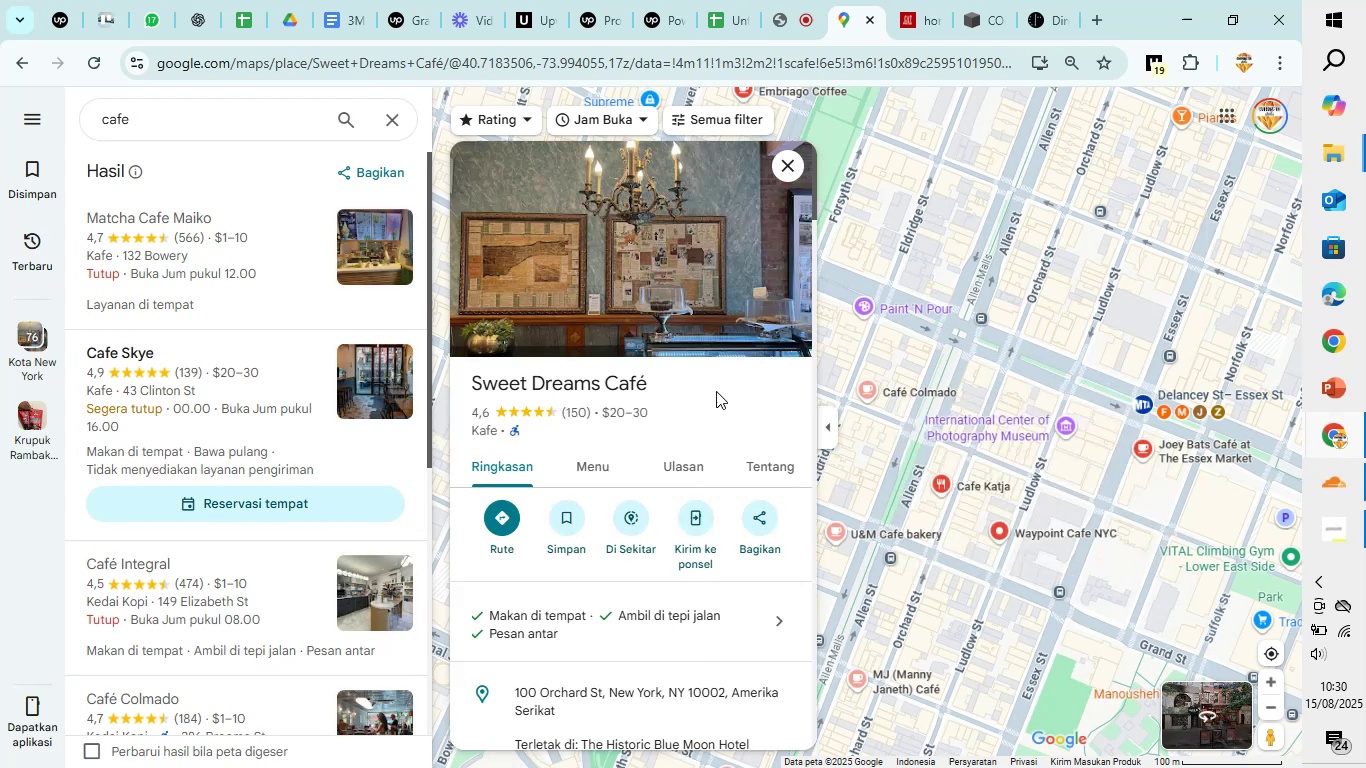 
scroll: coordinate [665, 403], scroll_direction: down, amount: 4.0
 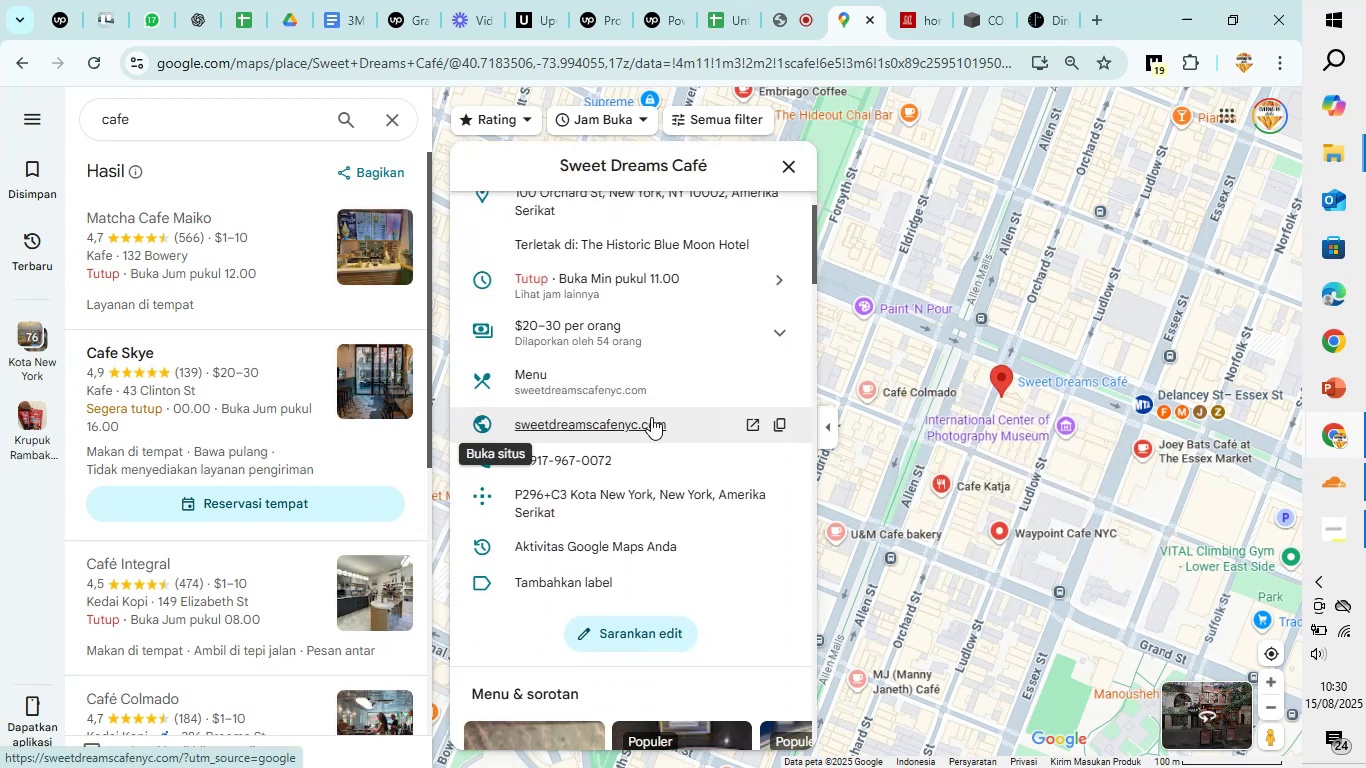 
left_click([647, 428])
 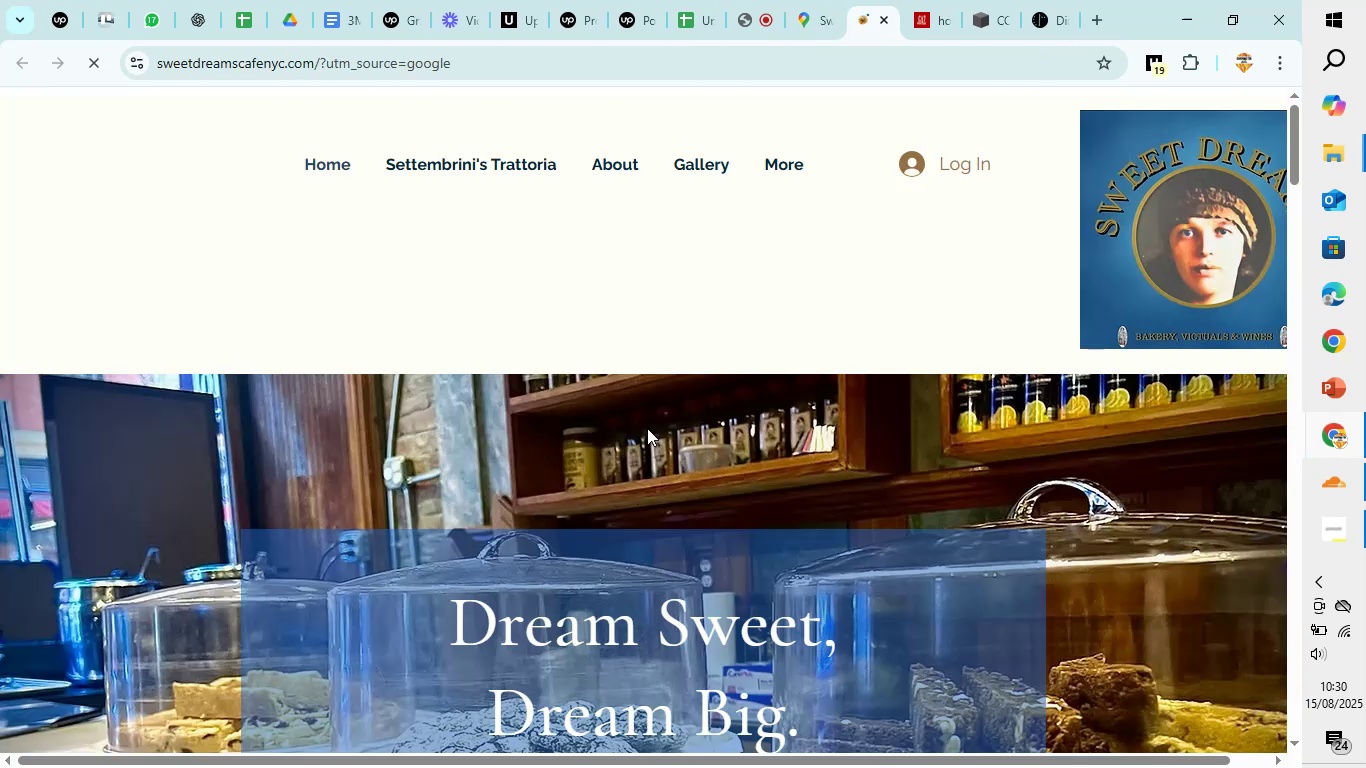 
scroll: coordinate [637, 398], scroll_direction: down, amount: 10.0
 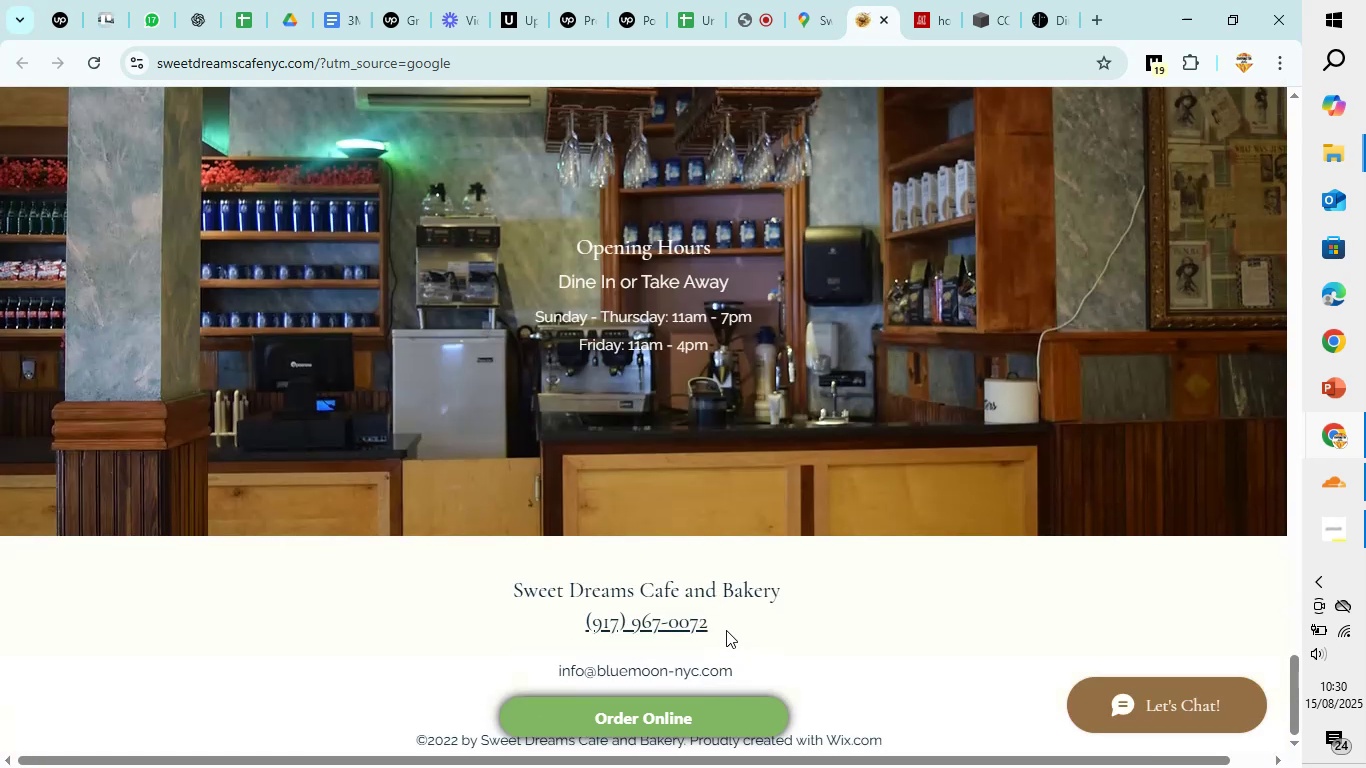 
left_click_drag(start_coordinate=[708, 618], to_coordinate=[586, 616])
 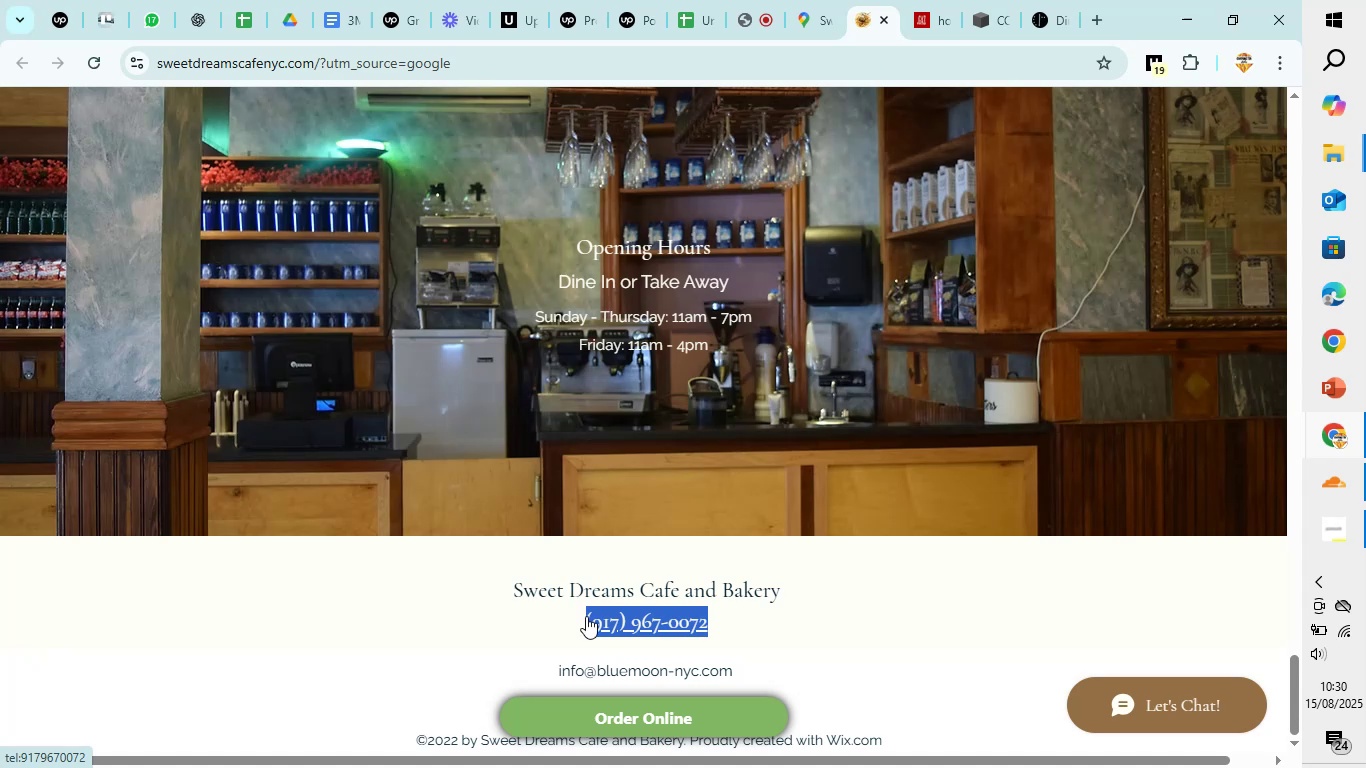 
key(Control+C)
 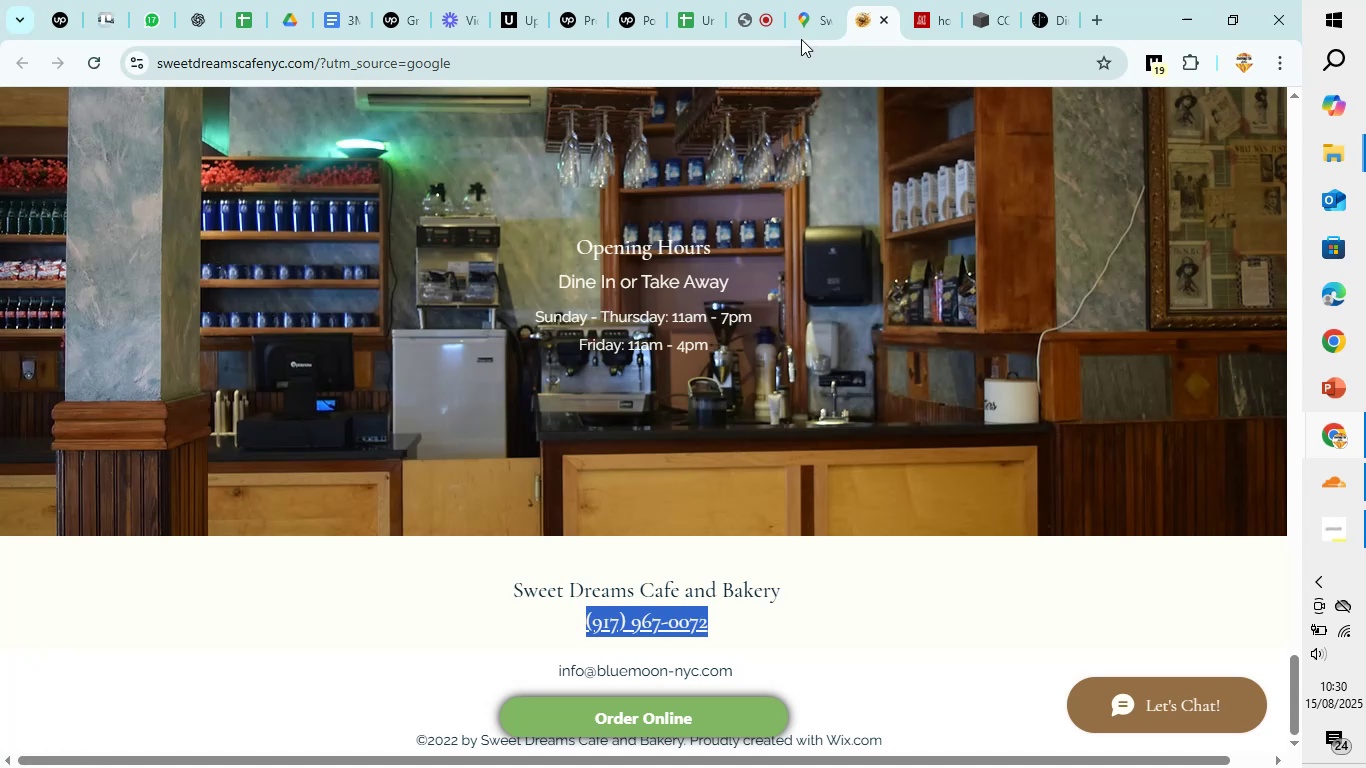 
left_click([806, 28])
 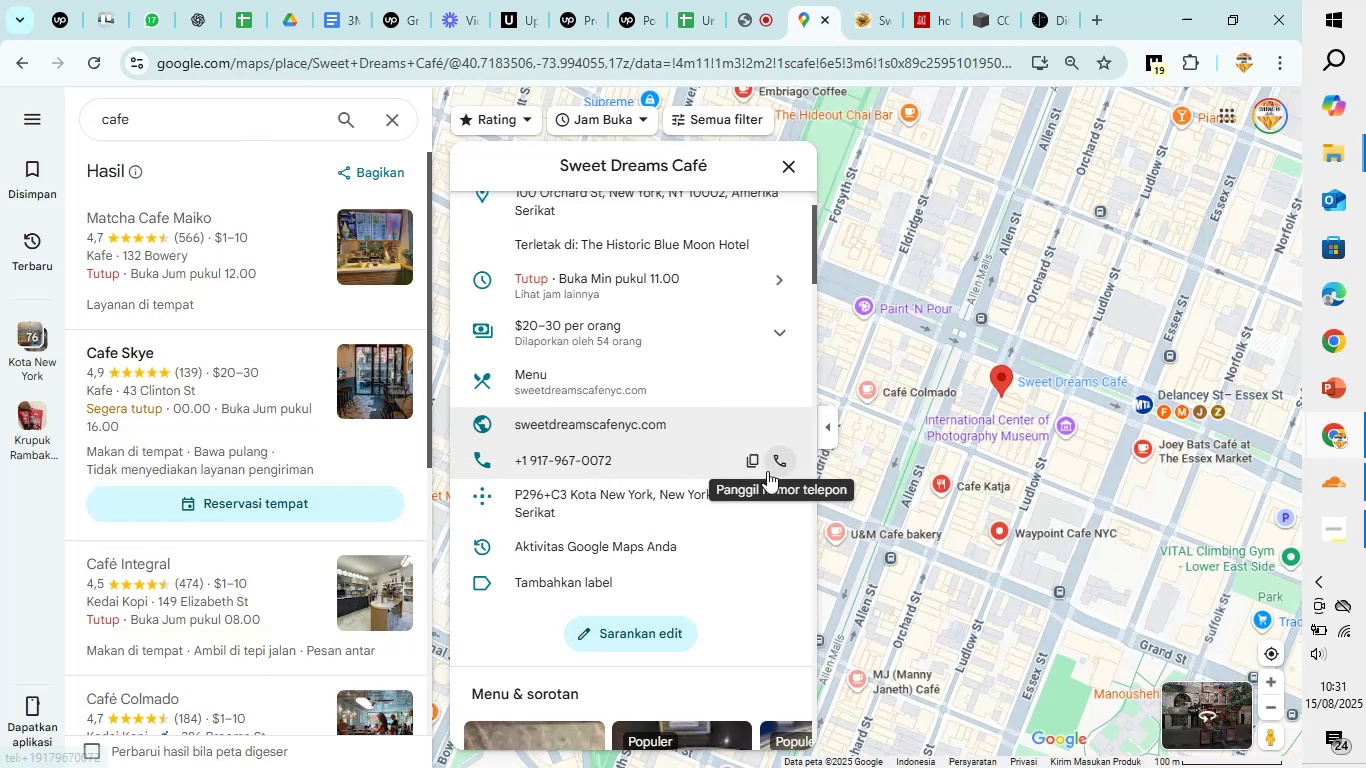 
left_click([760, 455])
 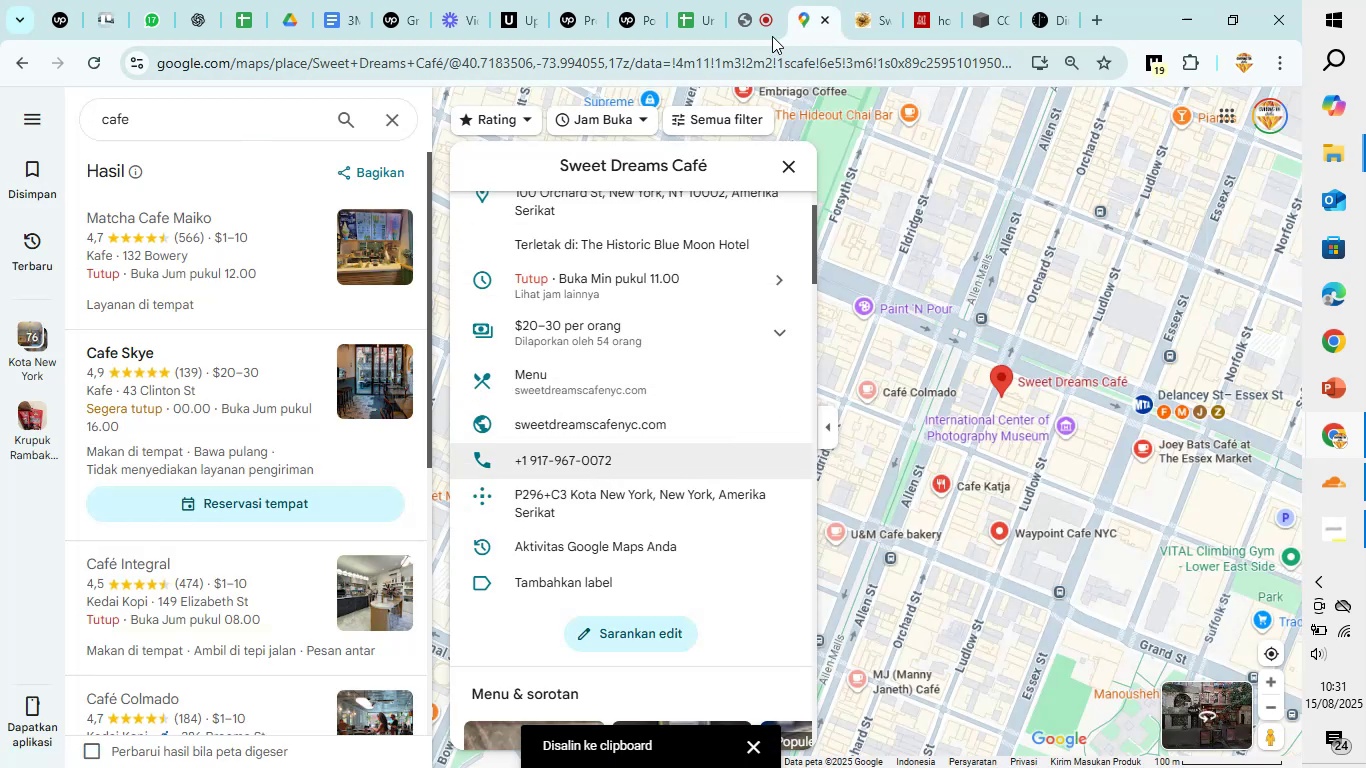 
left_click([708, 18])
 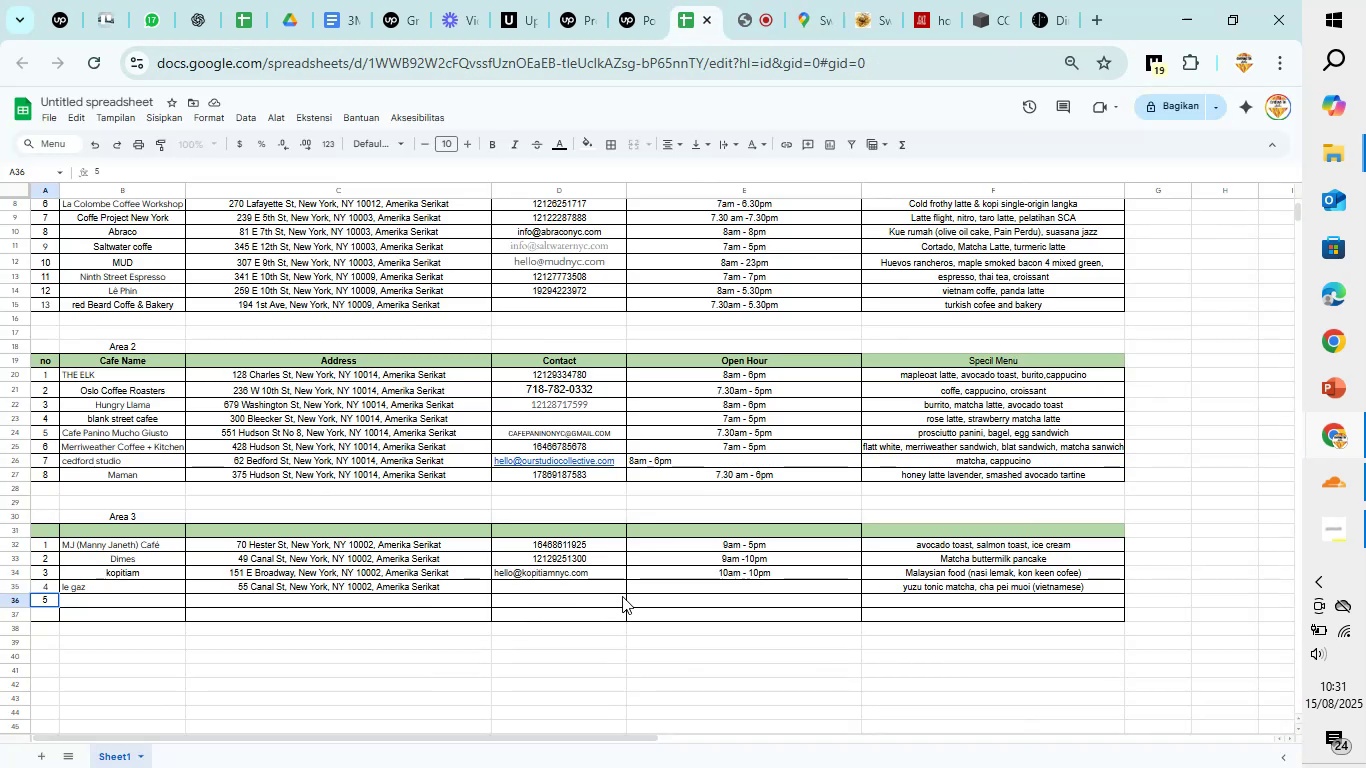 
left_click([591, 596])
 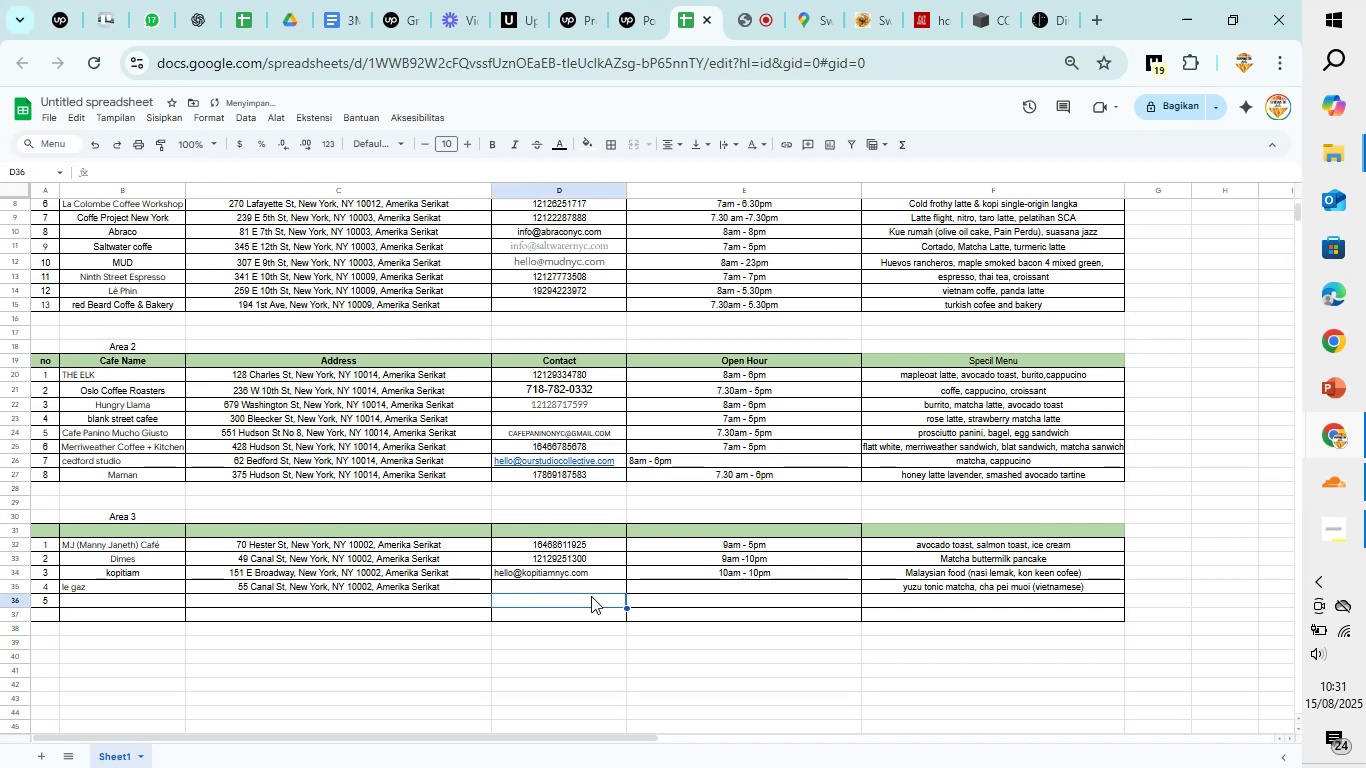 
key(Control+V)
 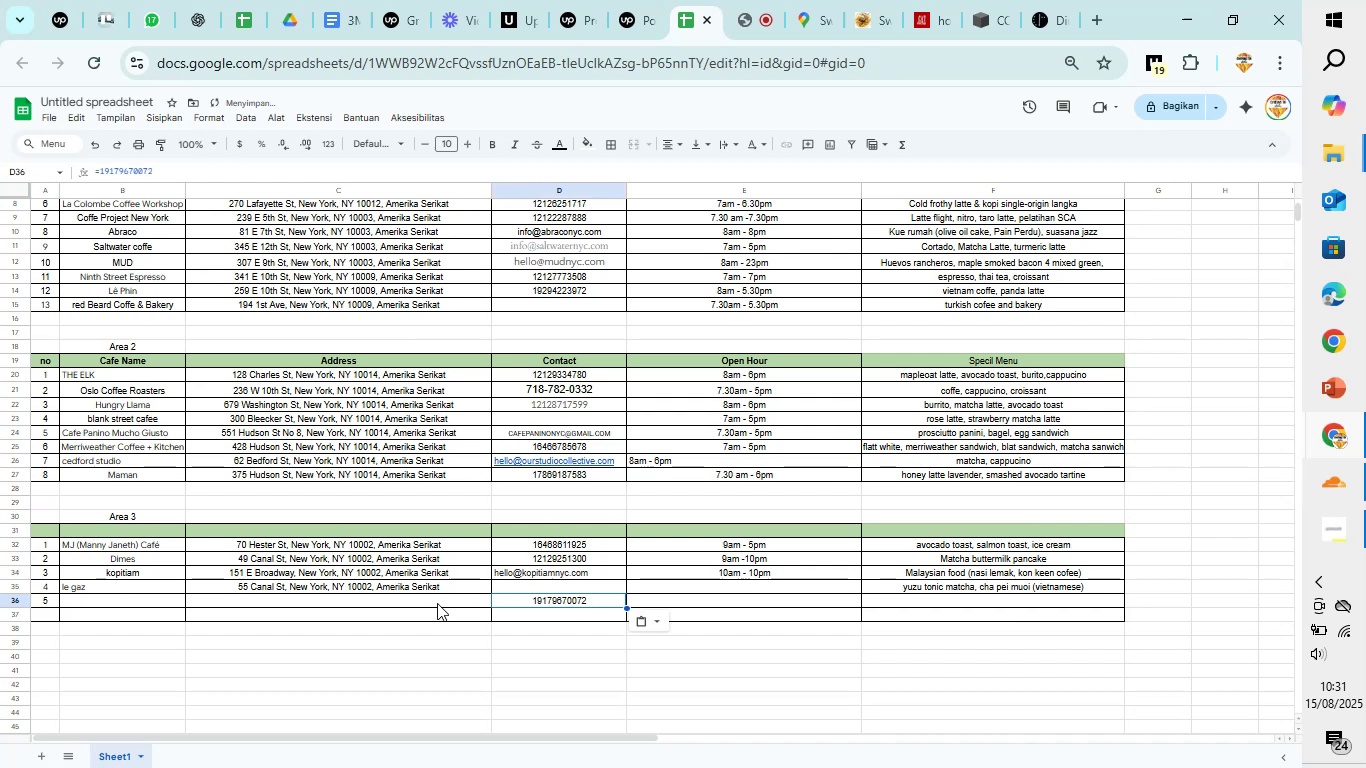 
left_click([437, 603])
 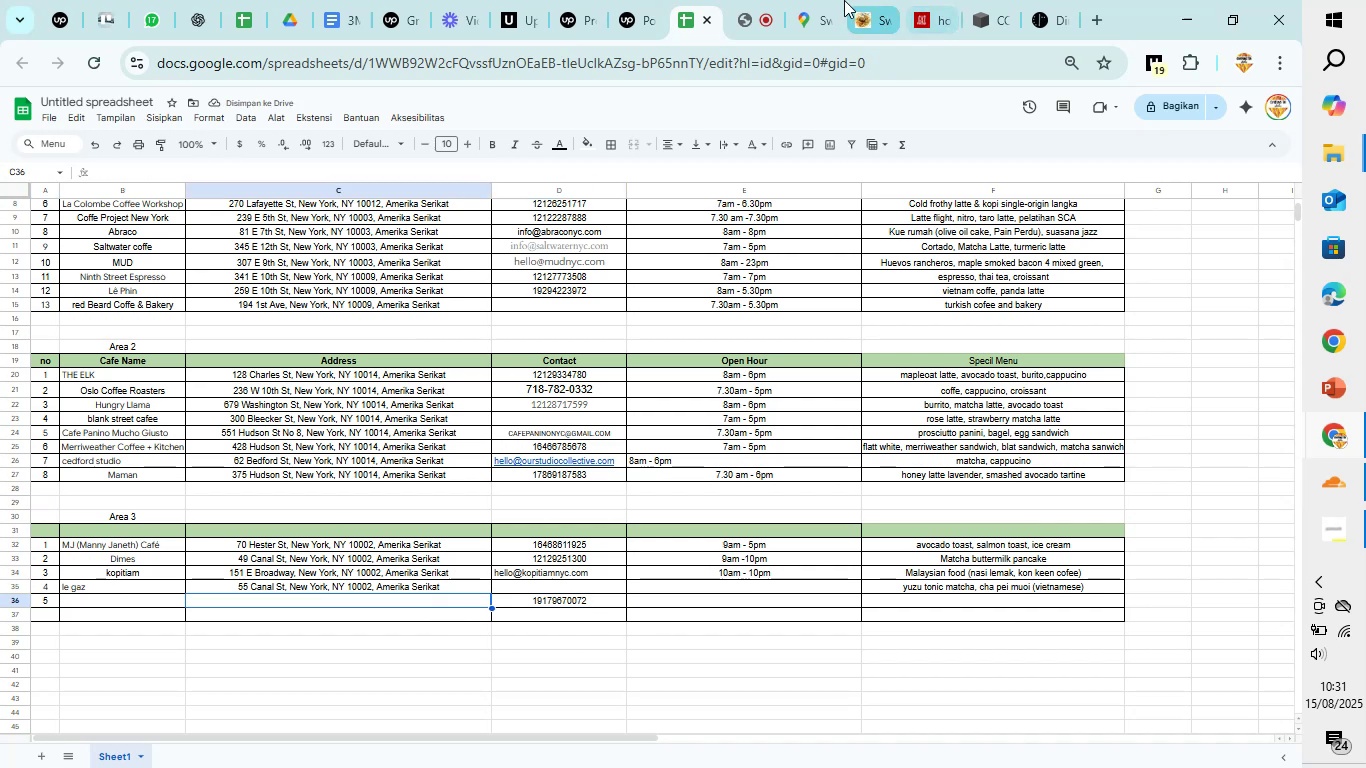 
left_click([809, 0])
 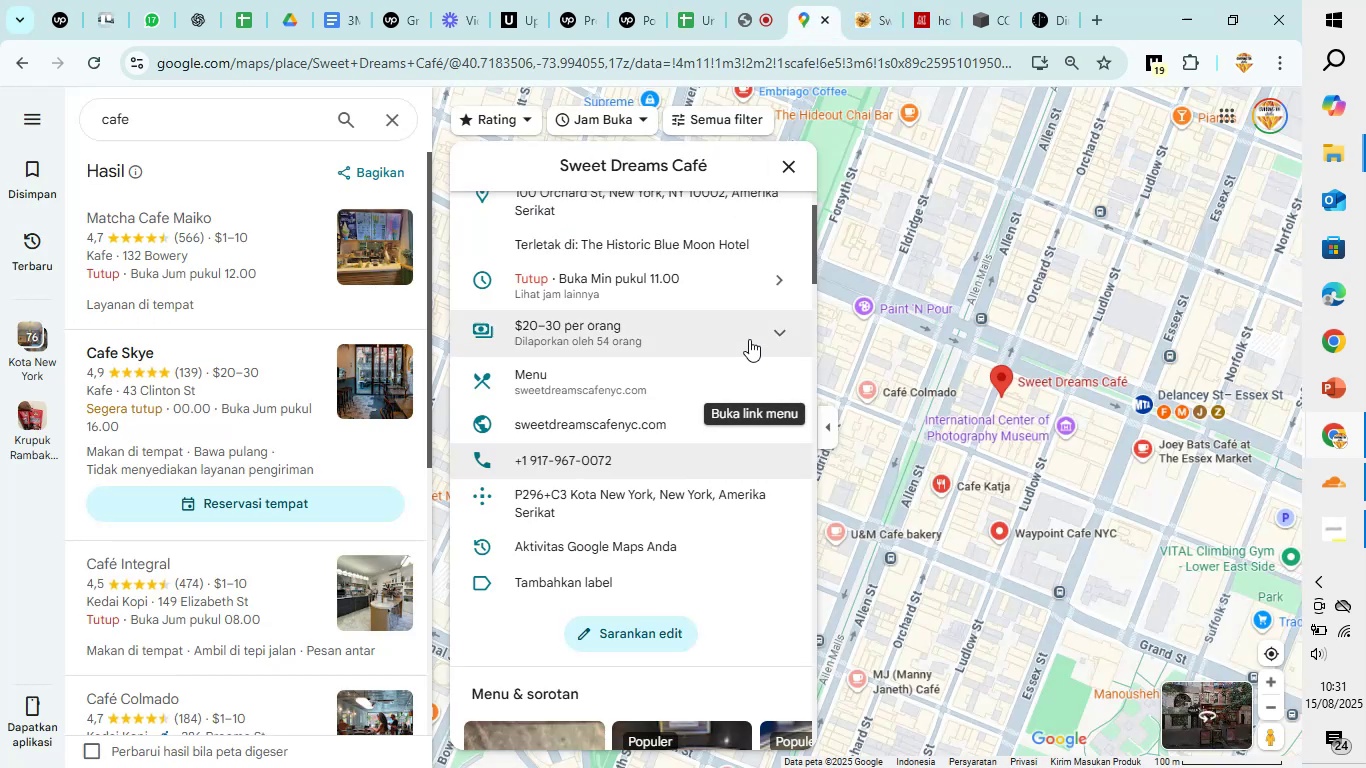 
scroll: coordinate [749, 303], scroll_direction: up, amount: 2.0
 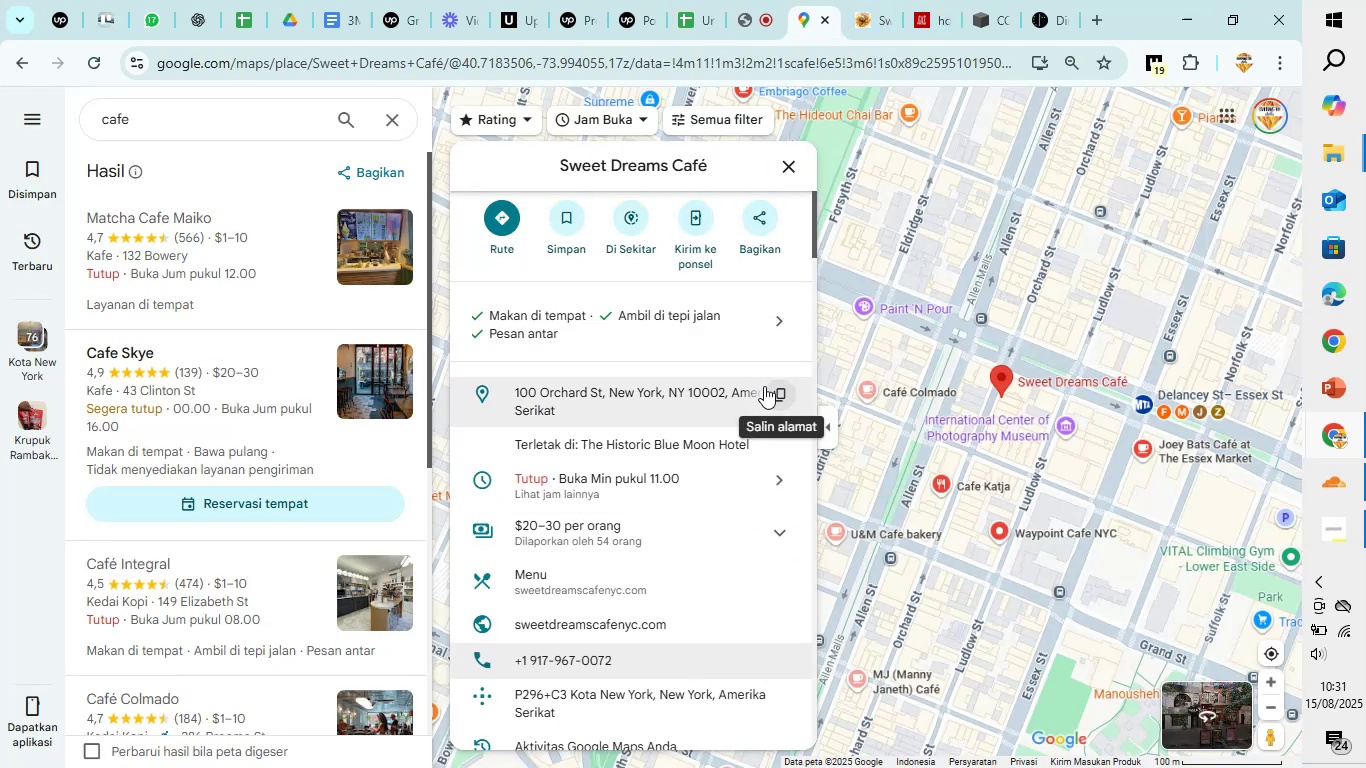 
left_click([776, 395])
 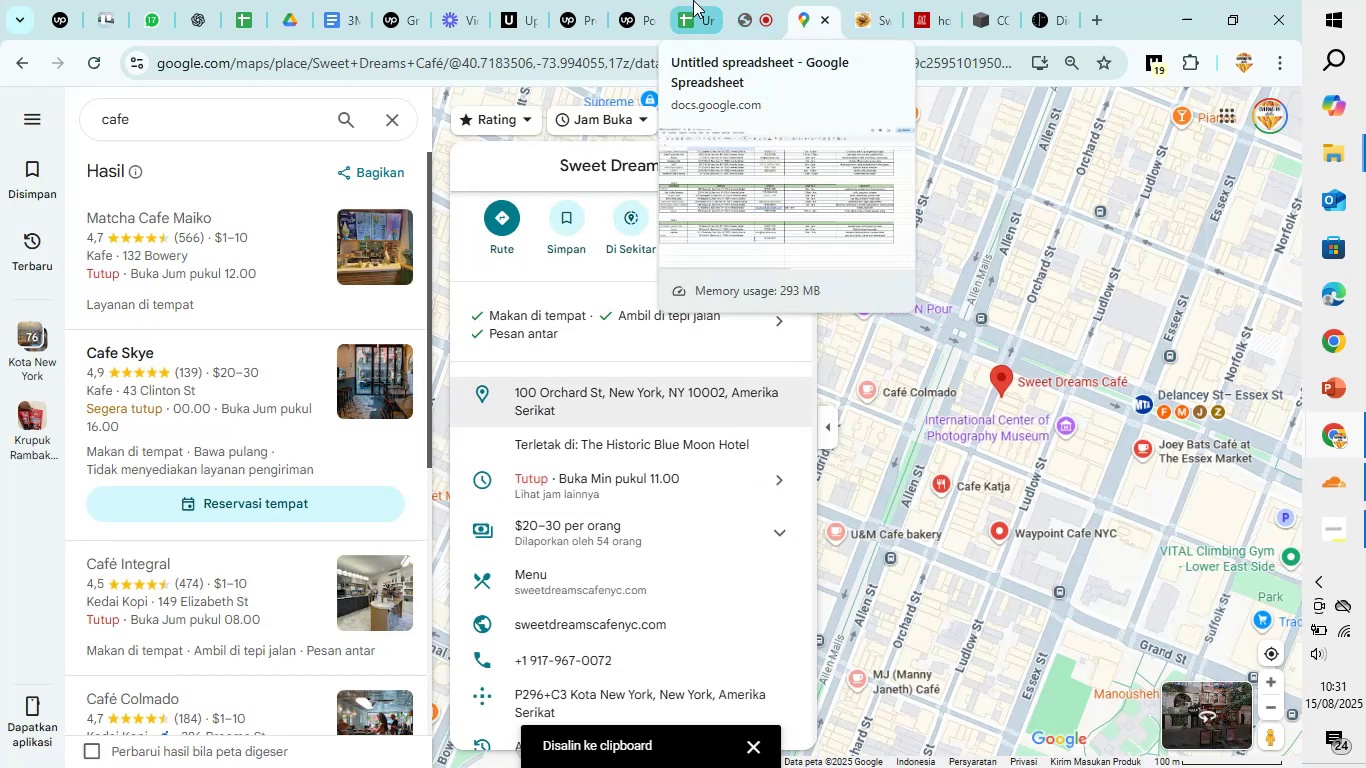 
left_click([693, 0])
 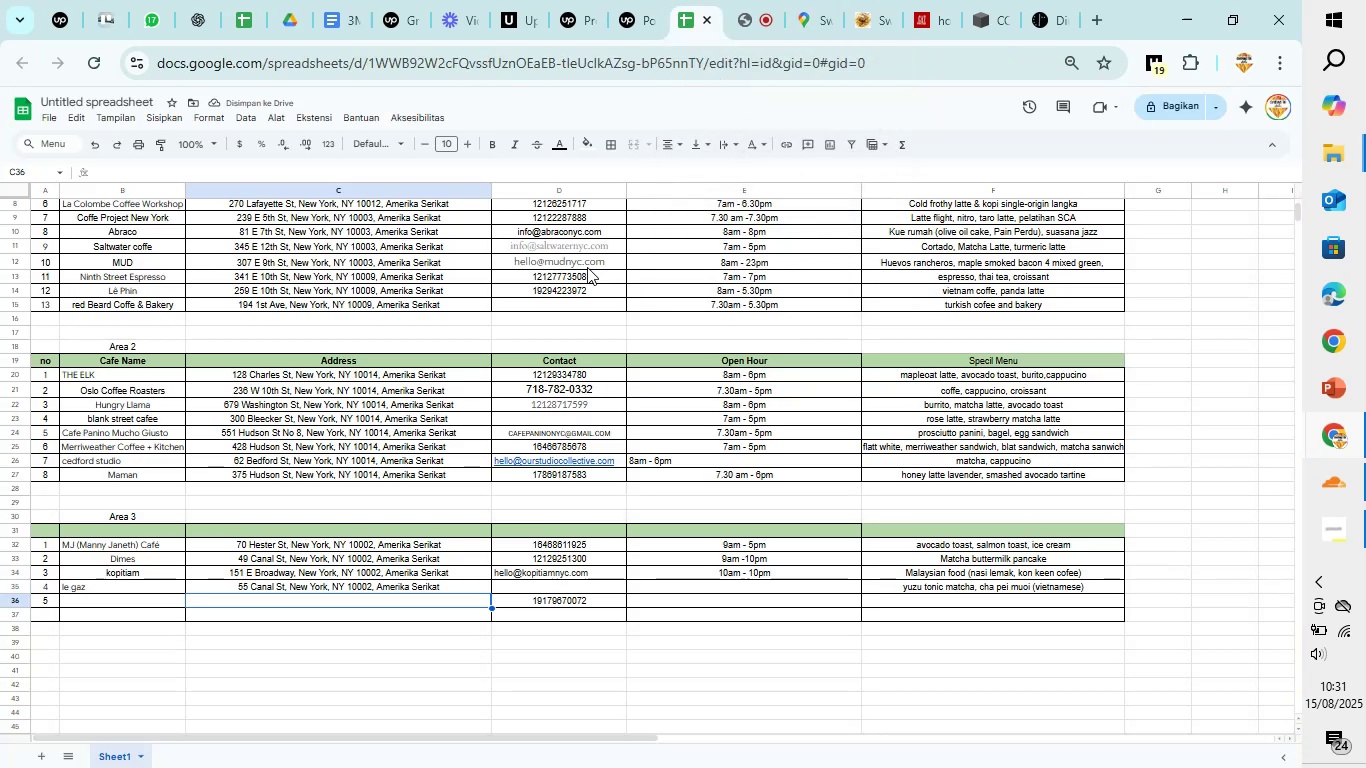 
key(Control+V)
 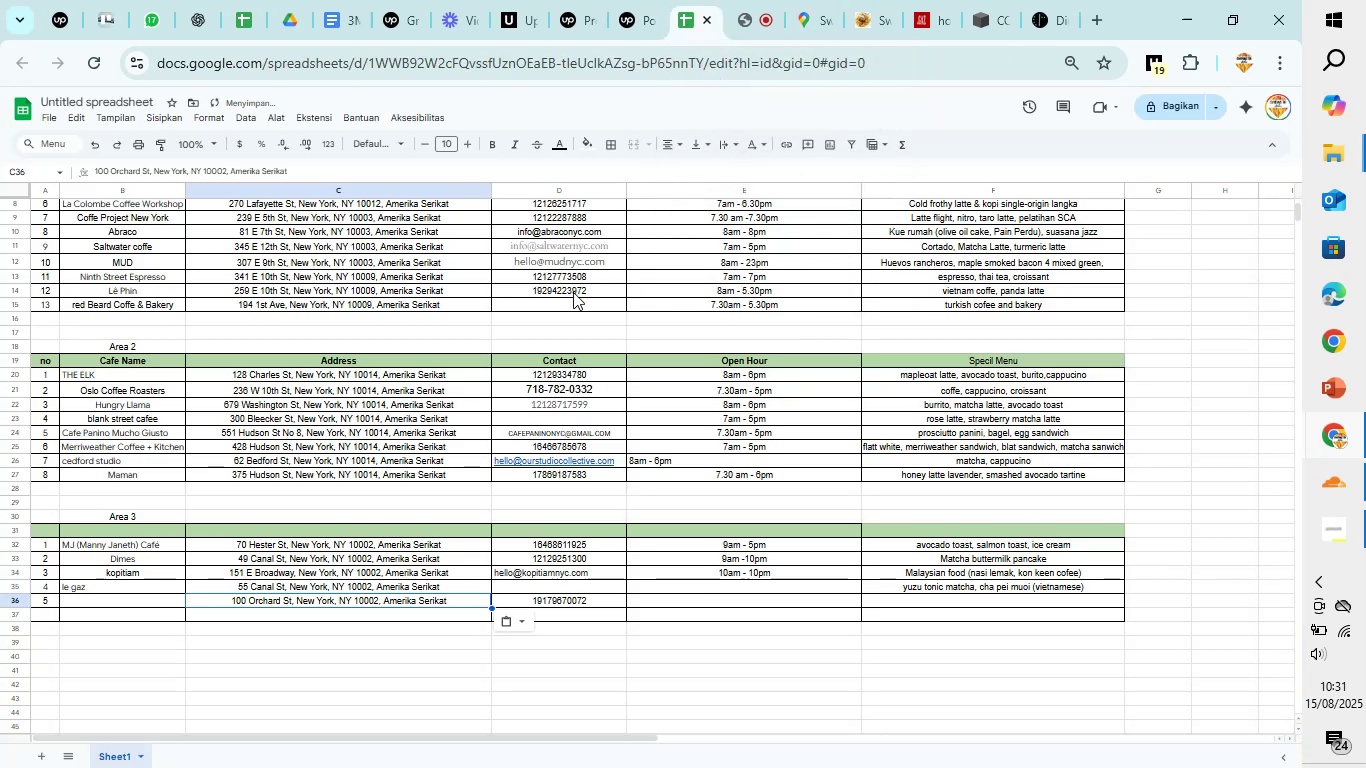 
key(ArrowLeft)
 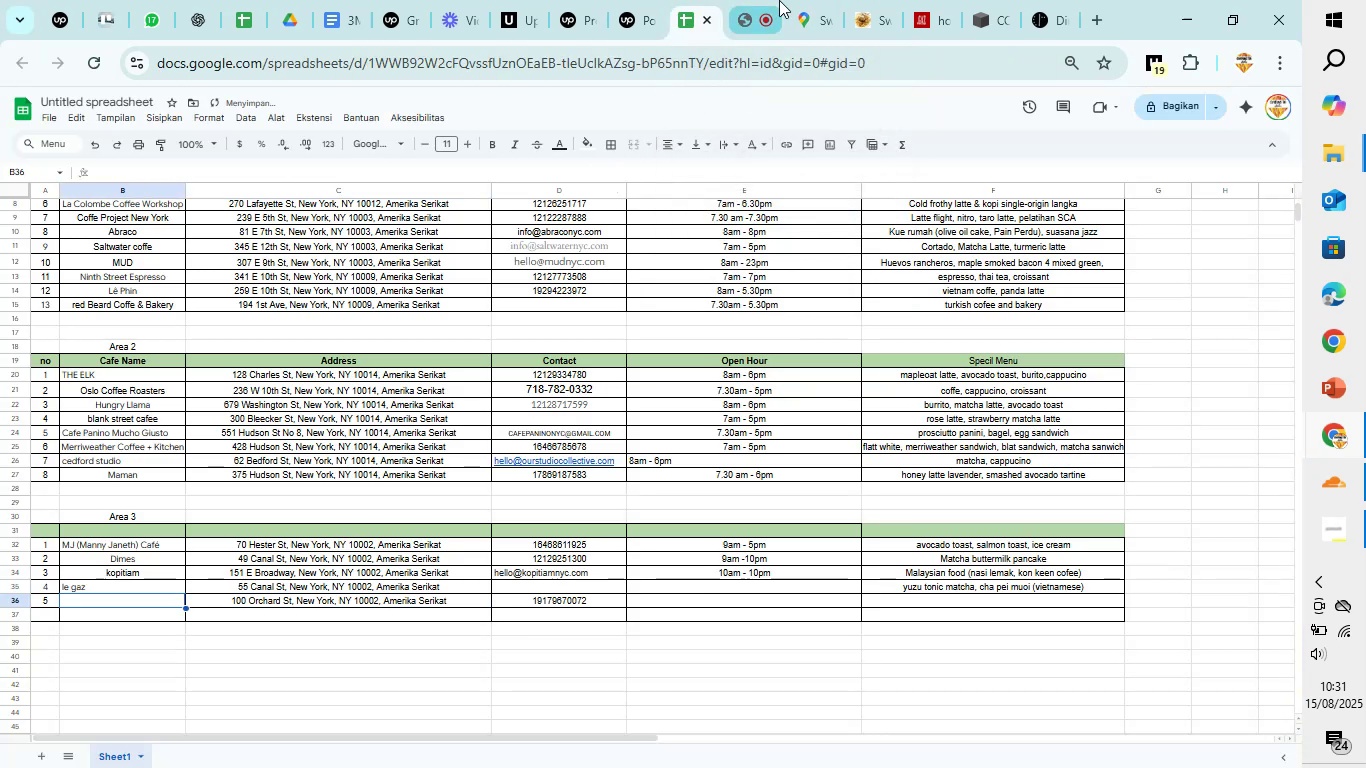 
left_click([818, 0])
 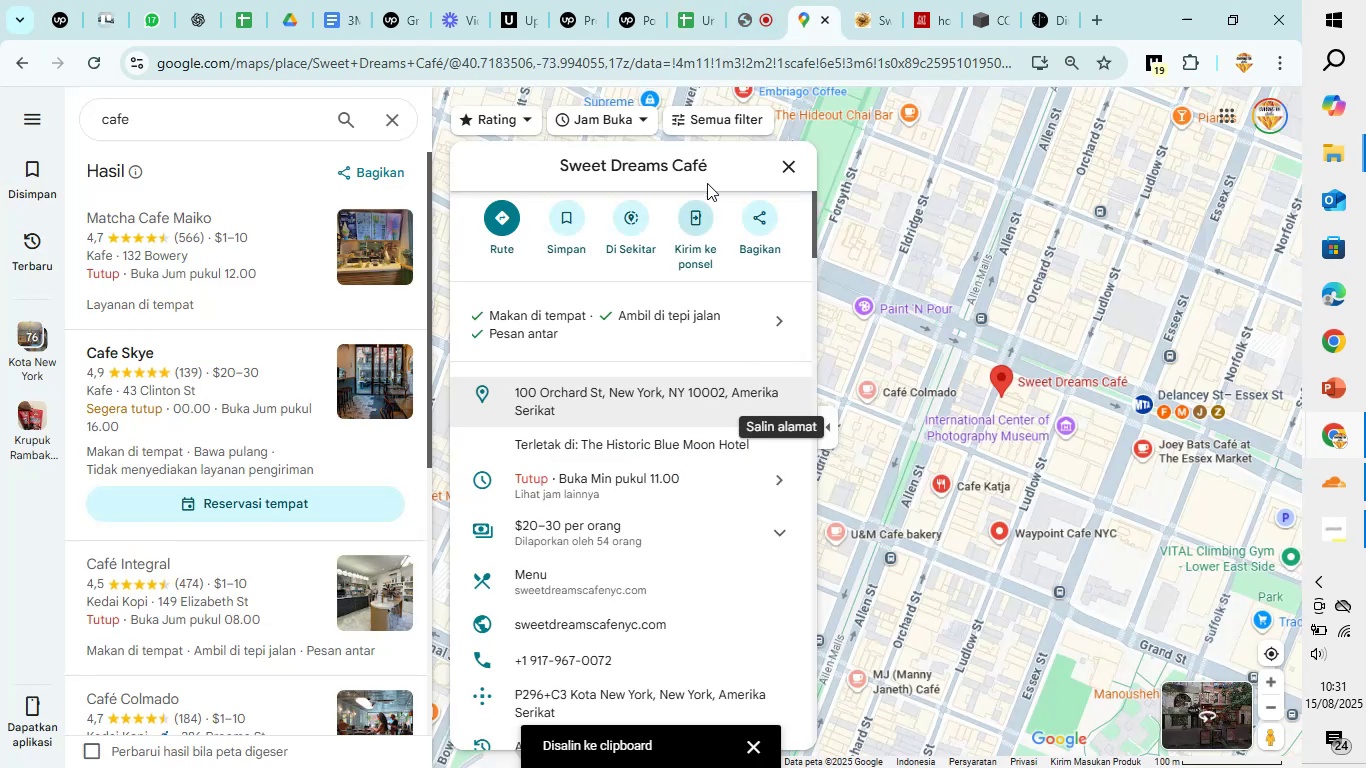 
left_click_drag(start_coordinate=[723, 159], to_coordinate=[555, 155])
 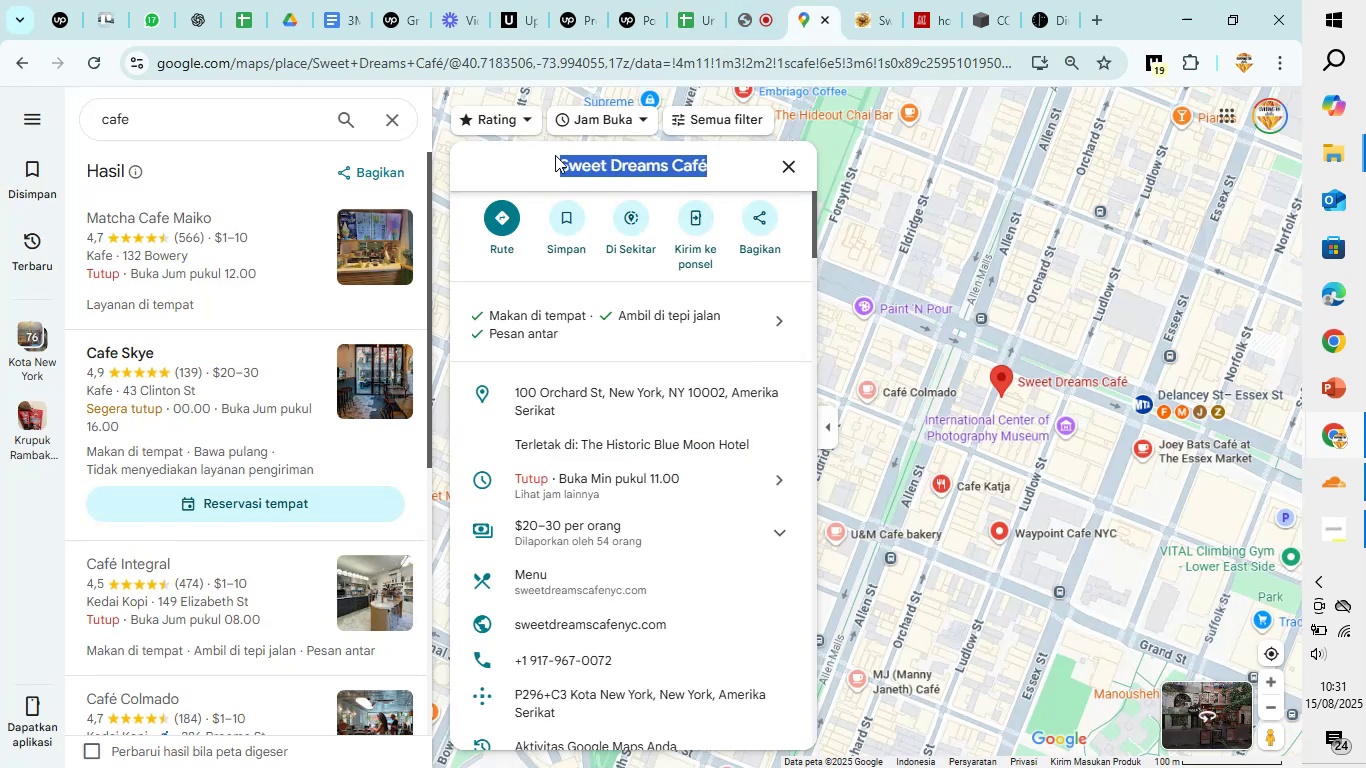 
key(Control+C)
 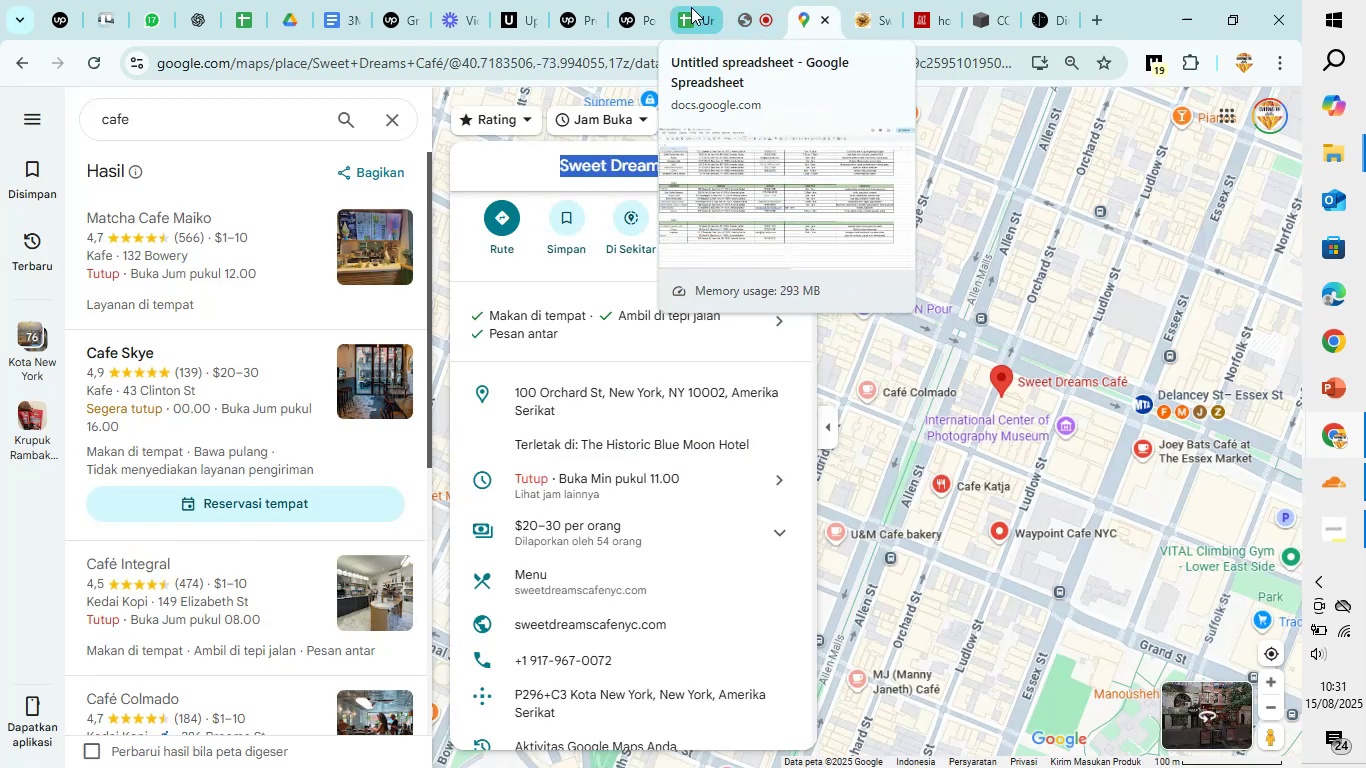 
left_click([691, 7])
 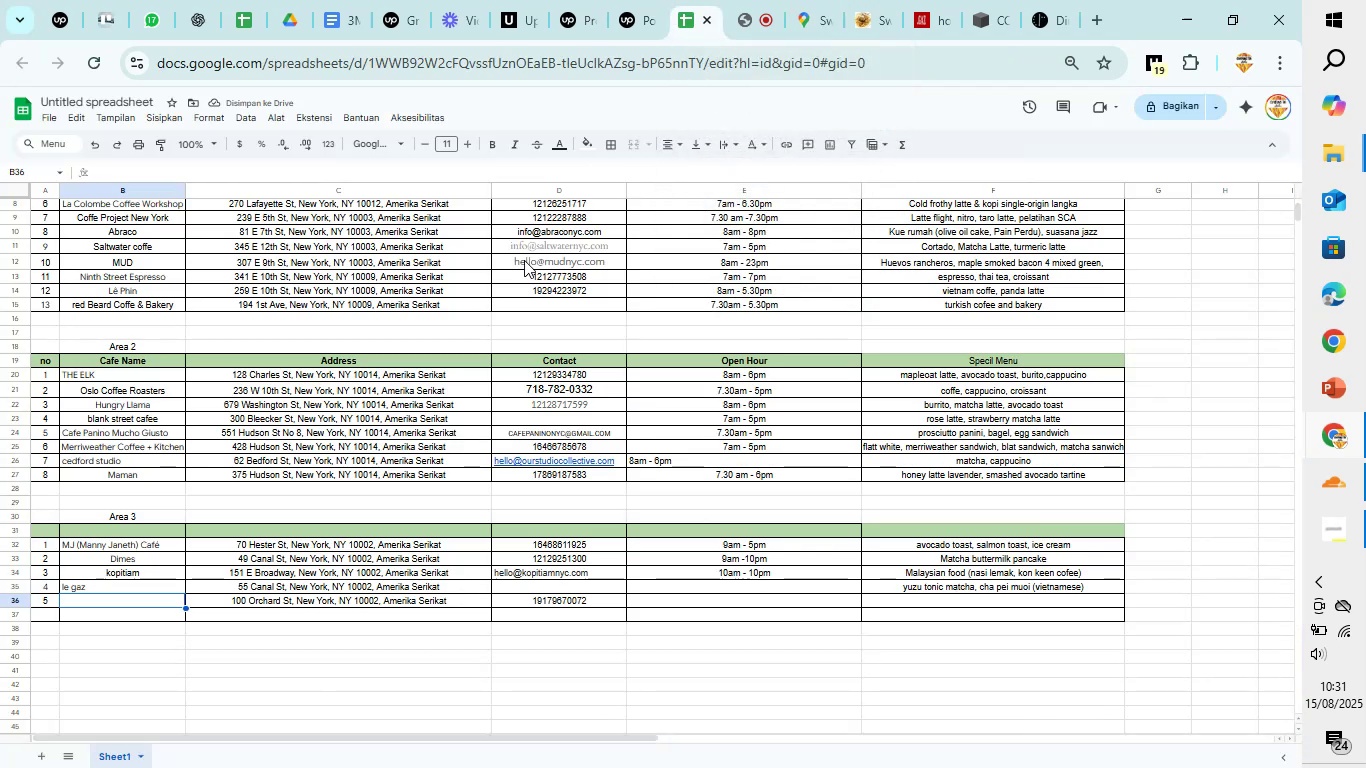 
key(Control+V)
 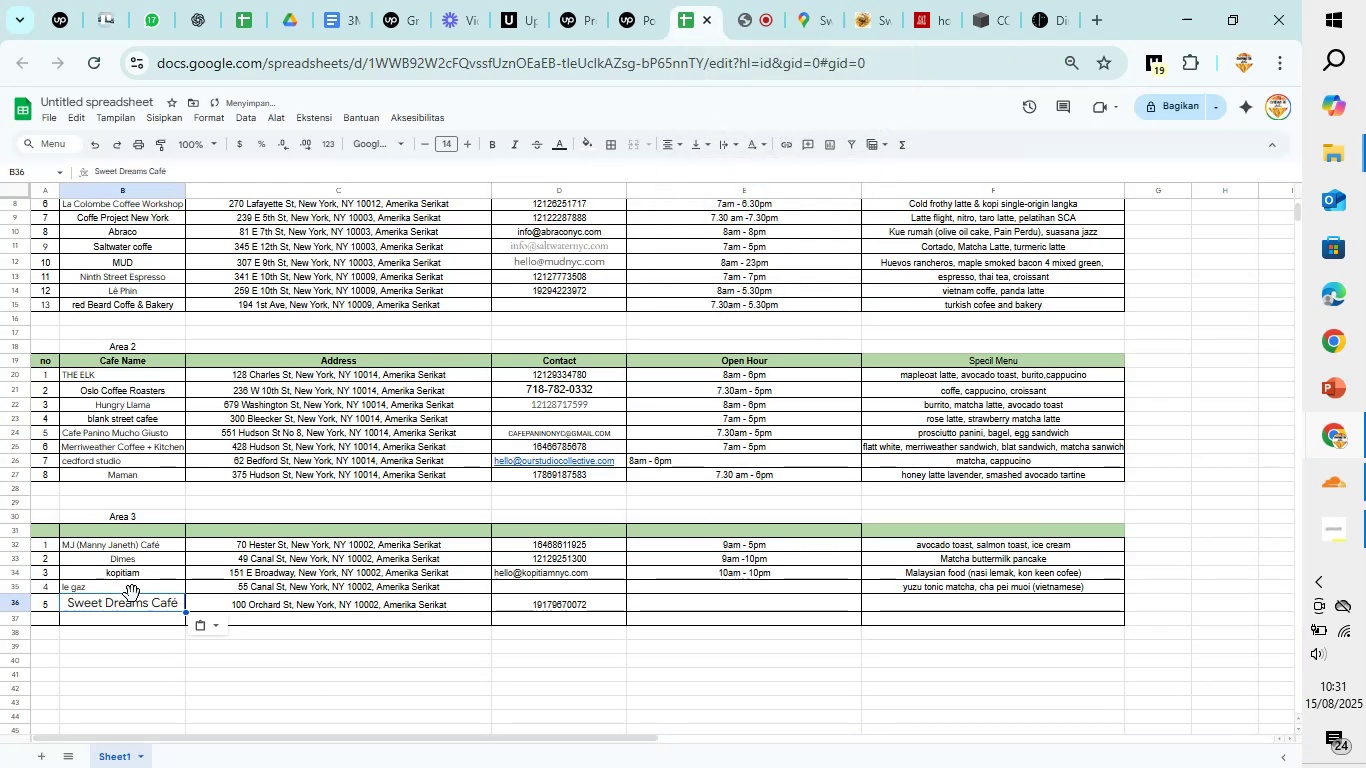 
left_click([129, 602])
 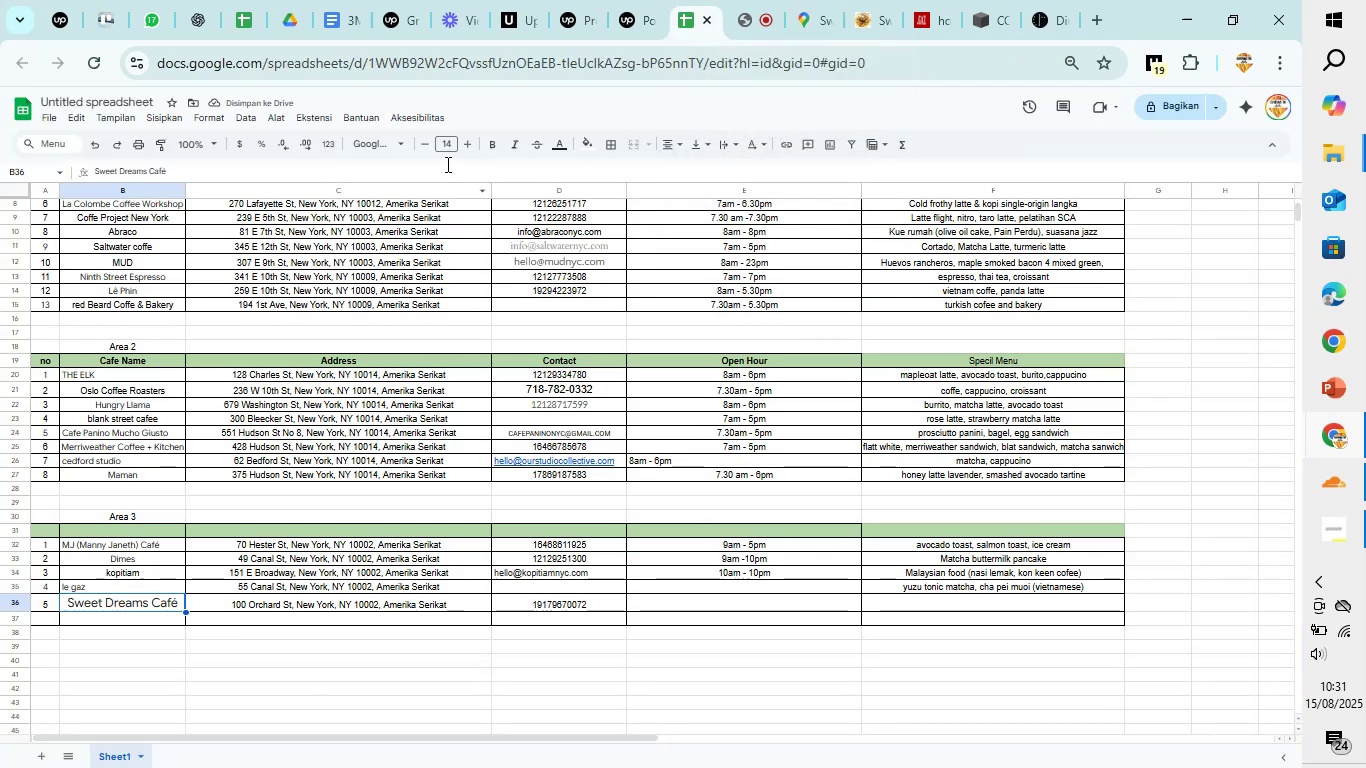 
left_click([451, 148])
 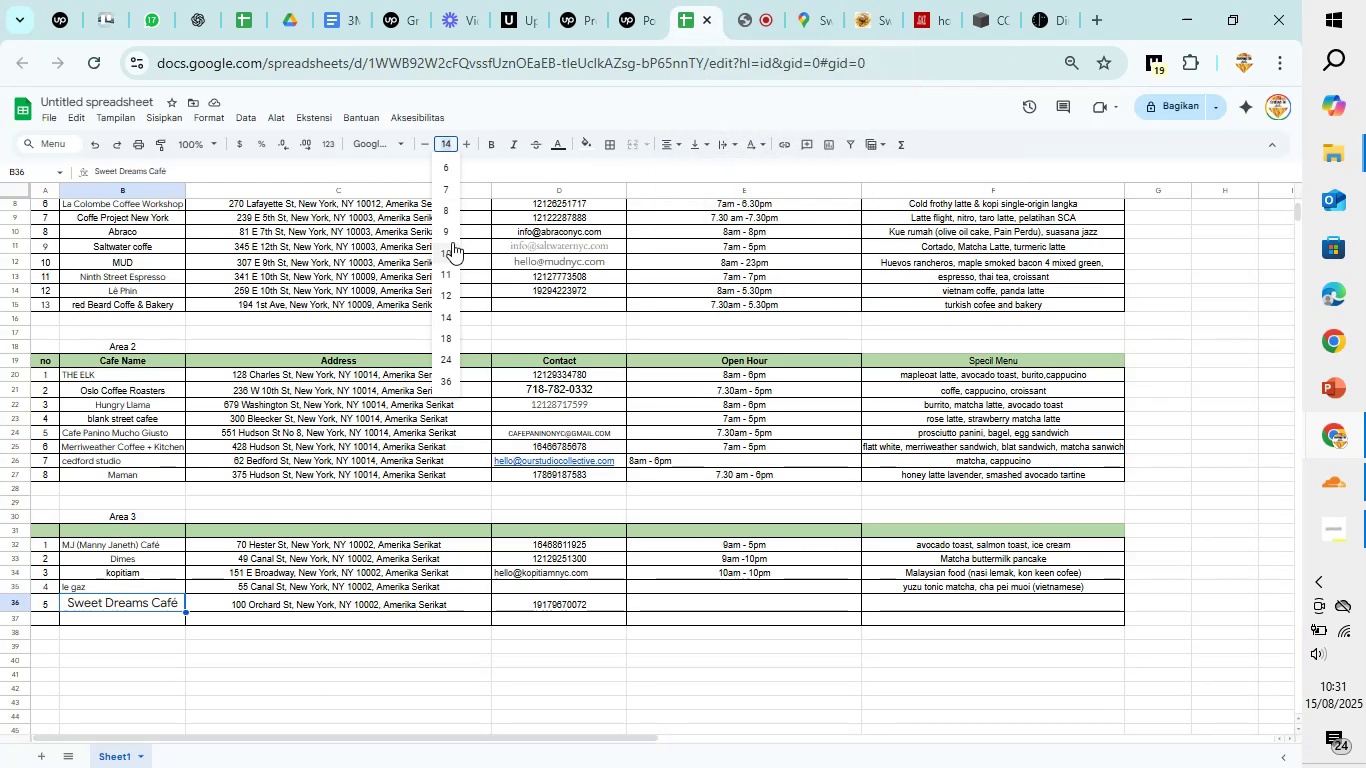 
left_click([452, 243])
 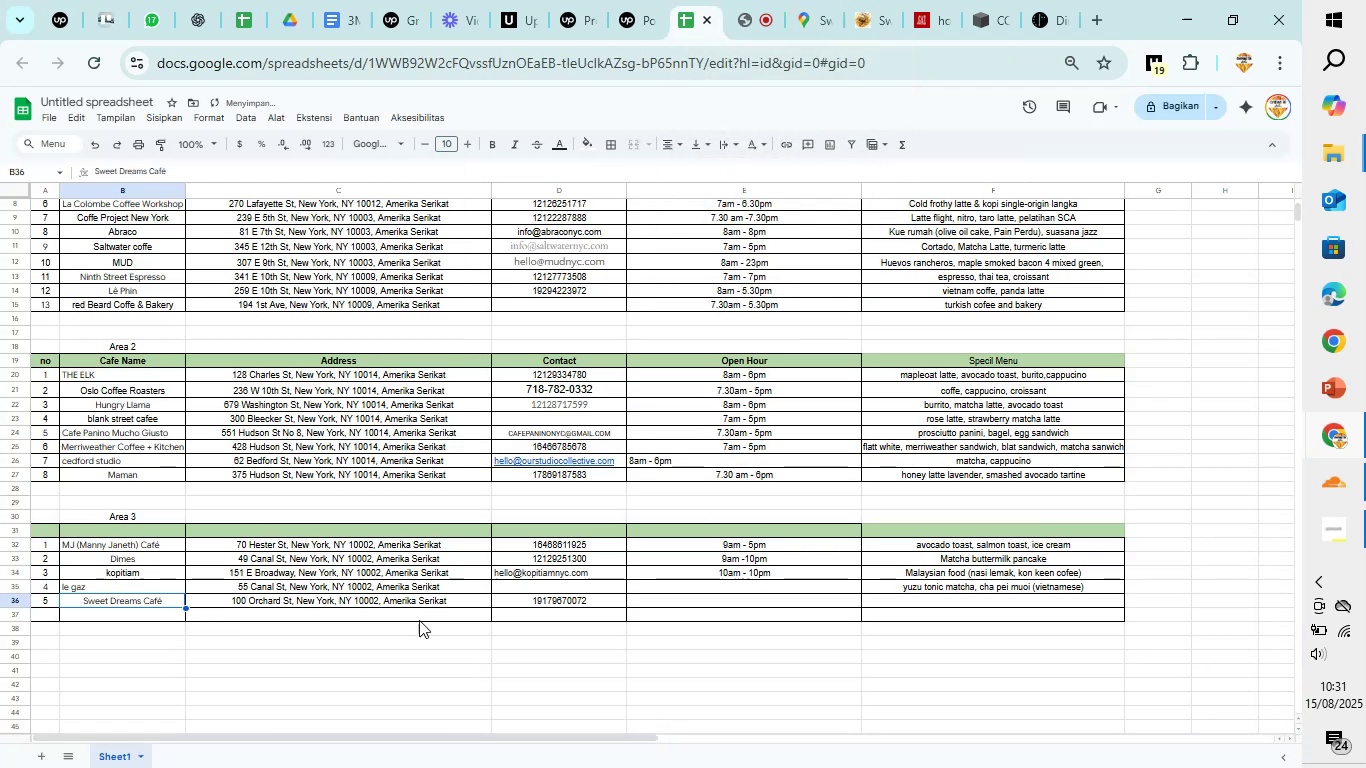 
left_click([426, 649])
 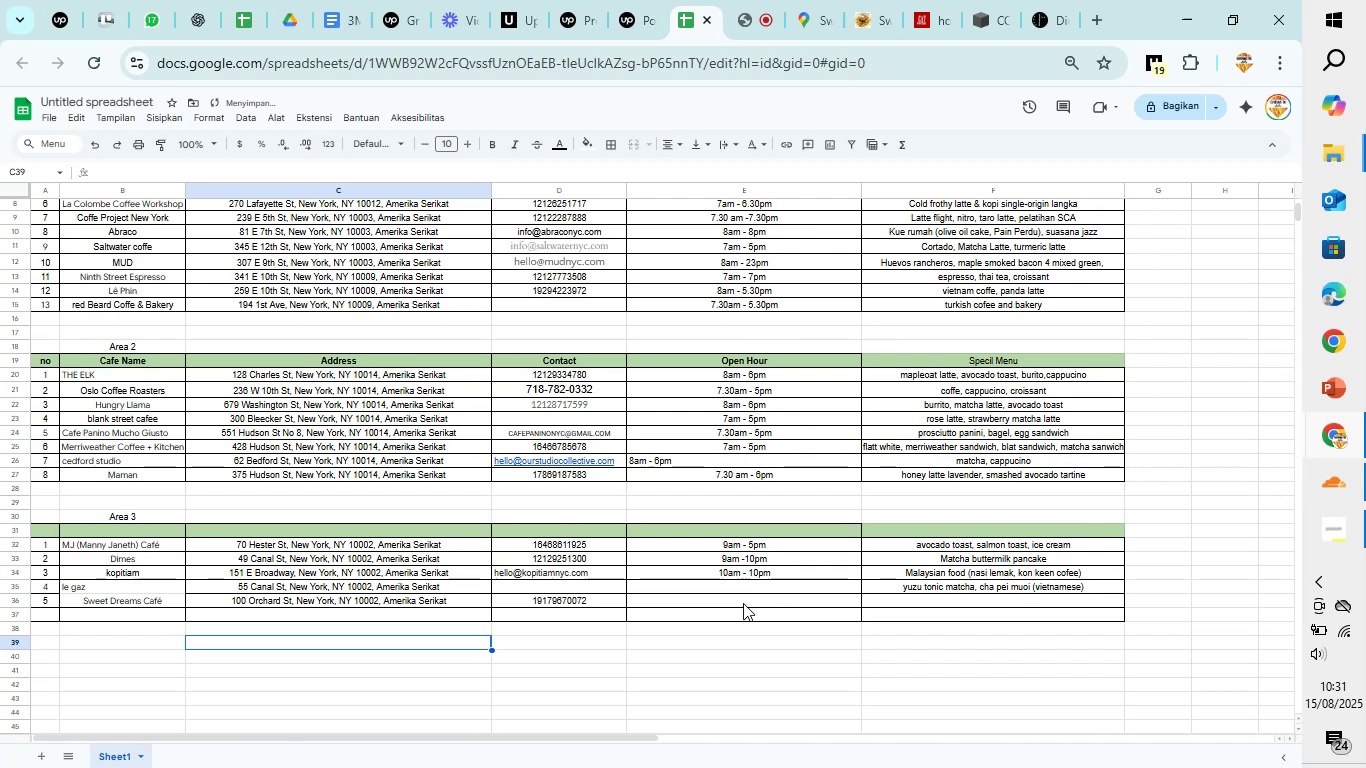 
left_click([743, 603])
 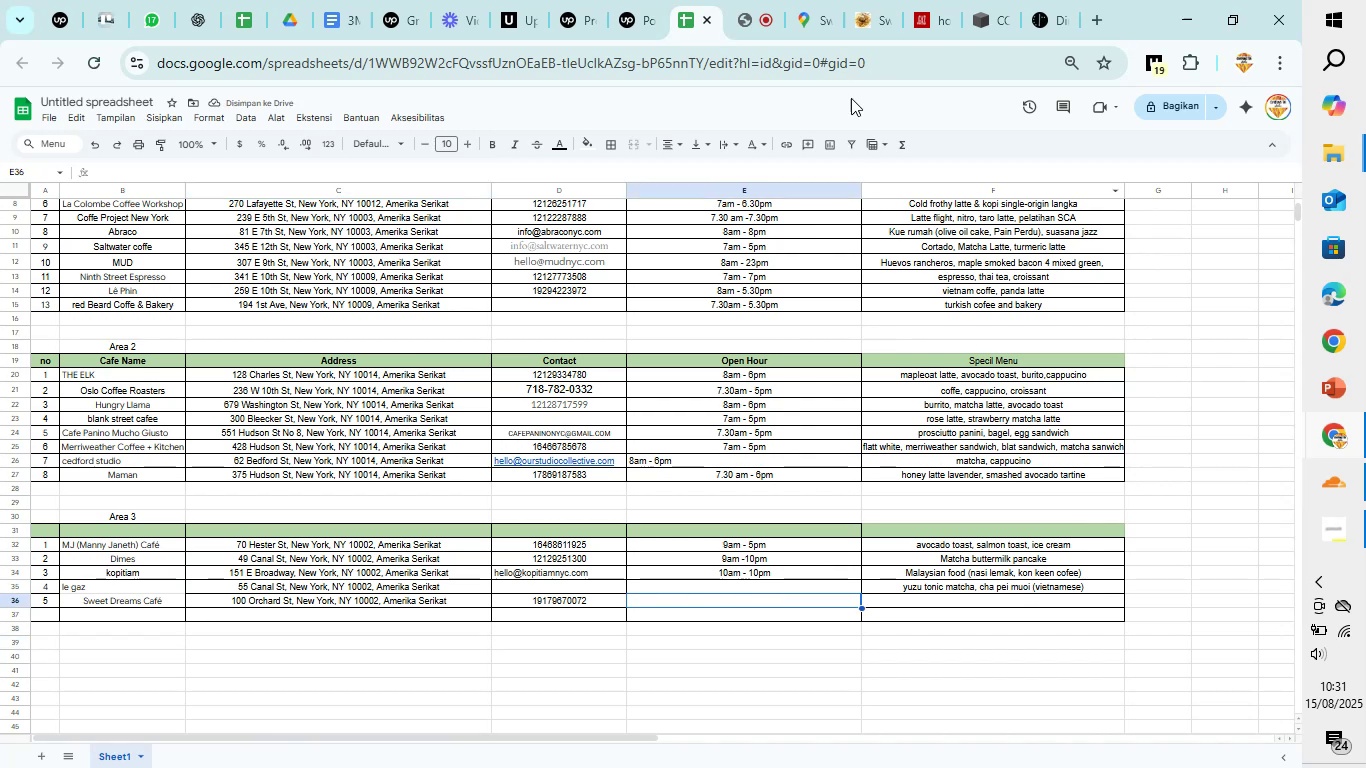 
left_click([819, 25])
 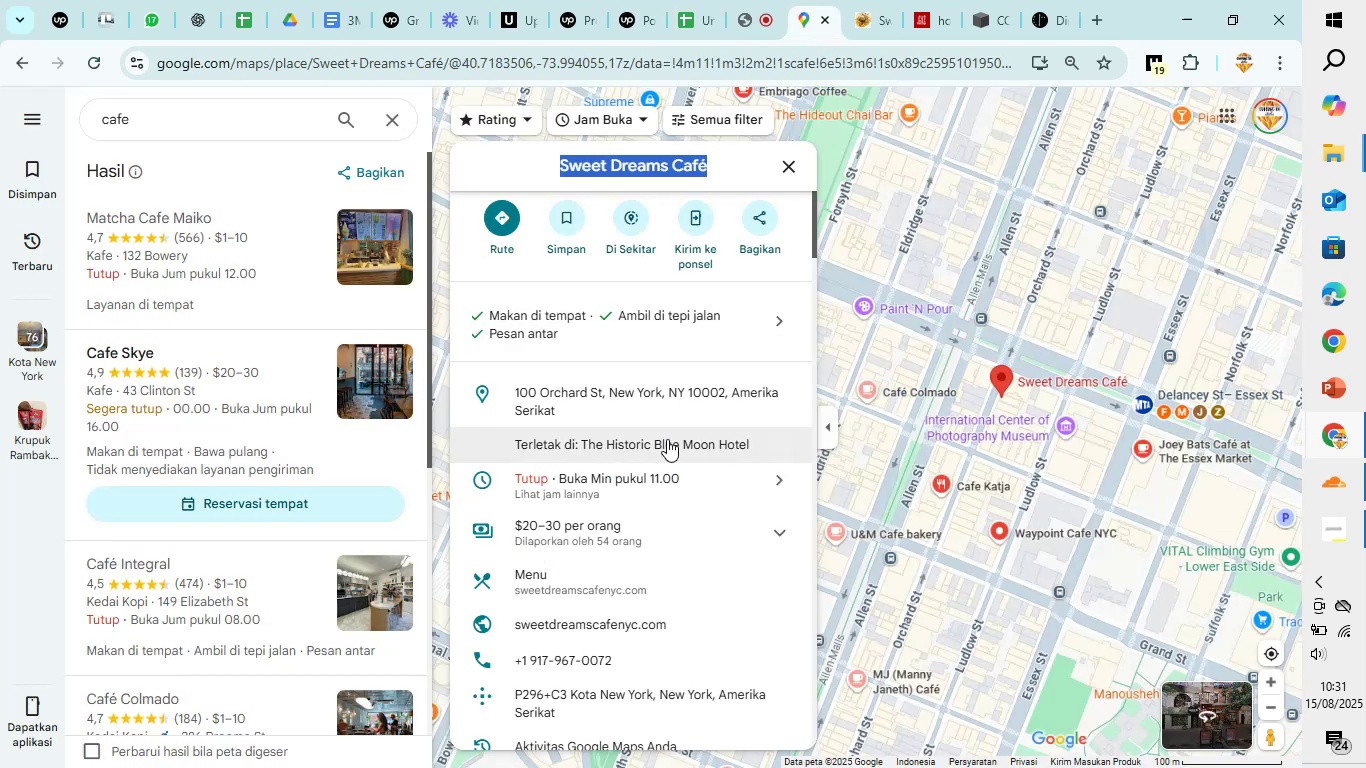 
left_click([768, 480])
 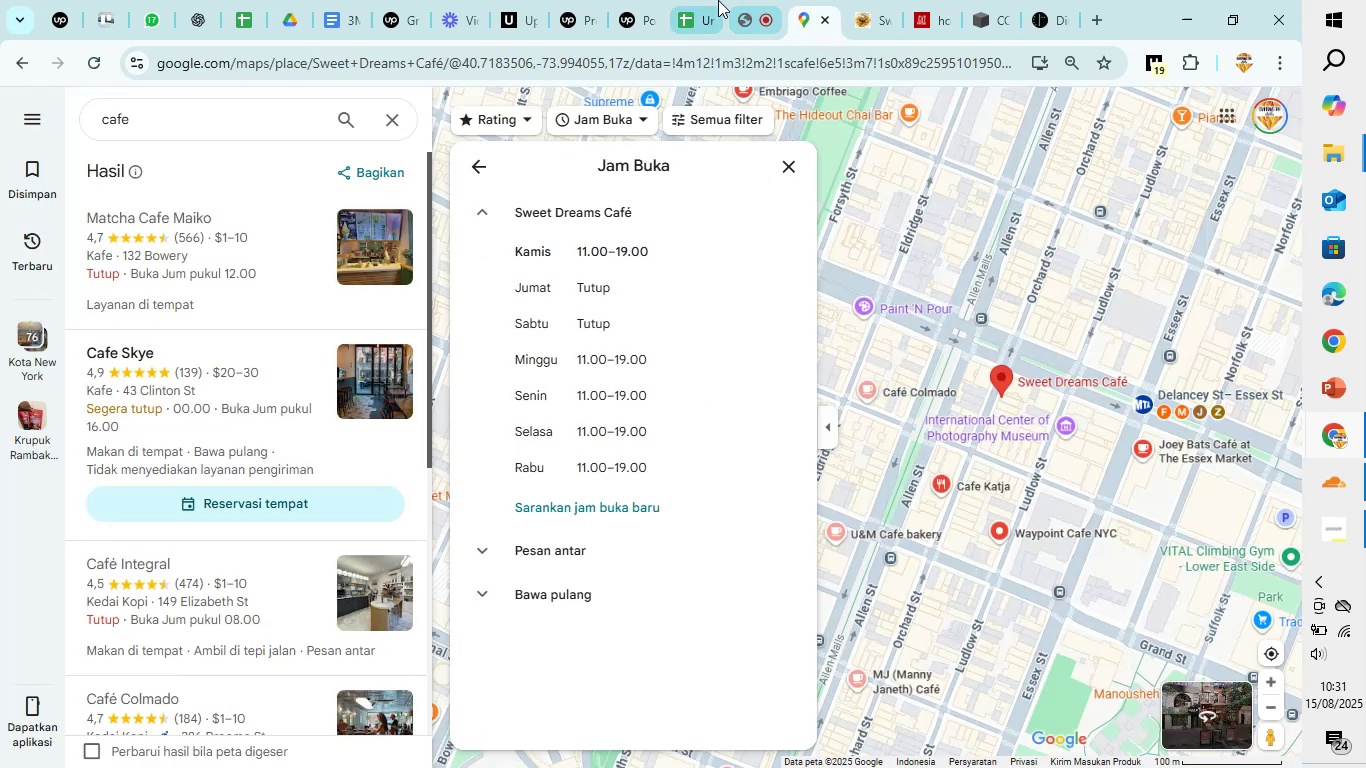 
left_click([704, 0])
 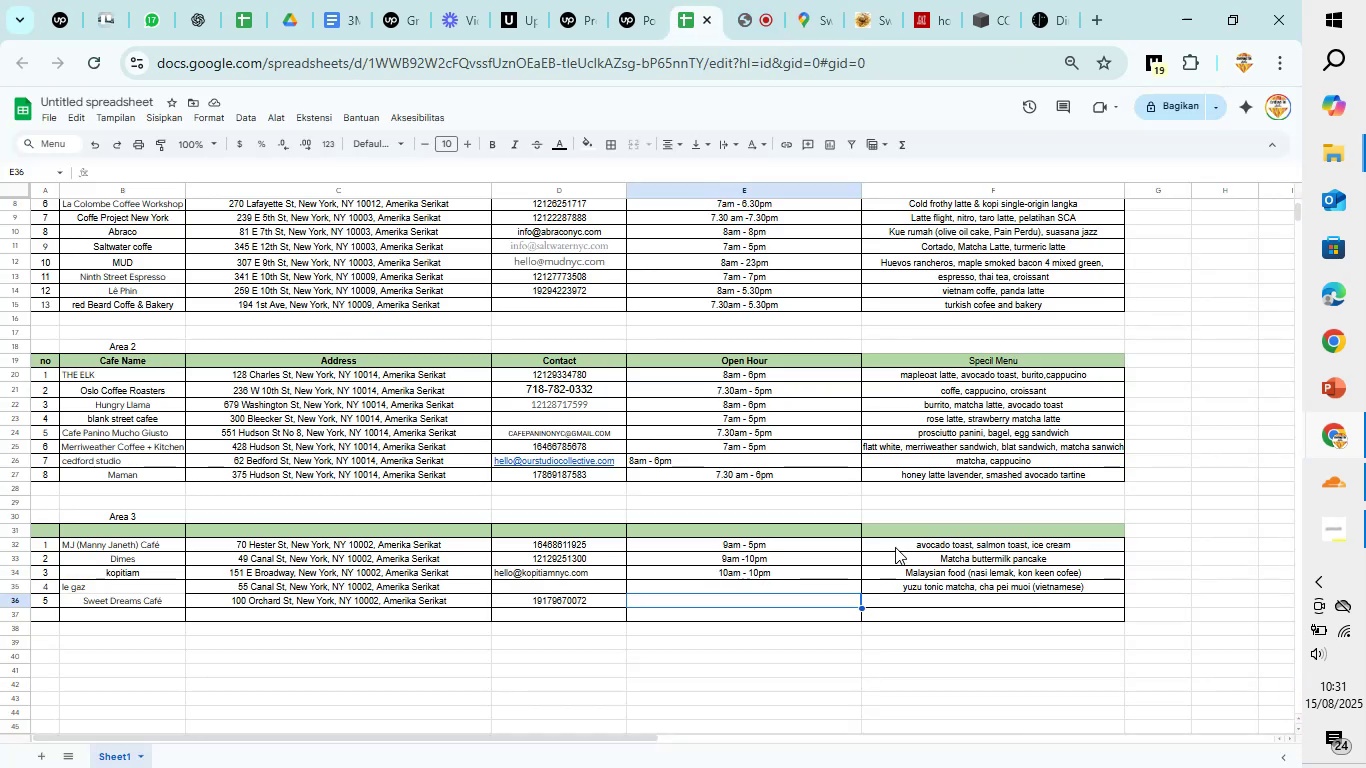 
type(11am - 7pm)
 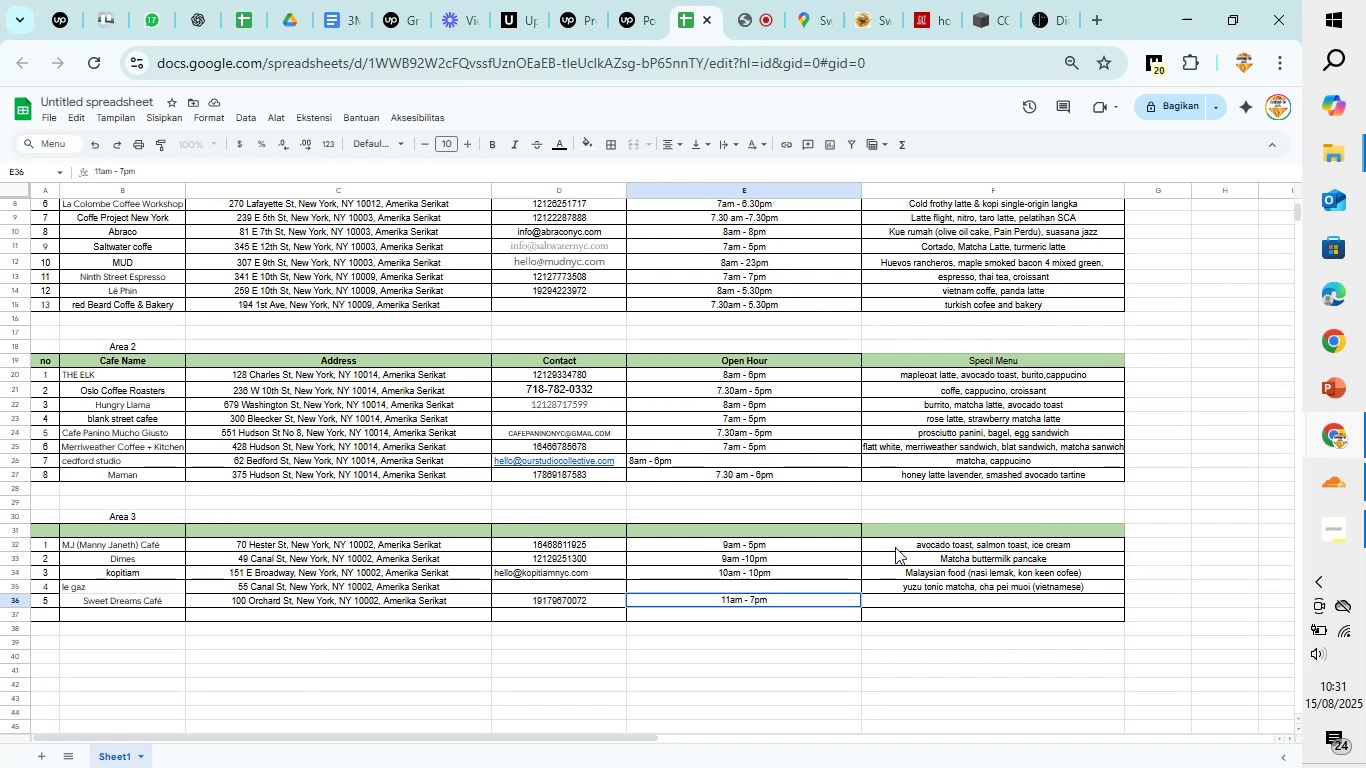 
key(ArrowRight)
 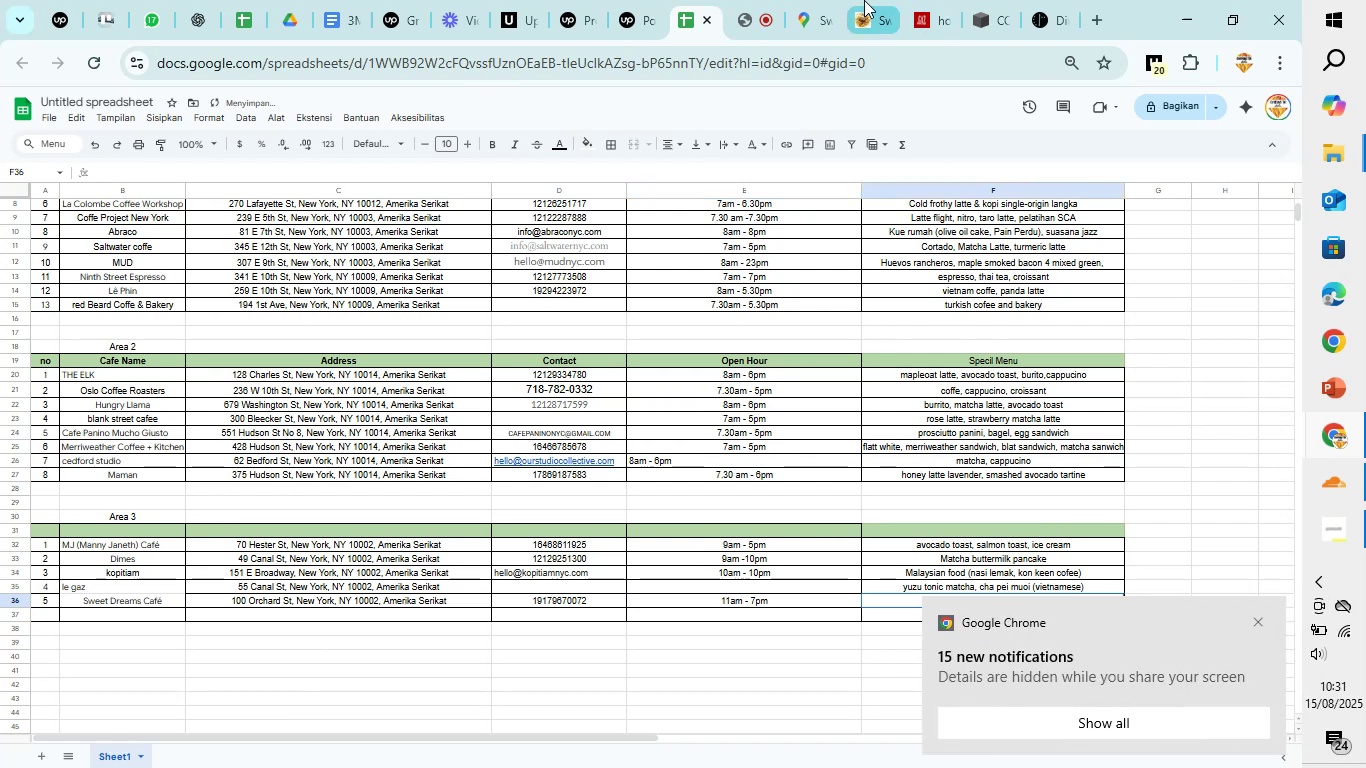 
left_click([796, 0])
 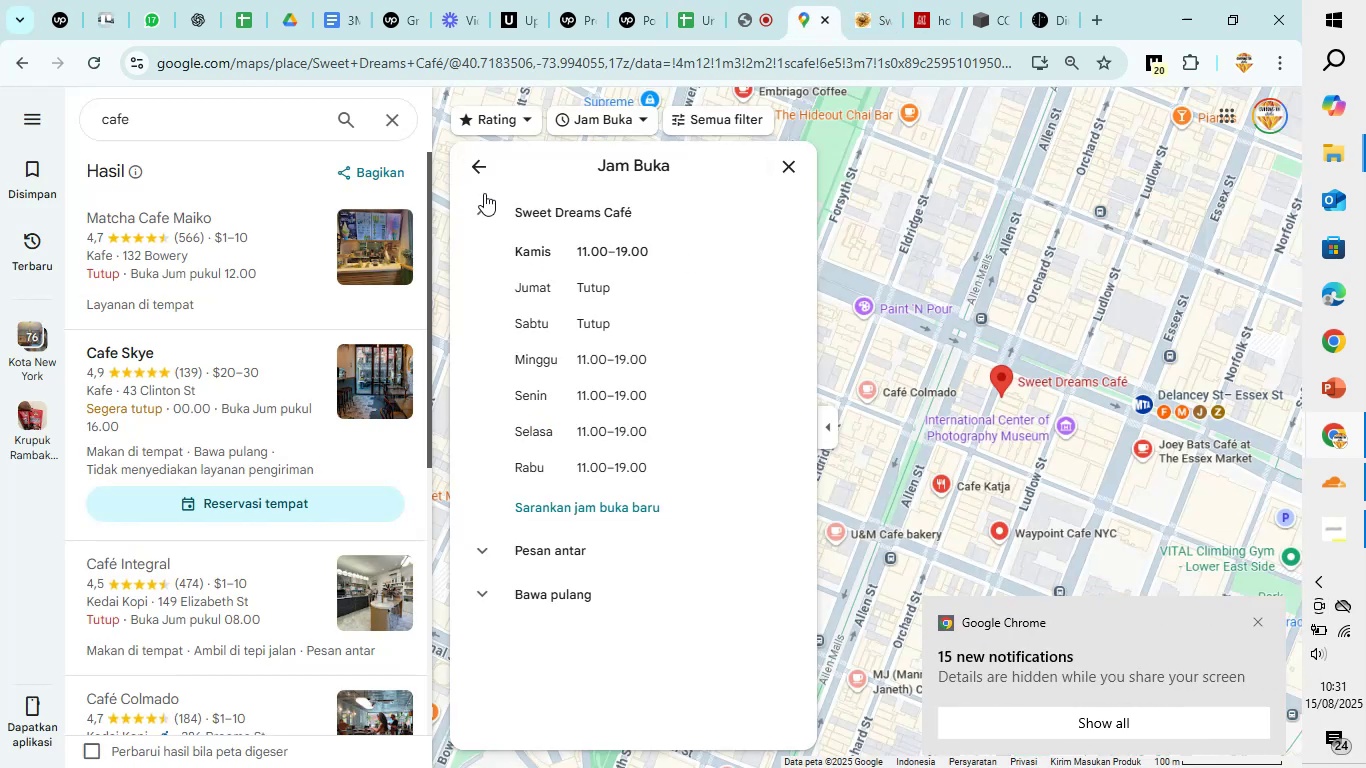 
left_click([480, 172])
 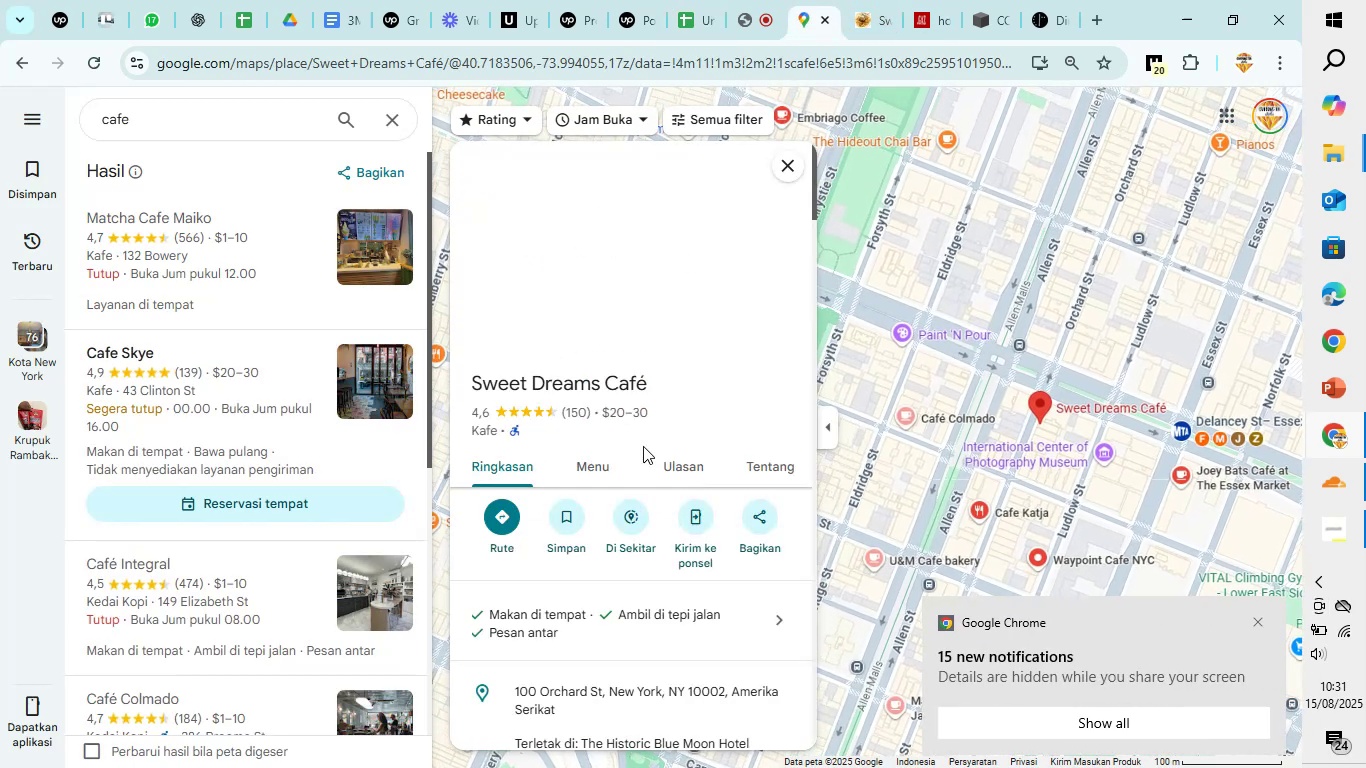 
scroll: coordinate [643, 446], scroll_direction: down, amount: 11.0
 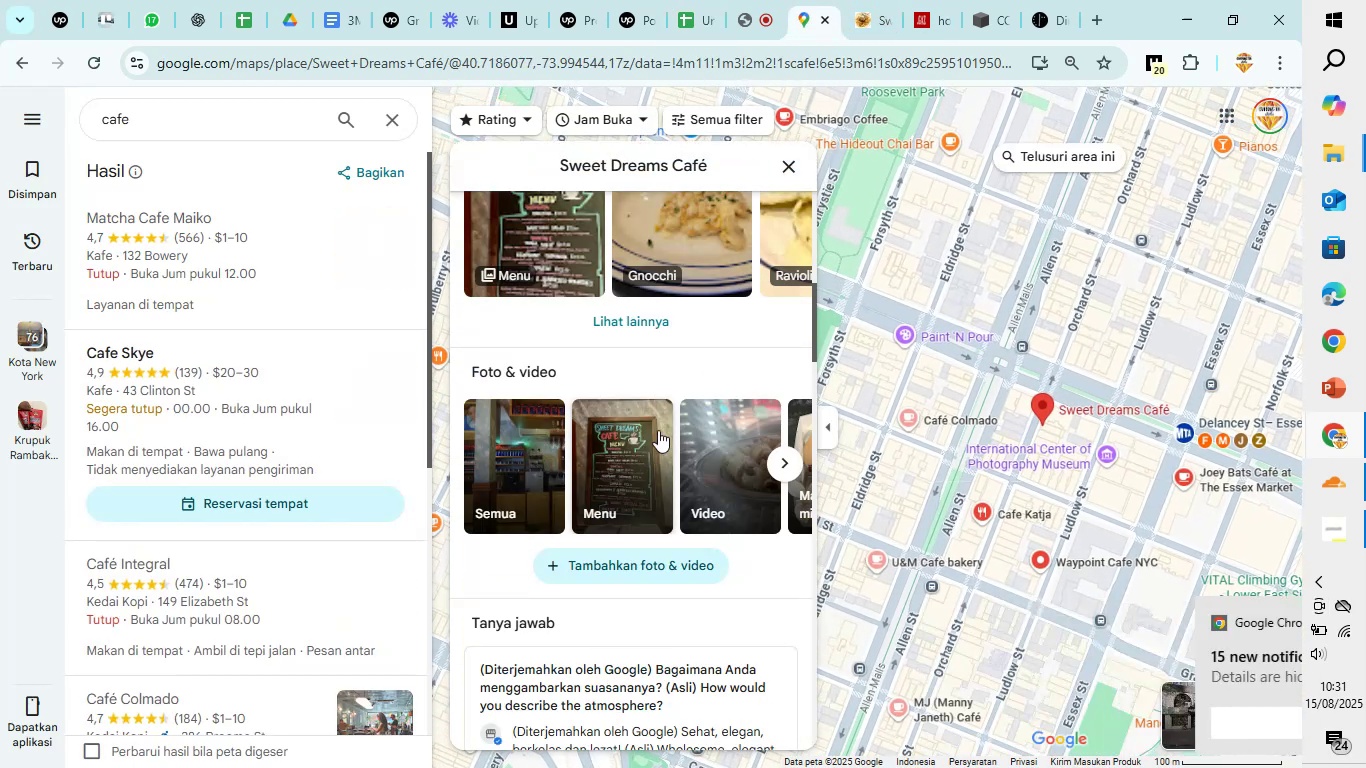 
scroll: coordinate [662, 427], scroll_direction: up, amount: 3.0
 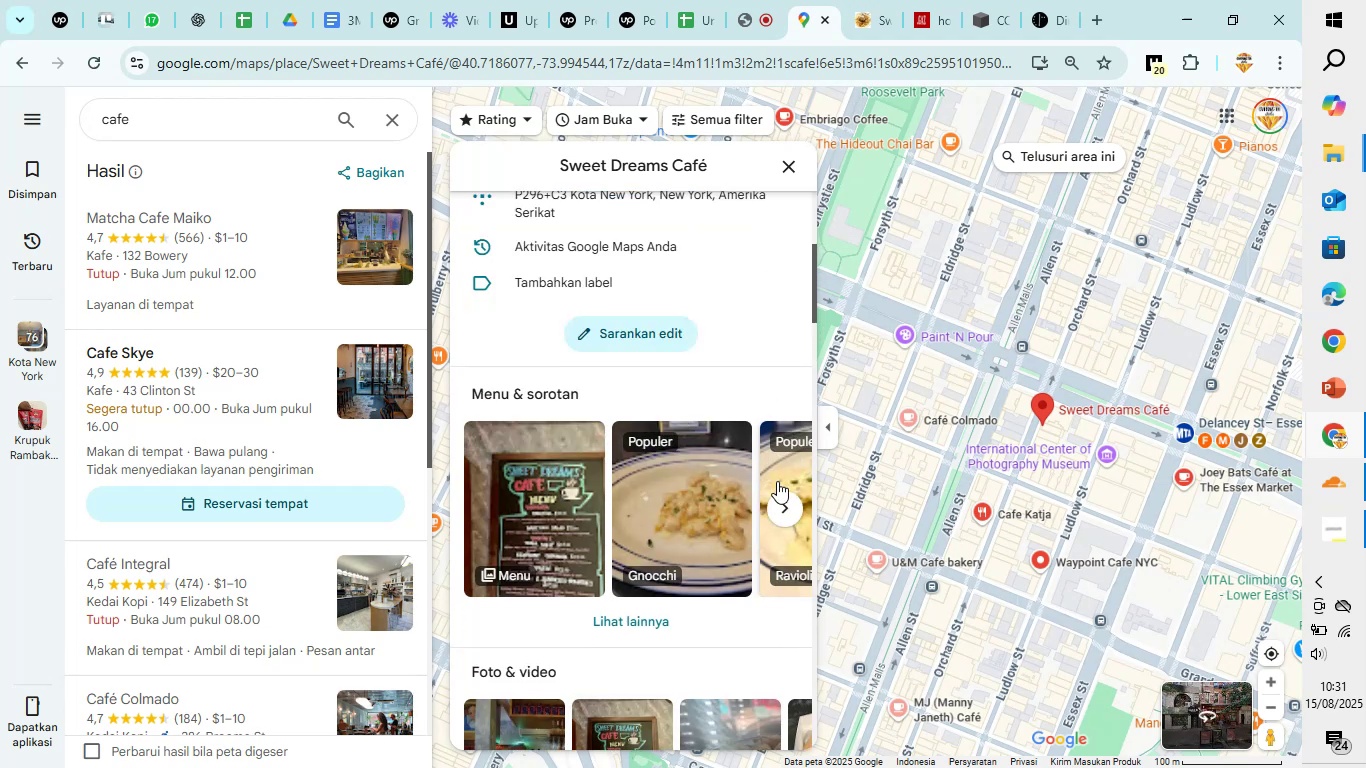 
left_click([789, 492])
 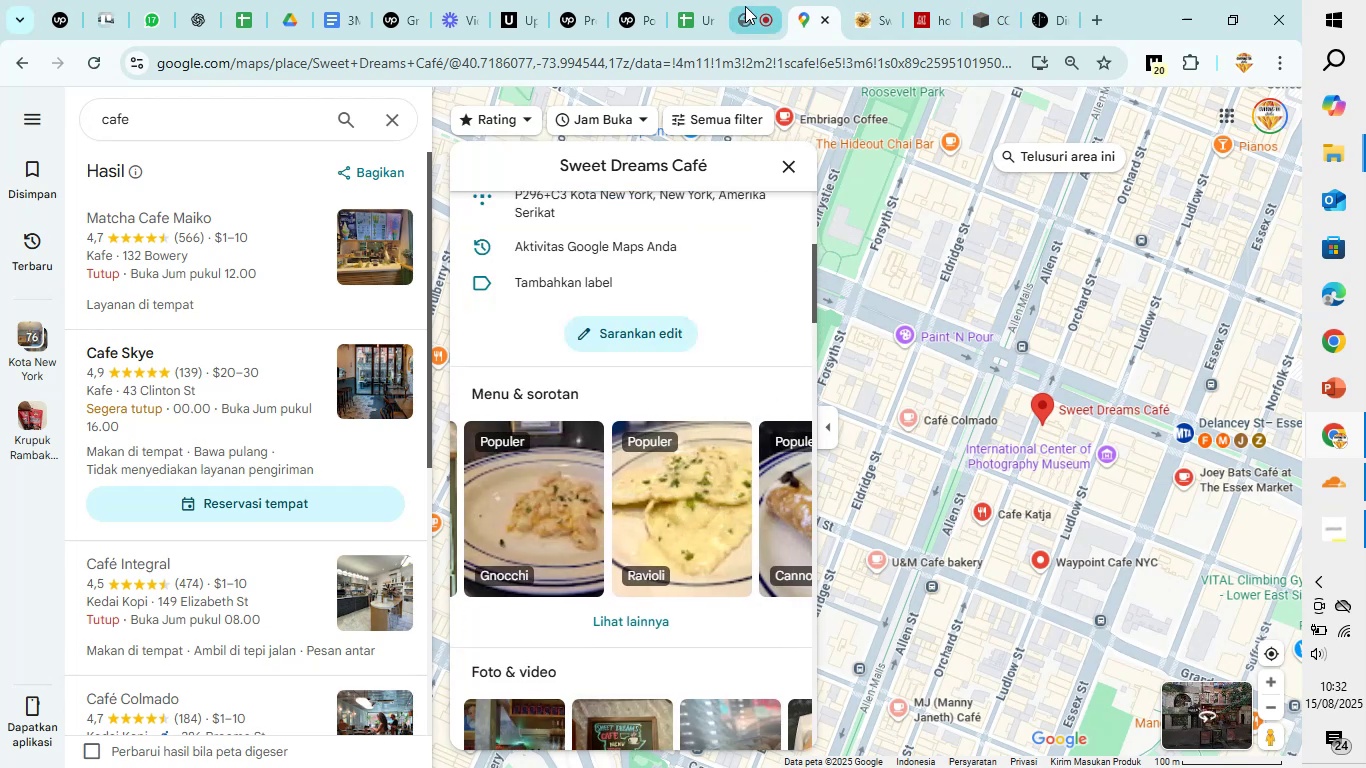 
left_click([705, 0])
 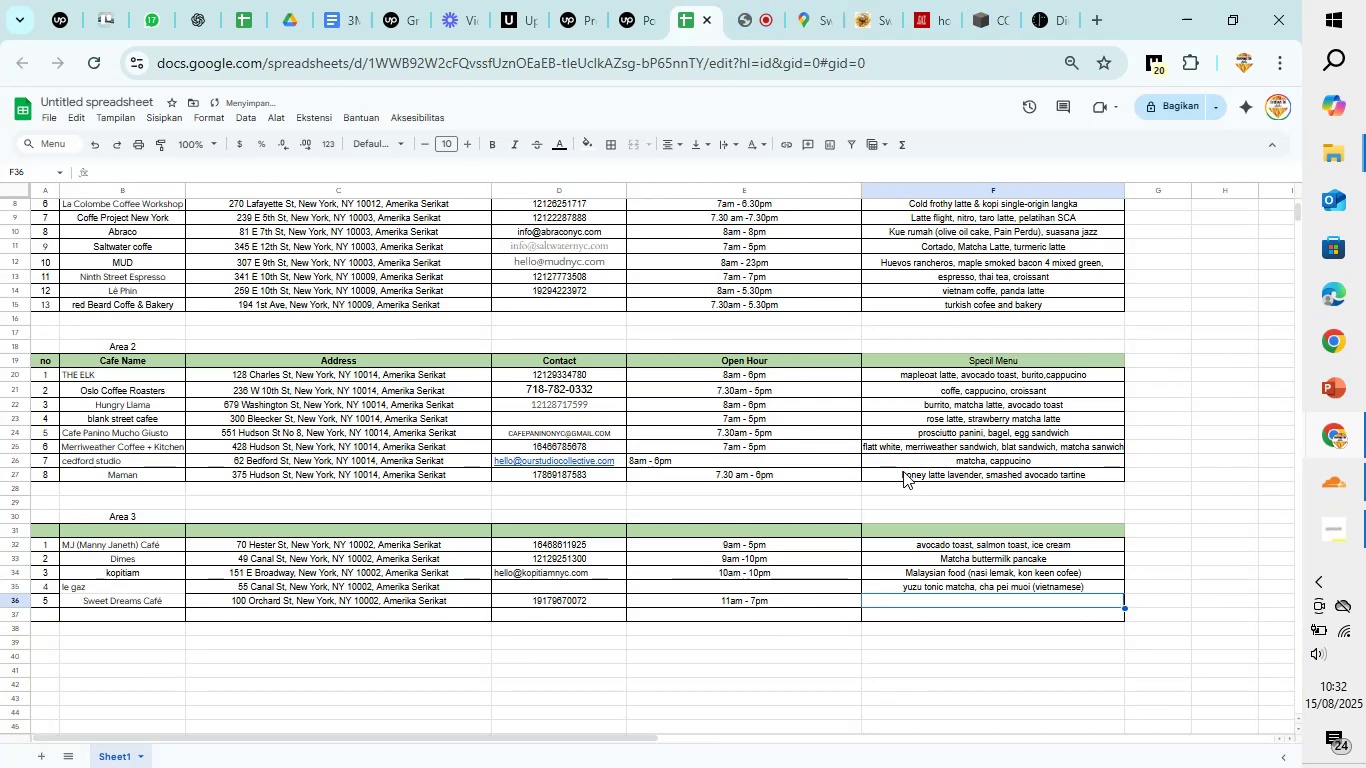 
type(Gnocchi )
key(Backspace)
type(, Ravioli, )
 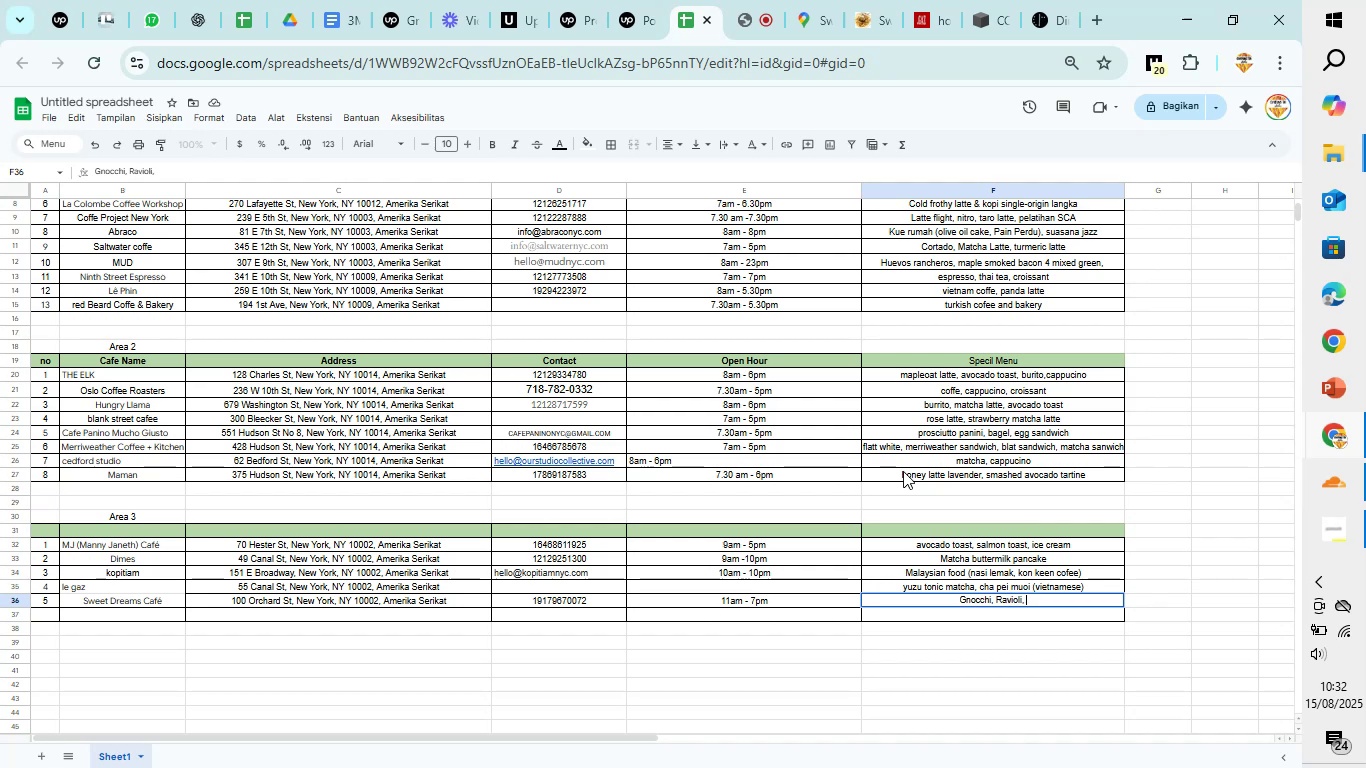 
left_click([807, 0])
 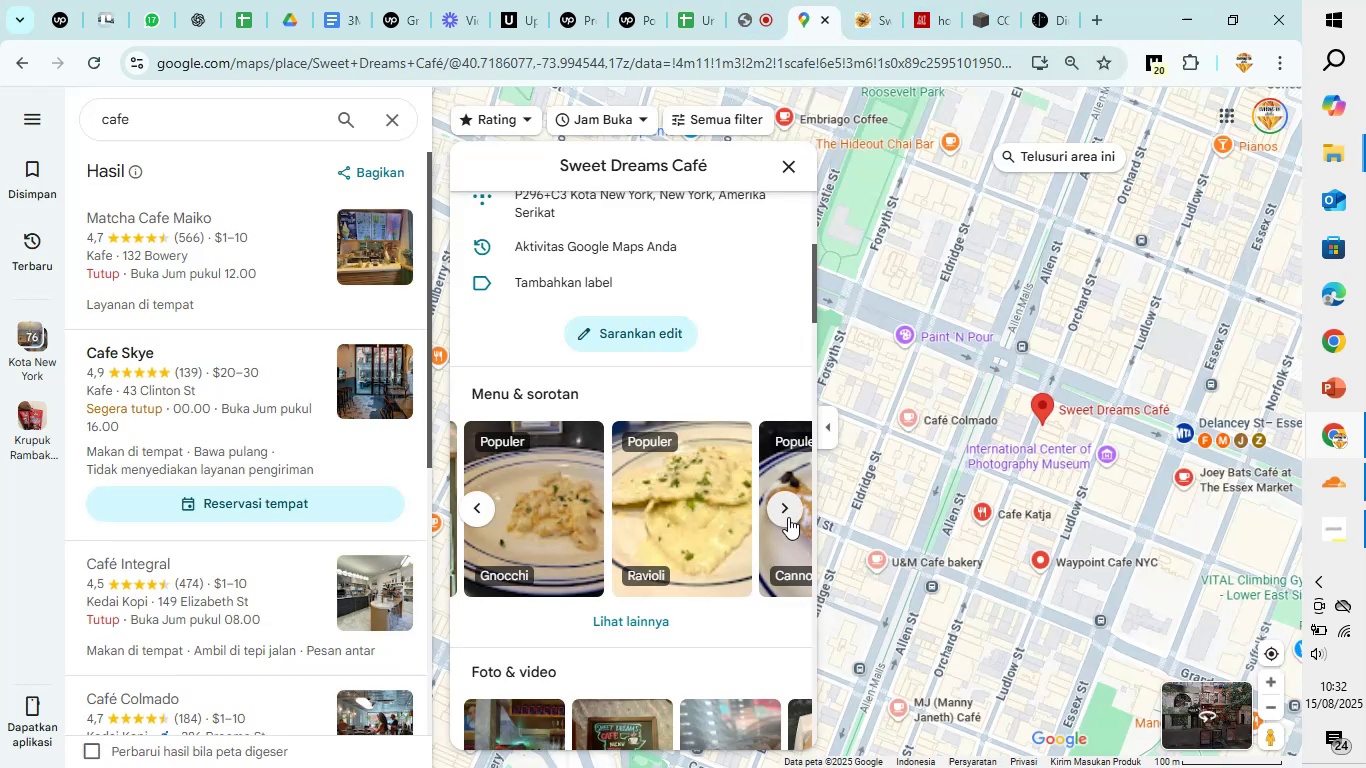 
left_click([790, 509])
 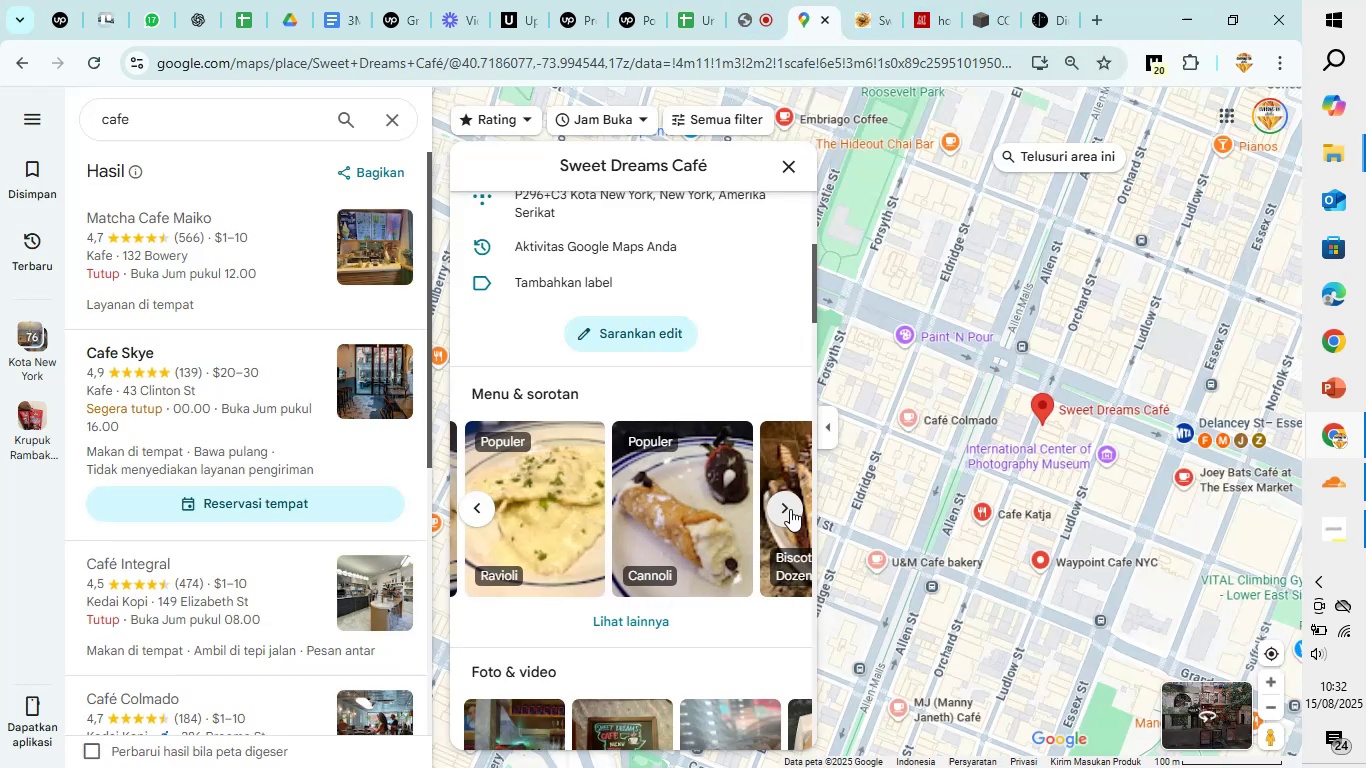 
left_click([790, 509])
 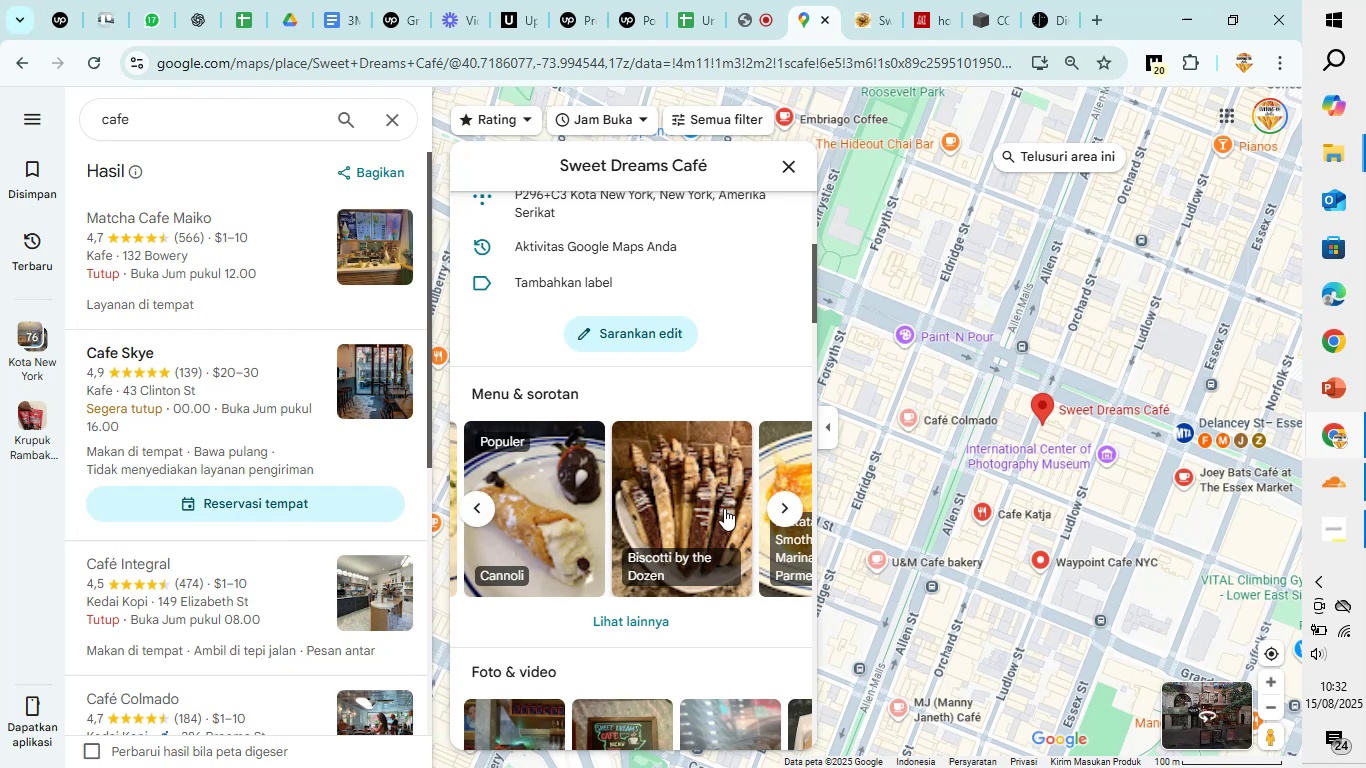 
left_click([772, 503])
 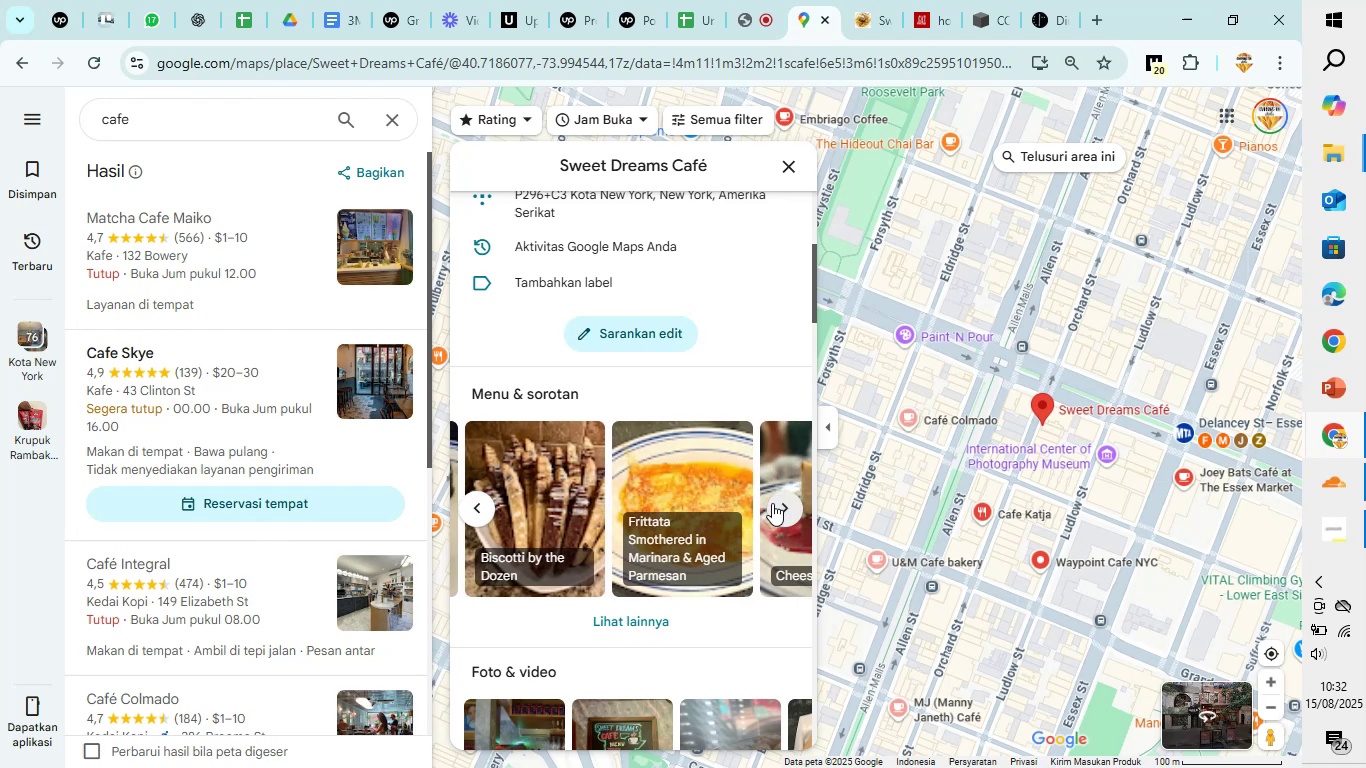 
left_click([772, 503])
 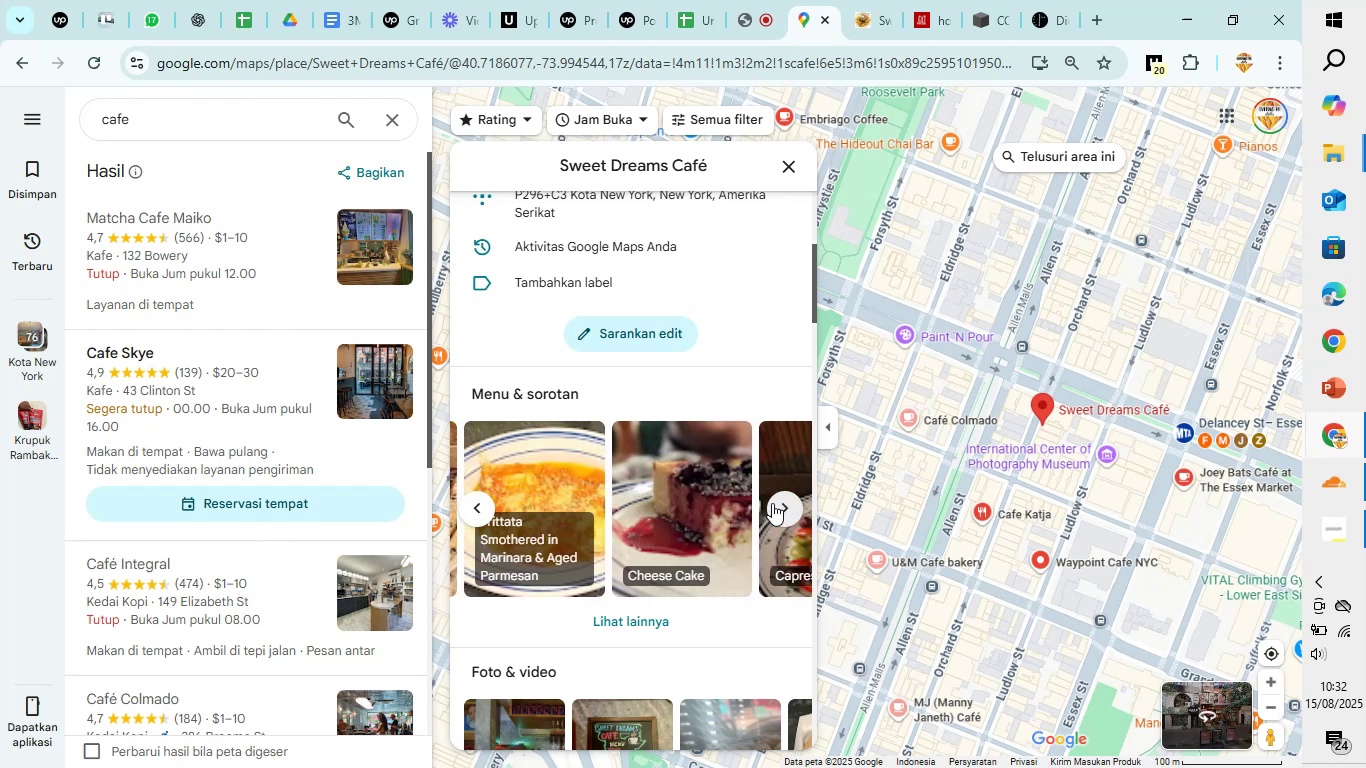 
left_click([772, 503])
 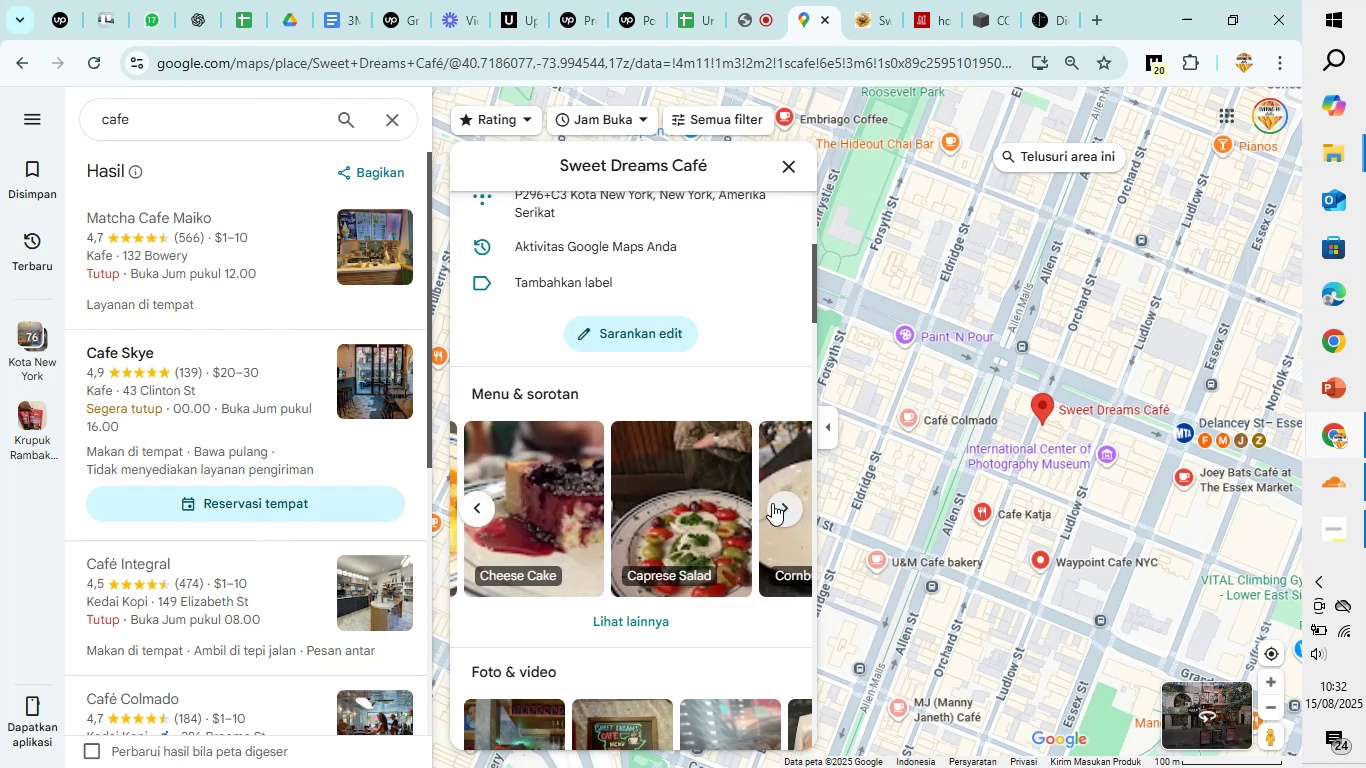 
left_click([772, 503])
 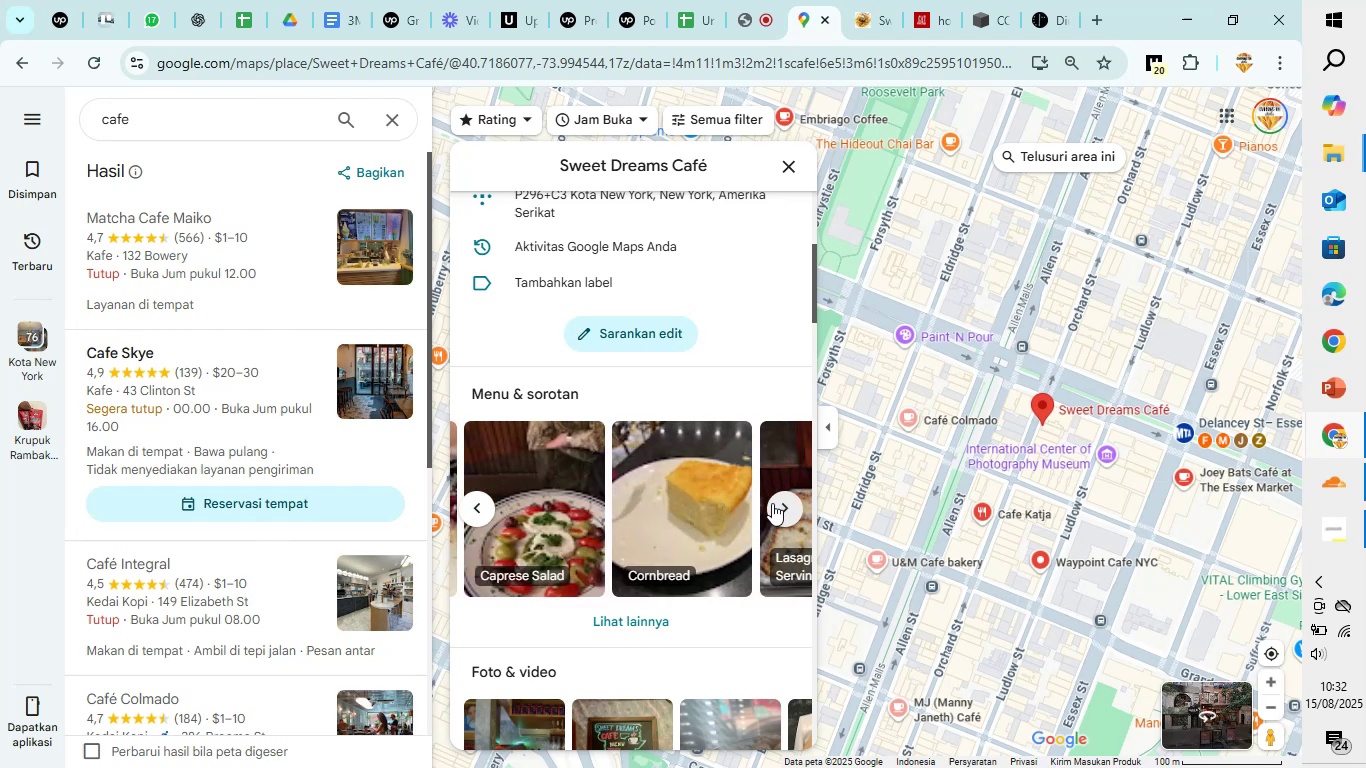 
left_click([772, 503])
 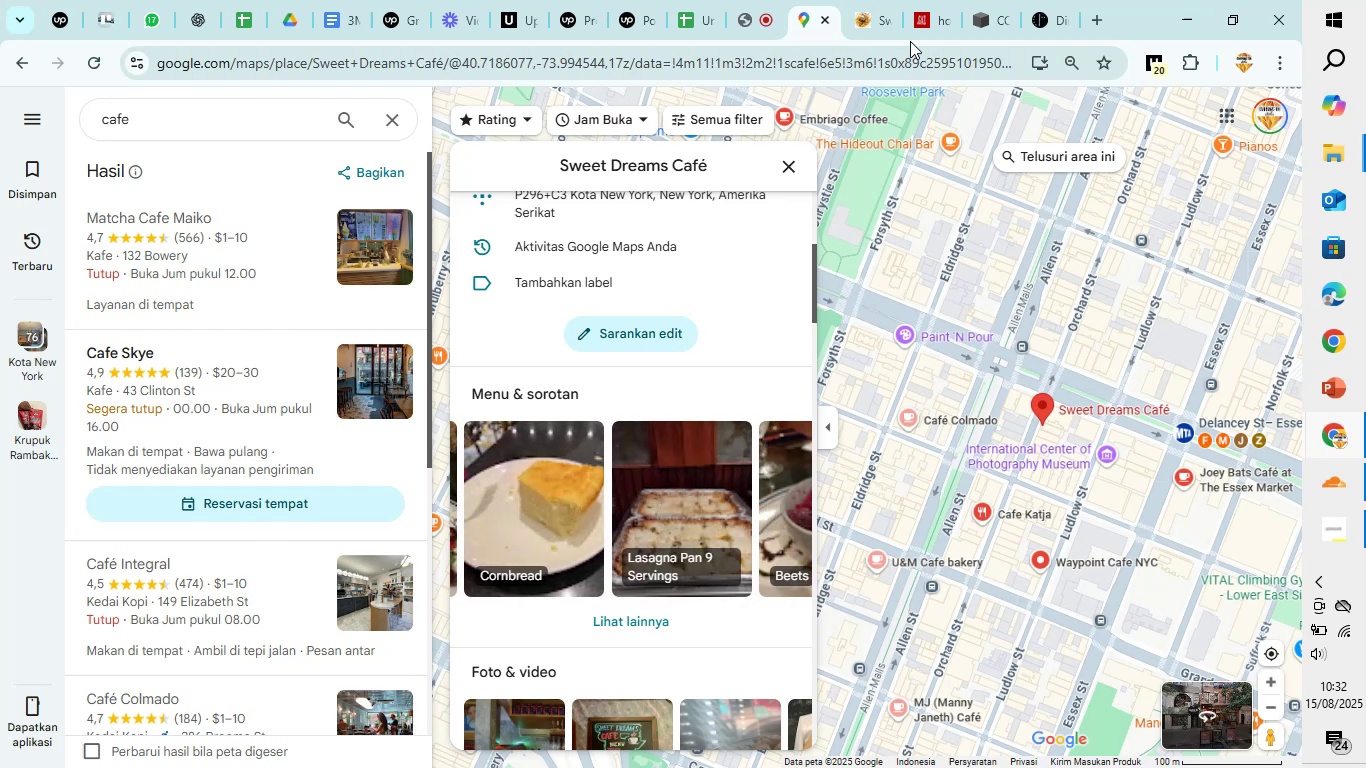 
left_click([924, 28])
 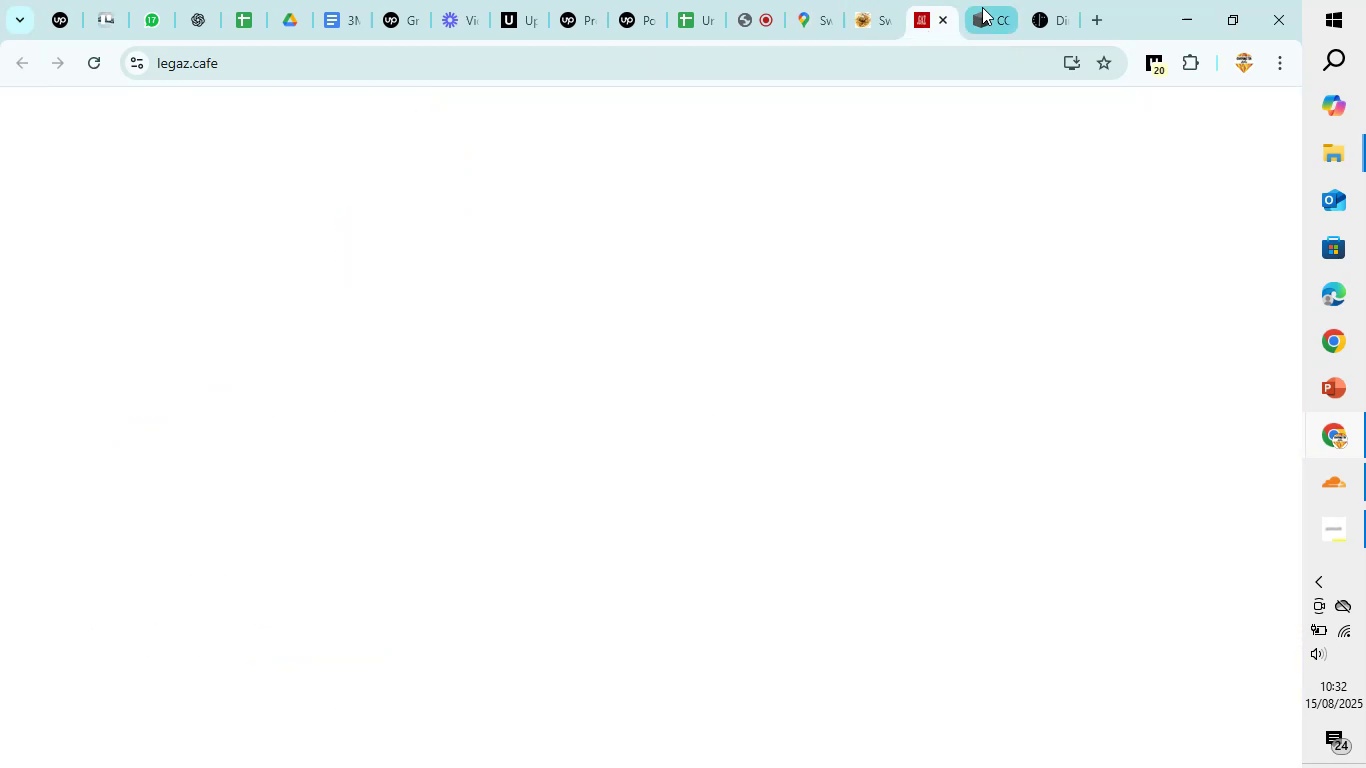 
left_click([982, 7])
 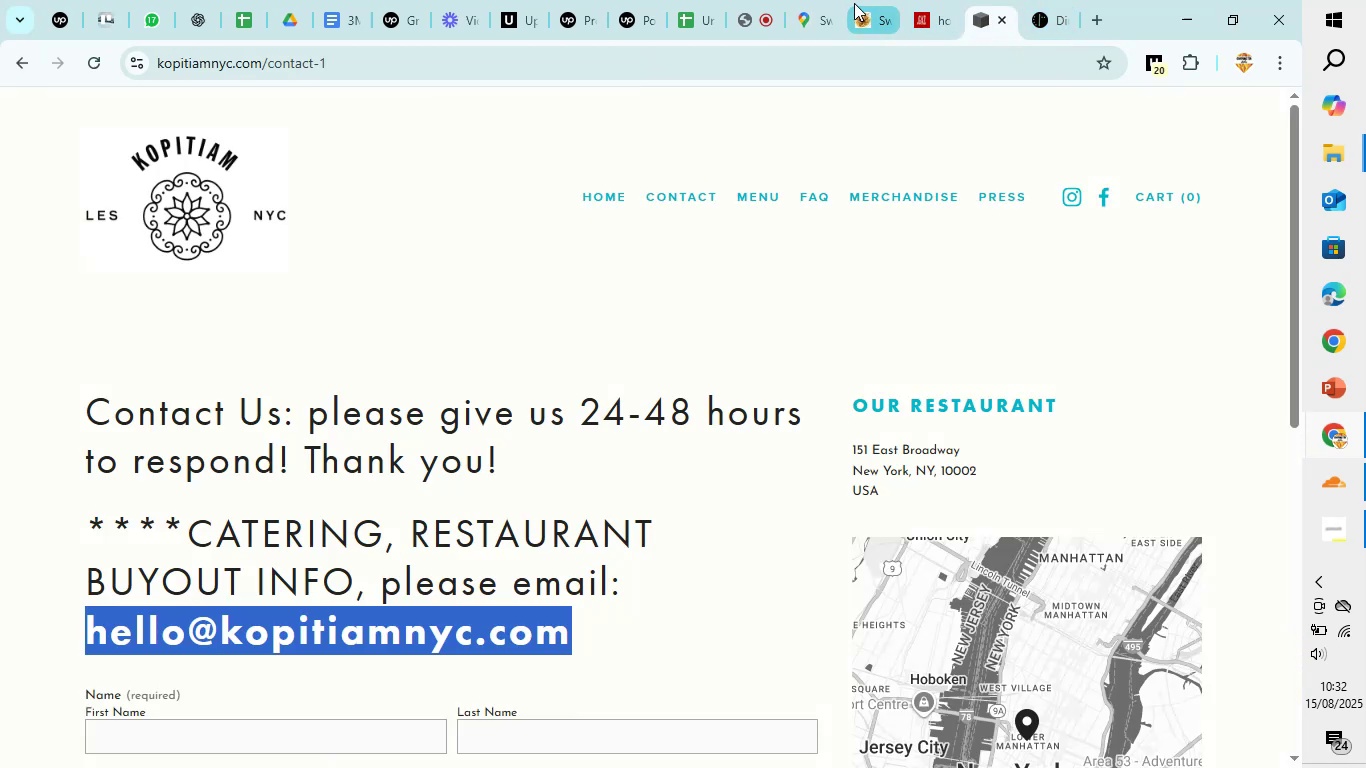 
left_click([835, 0])
 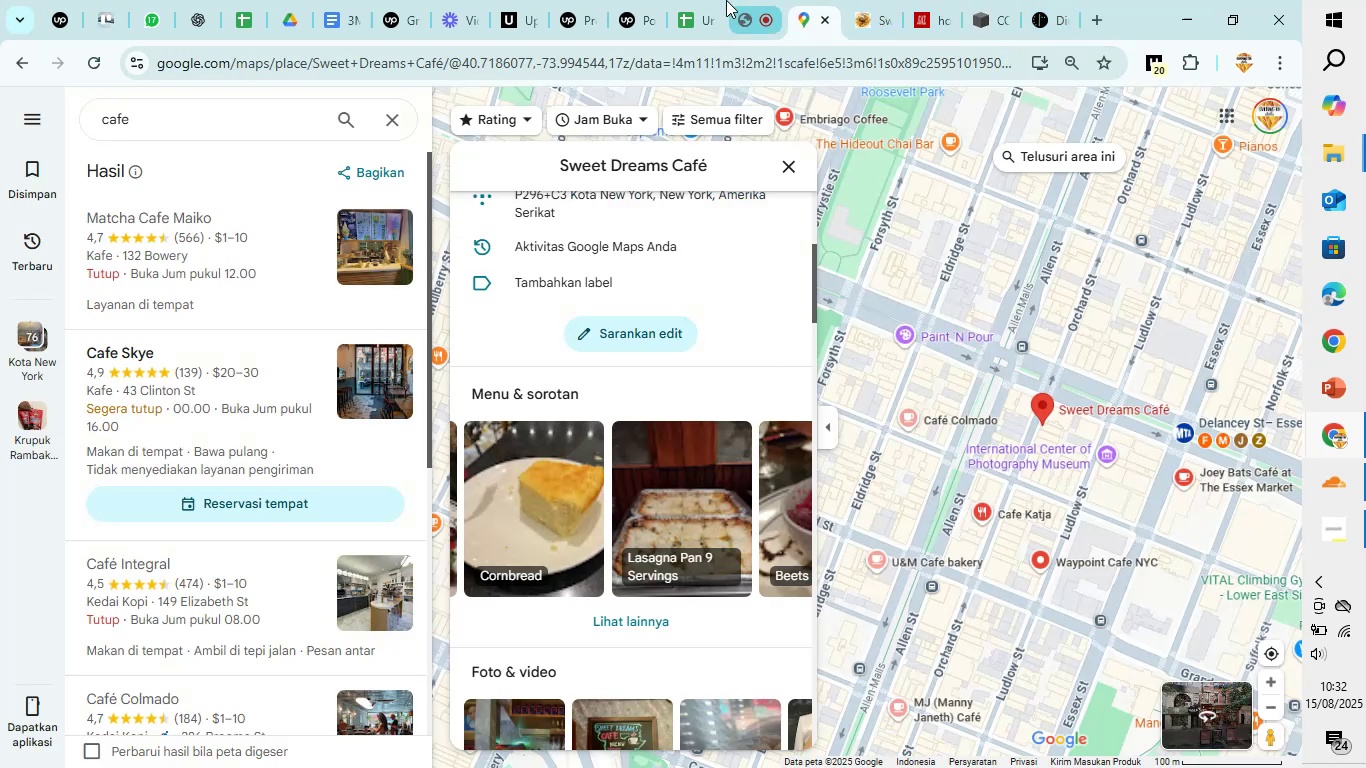 
left_click([695, 0])
 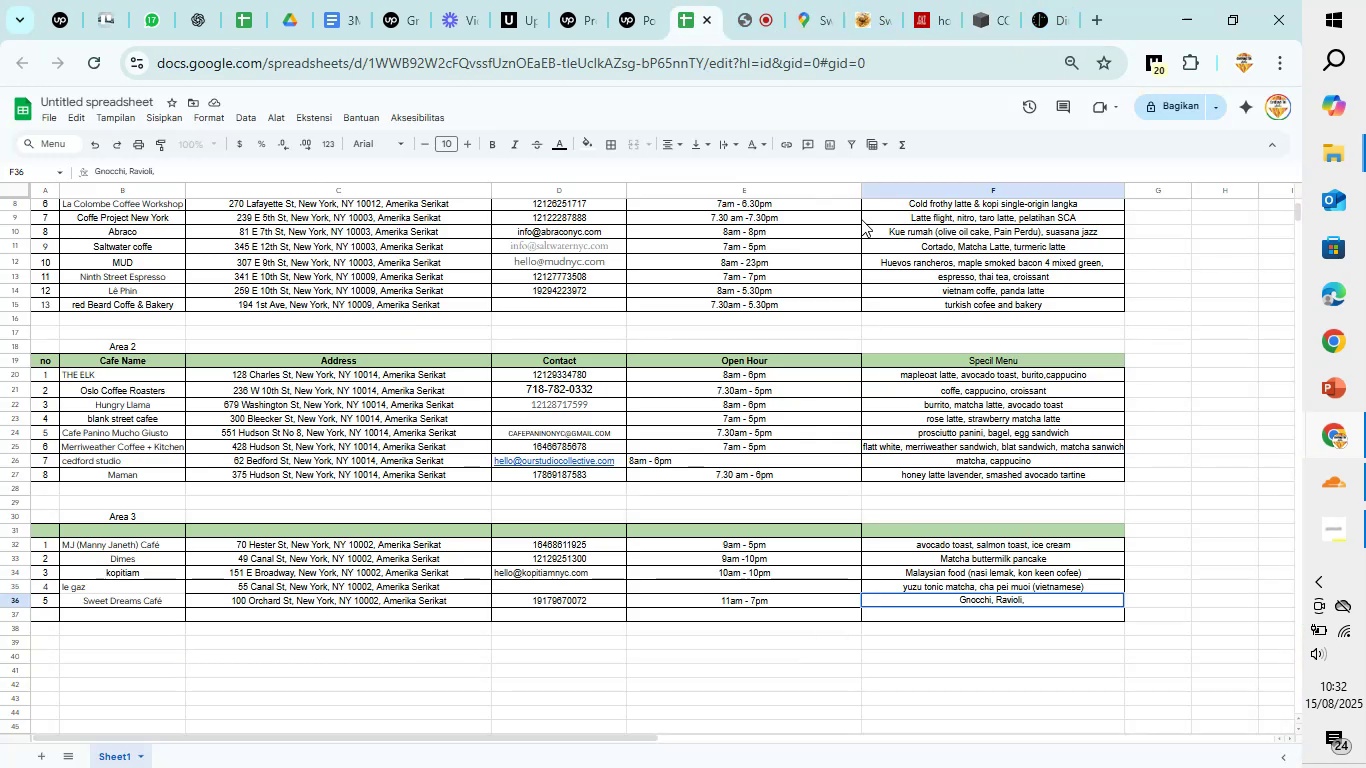 
type(cannoli)
 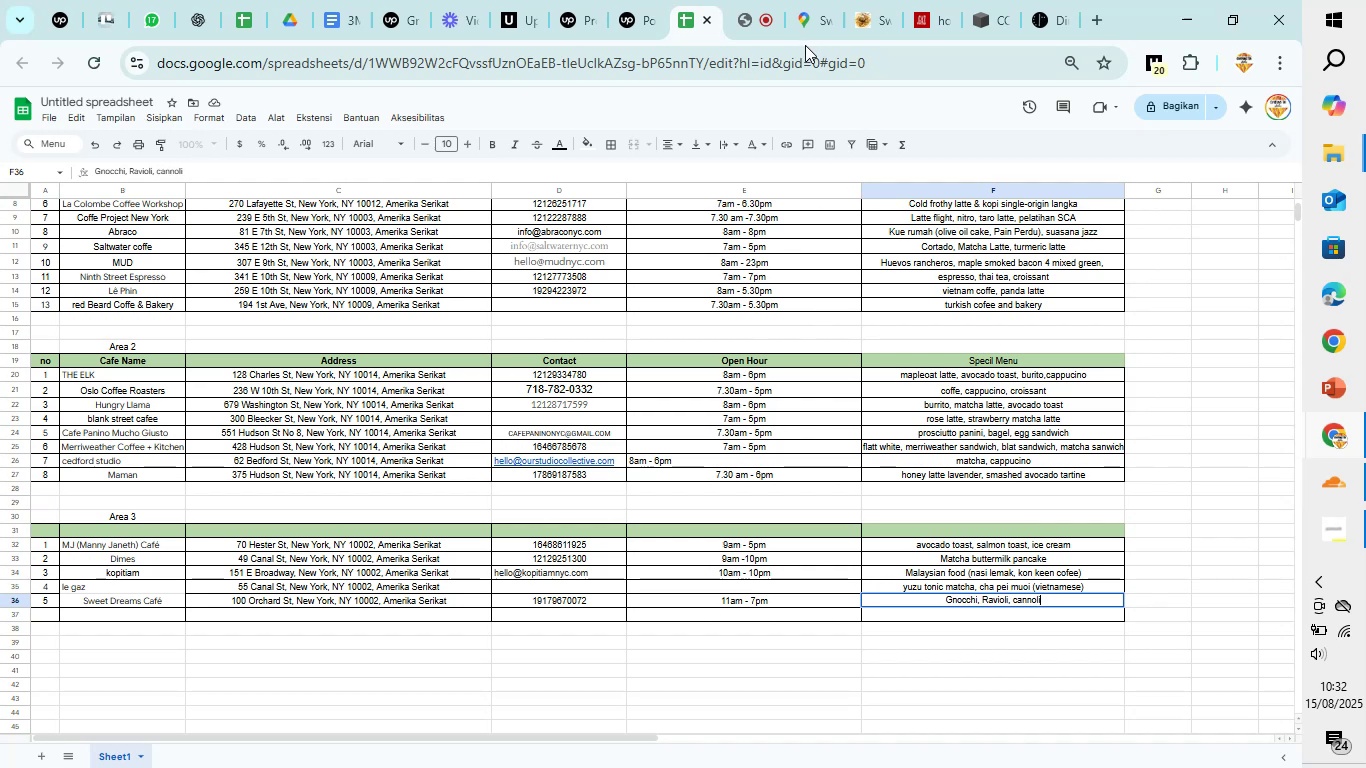 
wait(5.95)
 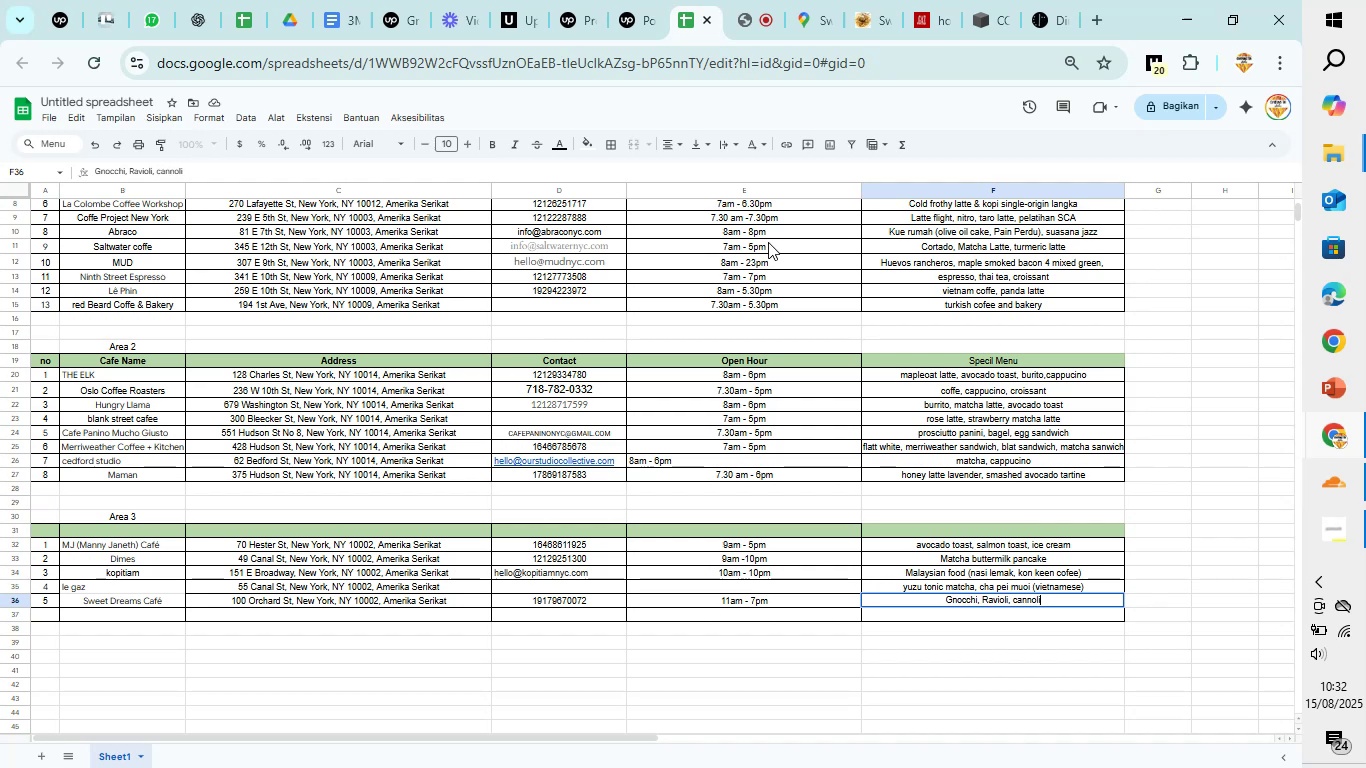 
left_click([830, 6])
 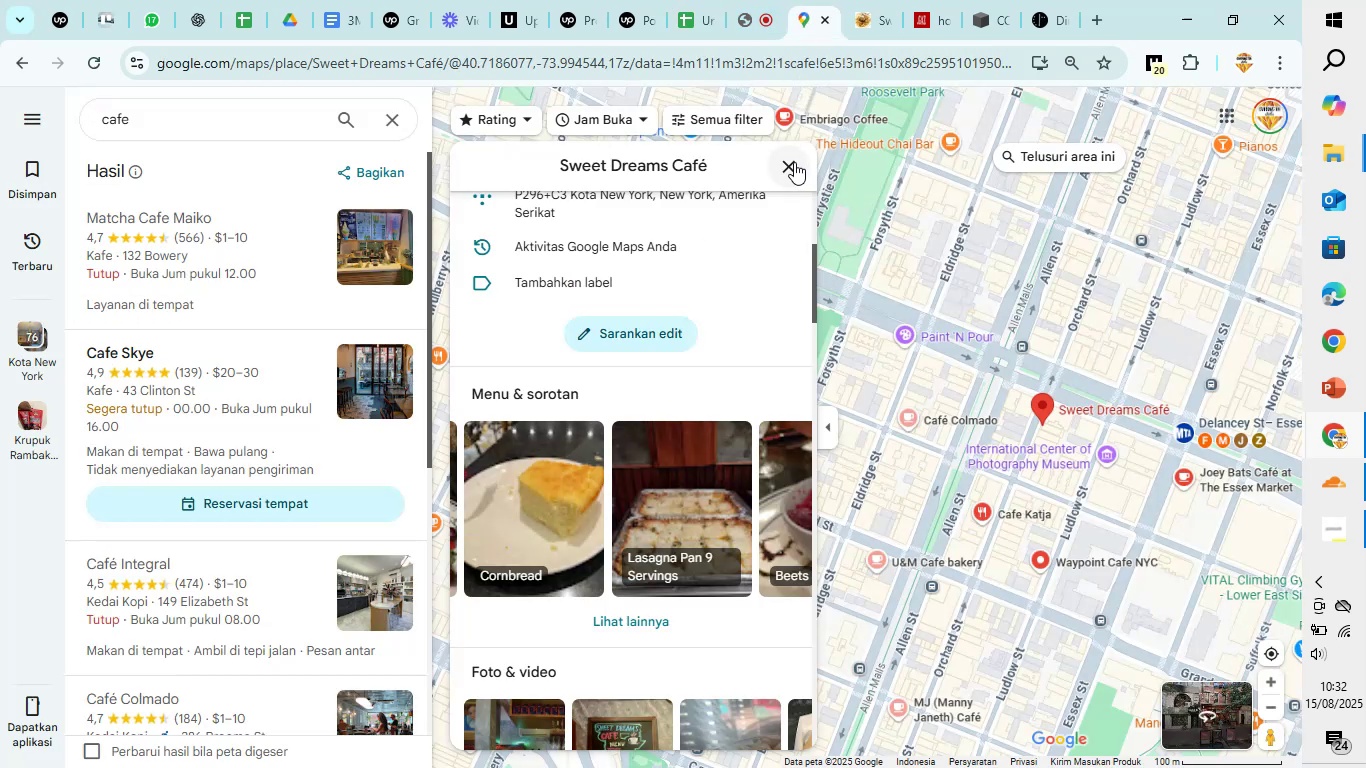 
scroll: coordinate [1002, 282], scroll_direction: down, amount: 5.0
 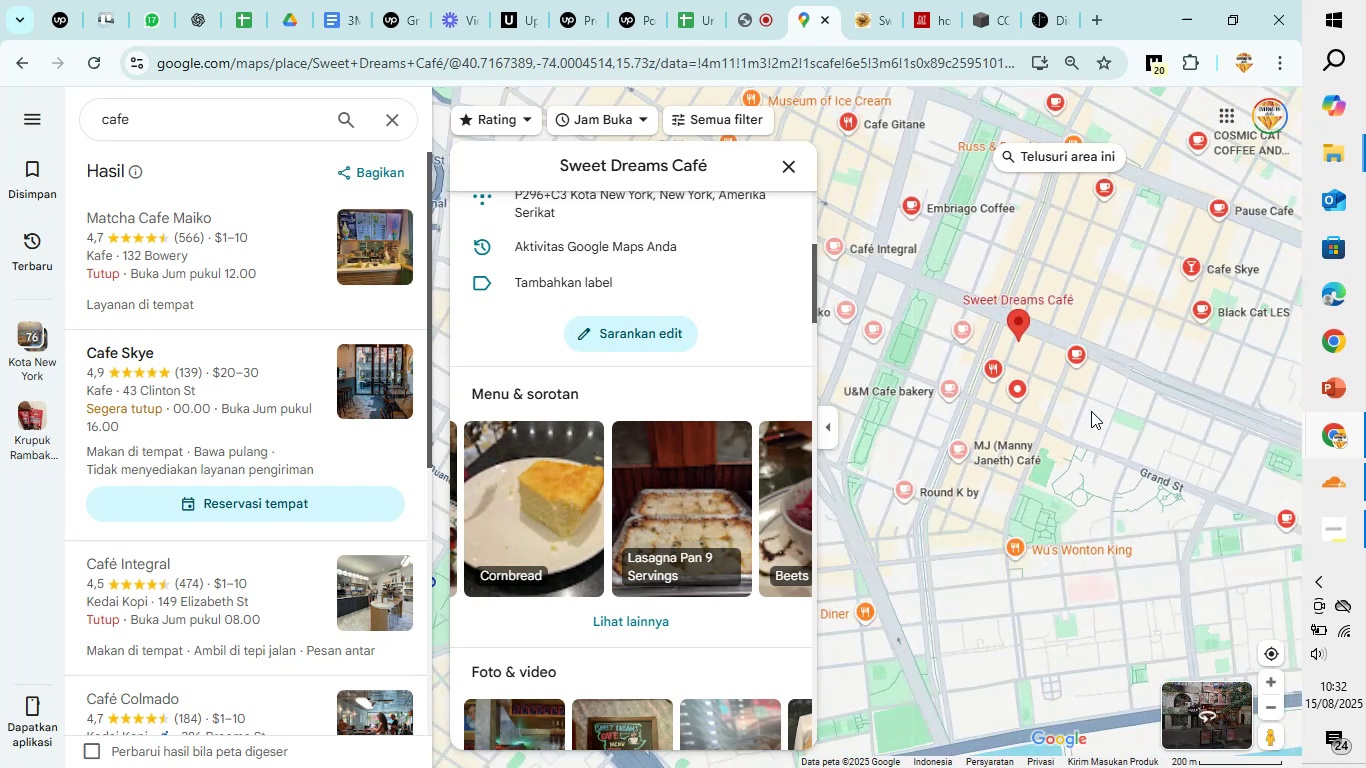 
left_click_drag(start_coordinate=[1158, 503], to_coordinate=[1060, 455])
 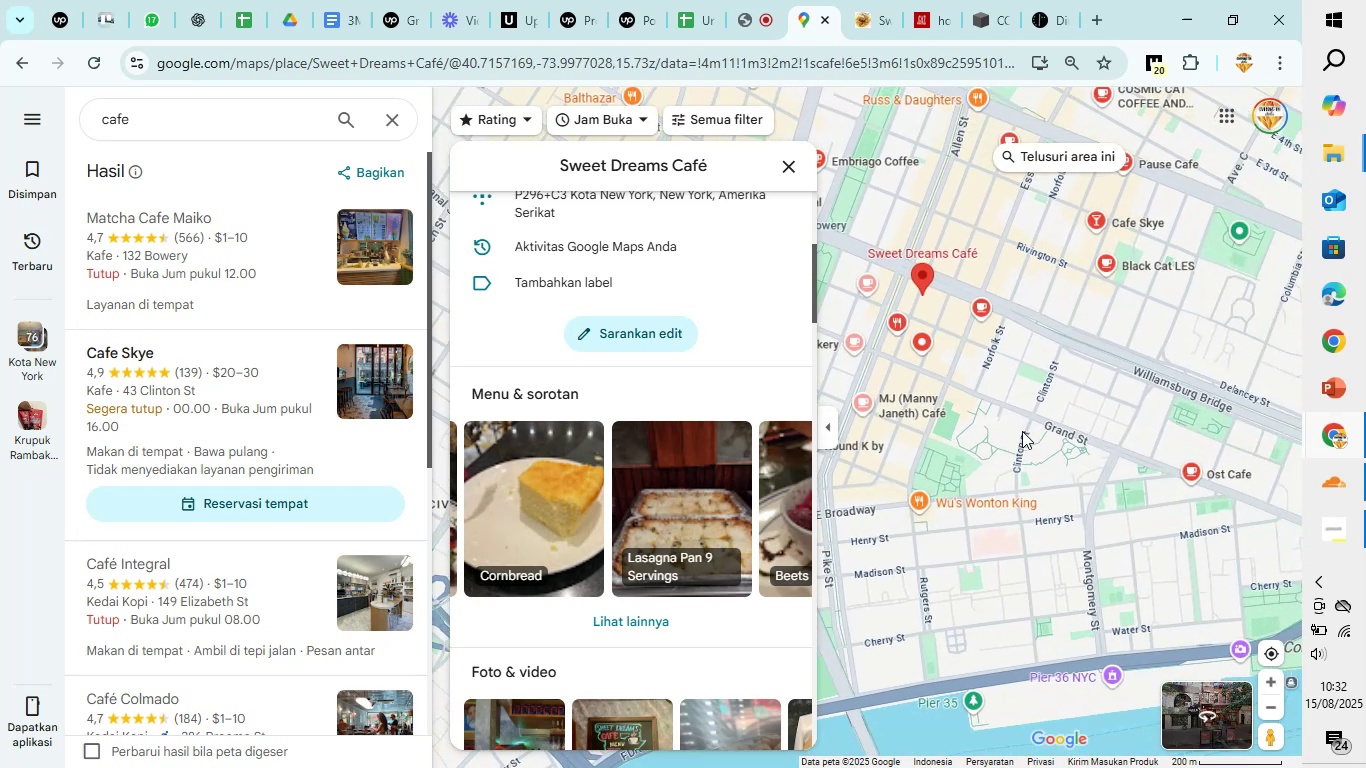 
left_click_drag(start_coordinate=[1022, 431], to_coordinate=[1237, 502])
 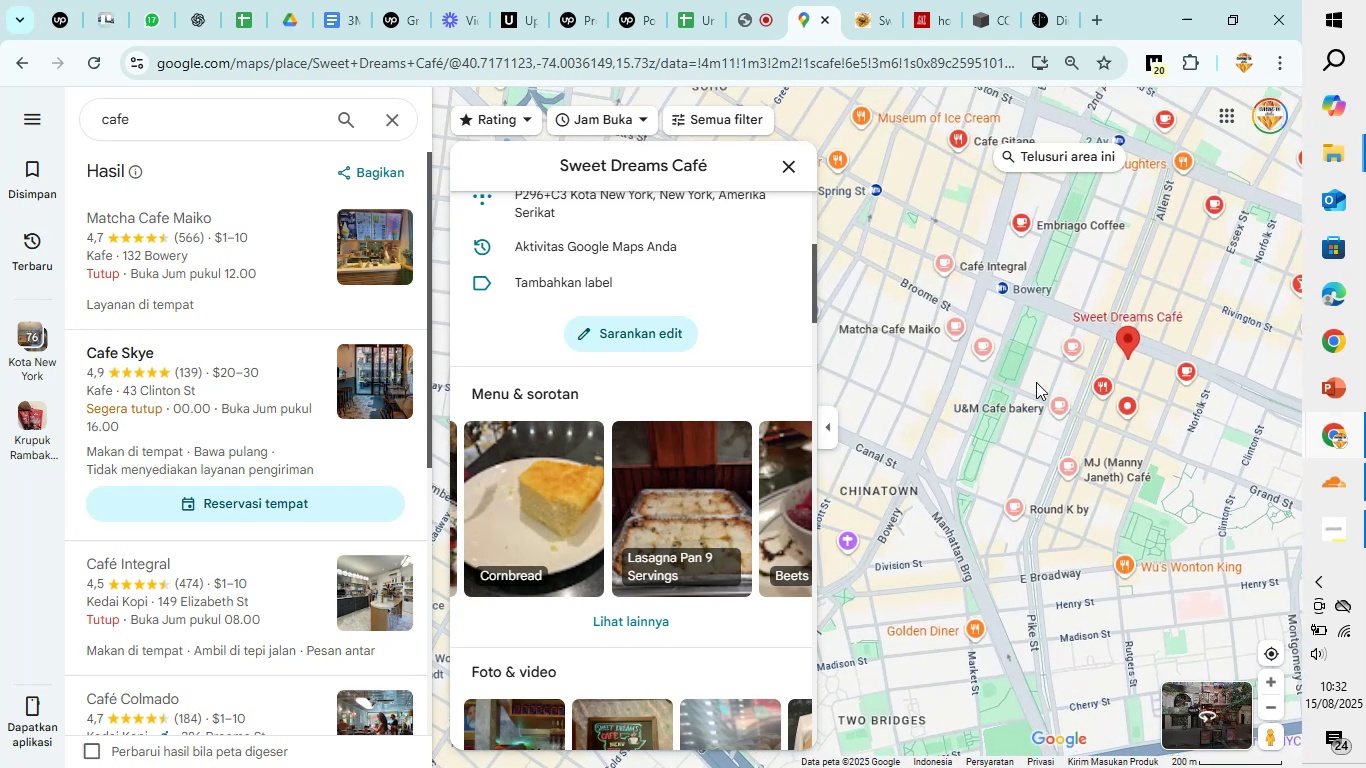 
scroll: coordinate [1036, 382], scroll_direction: up, amount: 4.0
 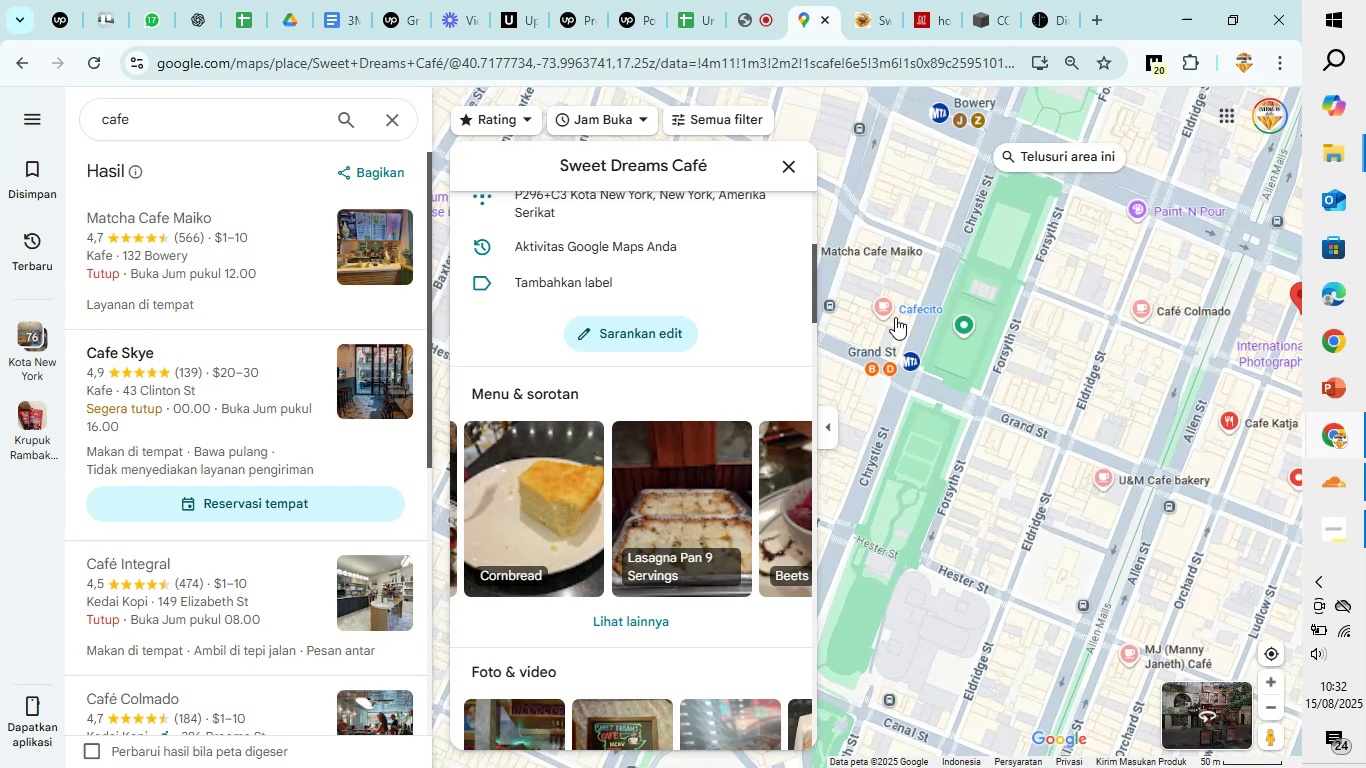 
left_click([1100, 484])
 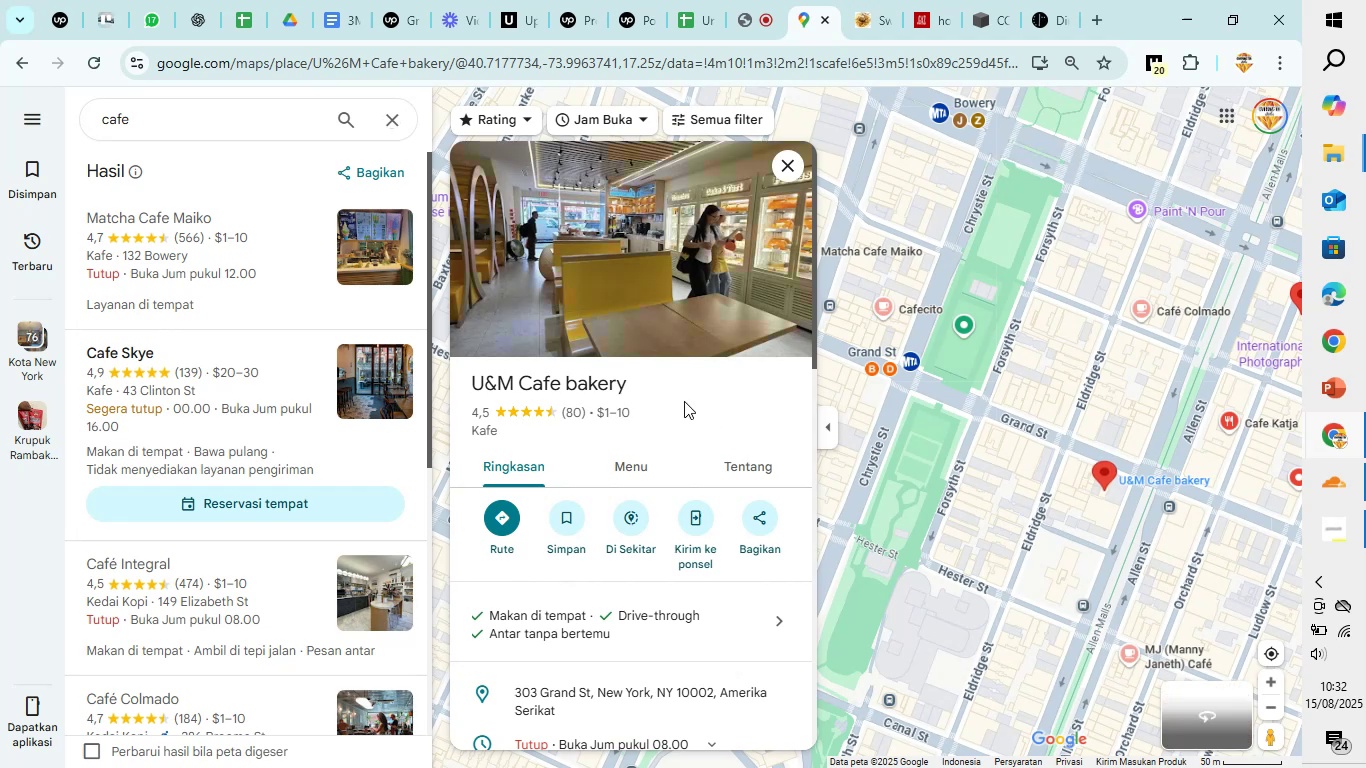 
scroll: coordinate [1147, 484], scroll_direction: down, amount: 10.0
 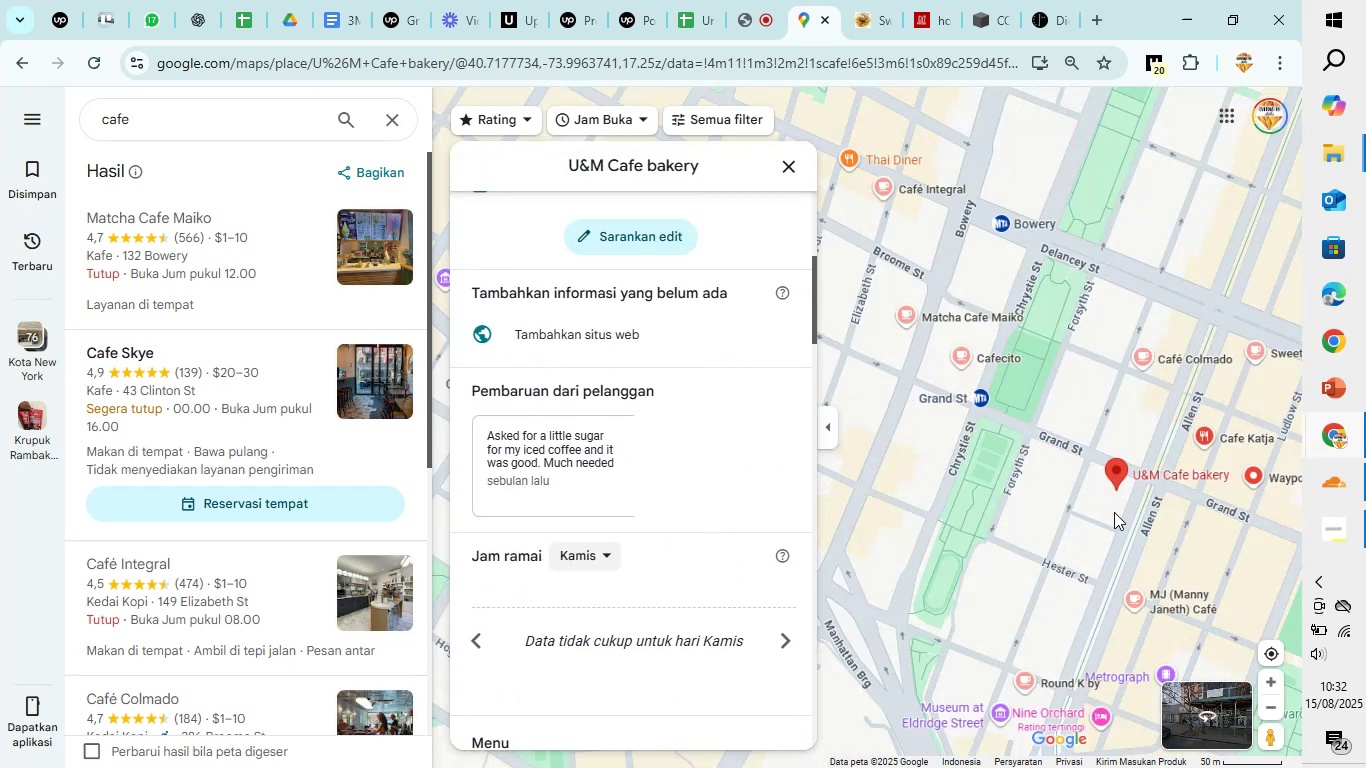 
left_click_drag(start_coordinate=[1067, 550], to_coordinate=[1075, 498])
 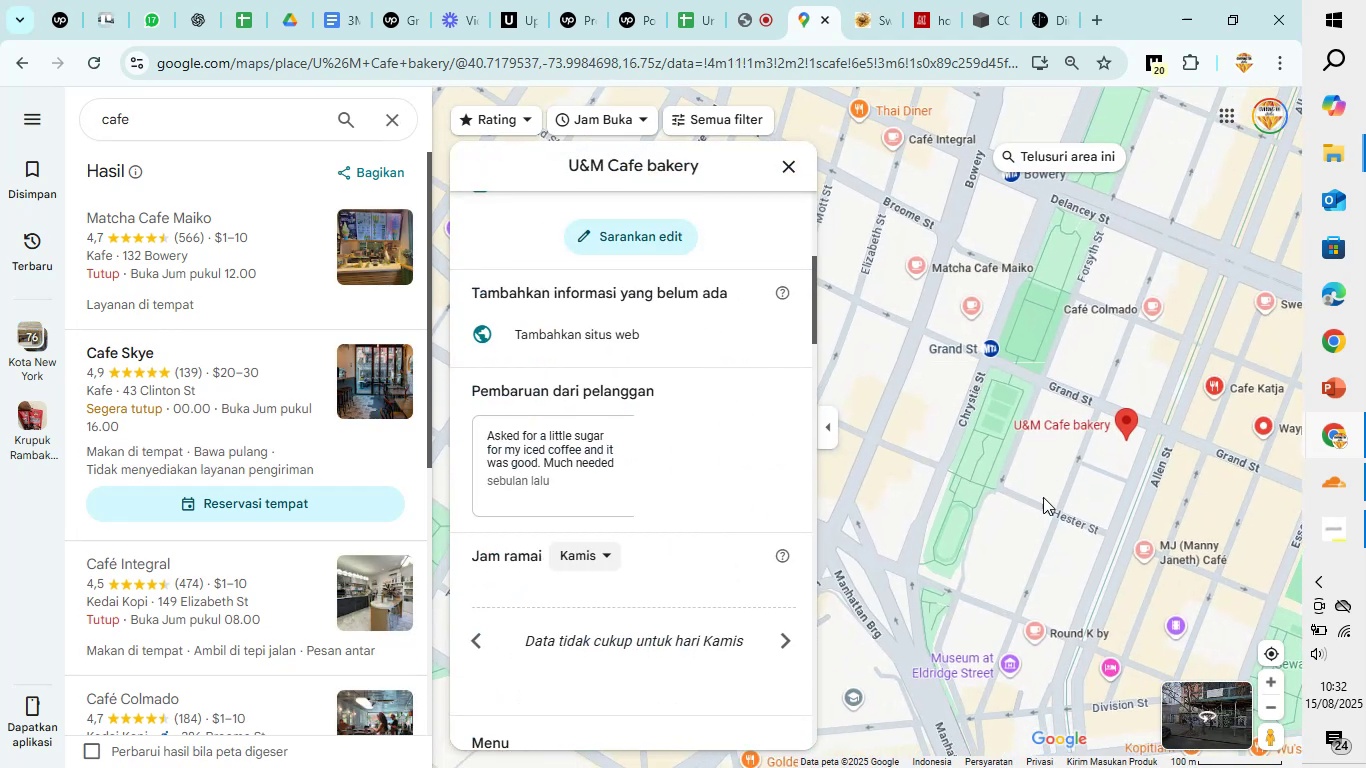 
scroll: coordinate [1036, 478], scroll_direction: up, amount: 8.0
 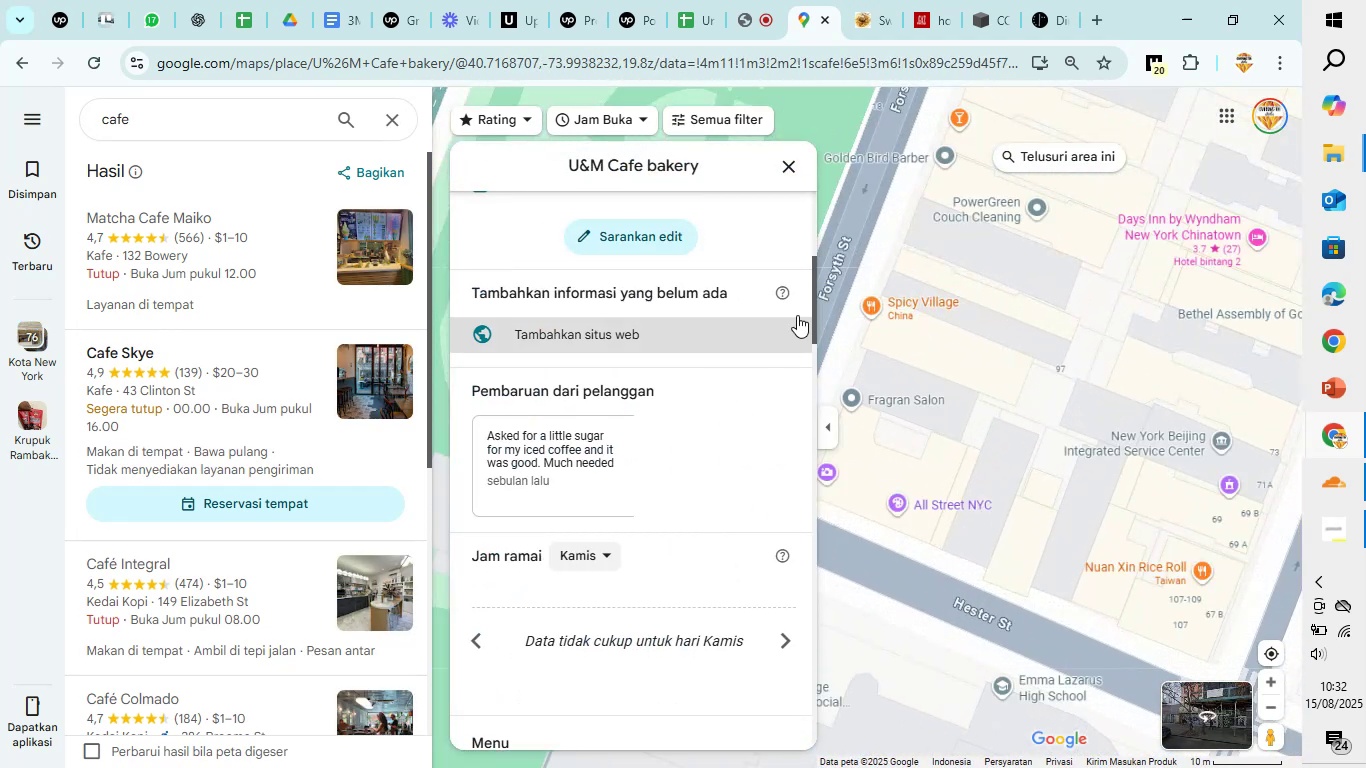 
left_click([800, 159])
 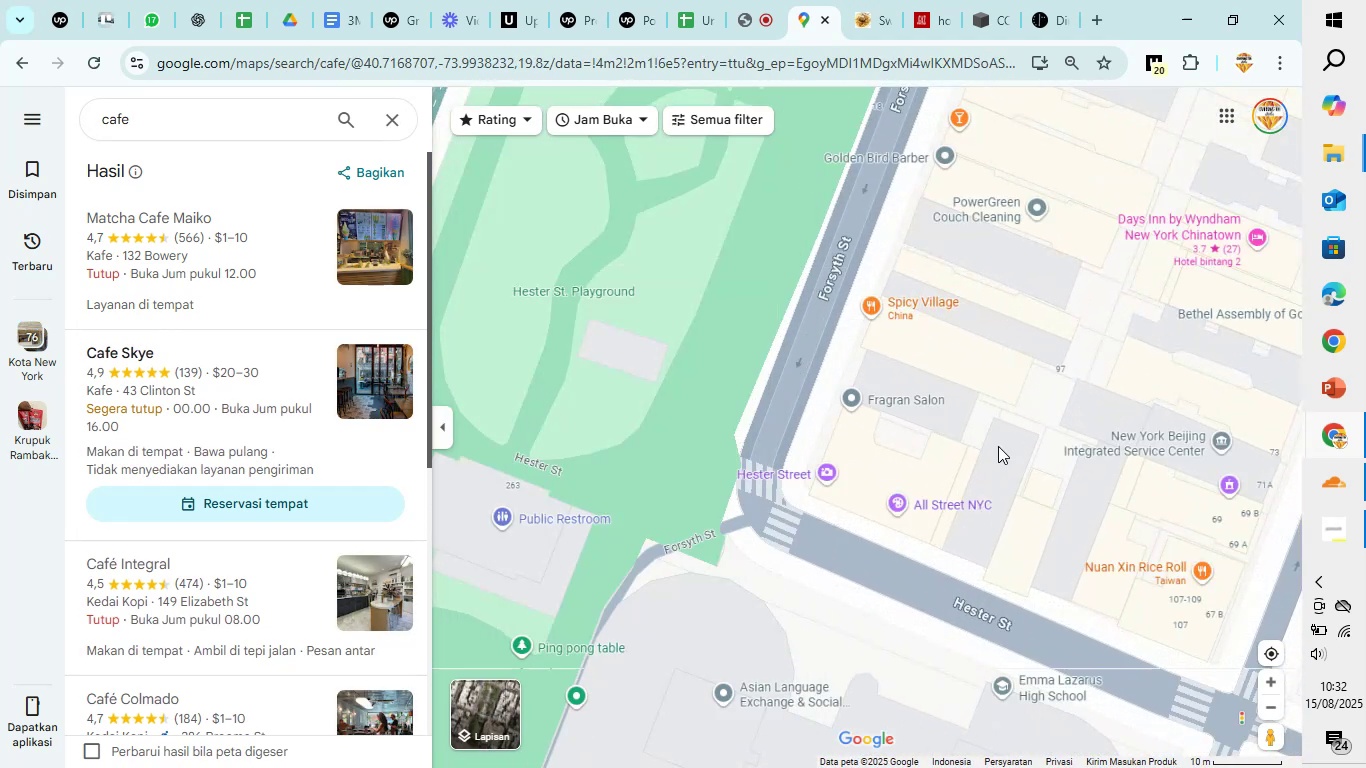 
left_click_drag(start_coordinate=[1026, 477], to_coordinate=[907, 391])
 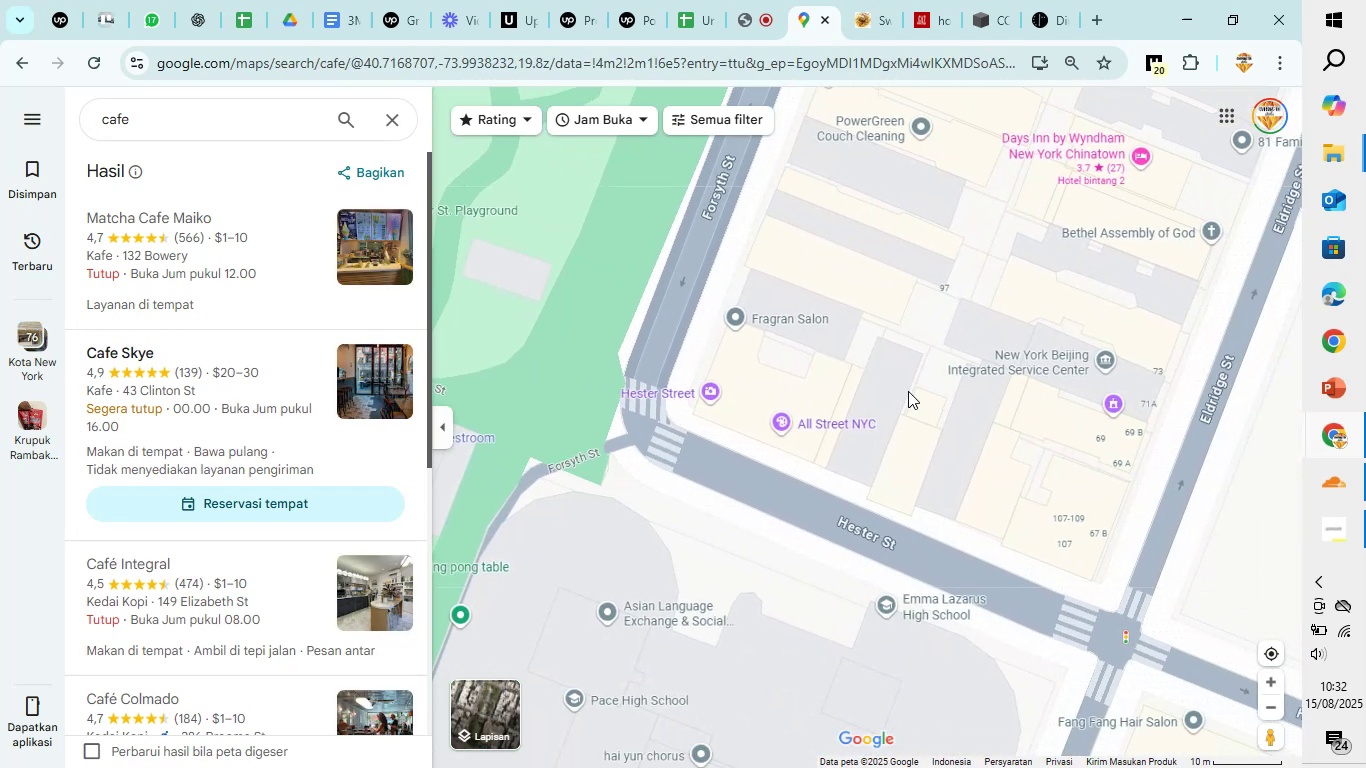 
scroll: coordinate [912, 396], scroll_direction: up, amount: 4.0
 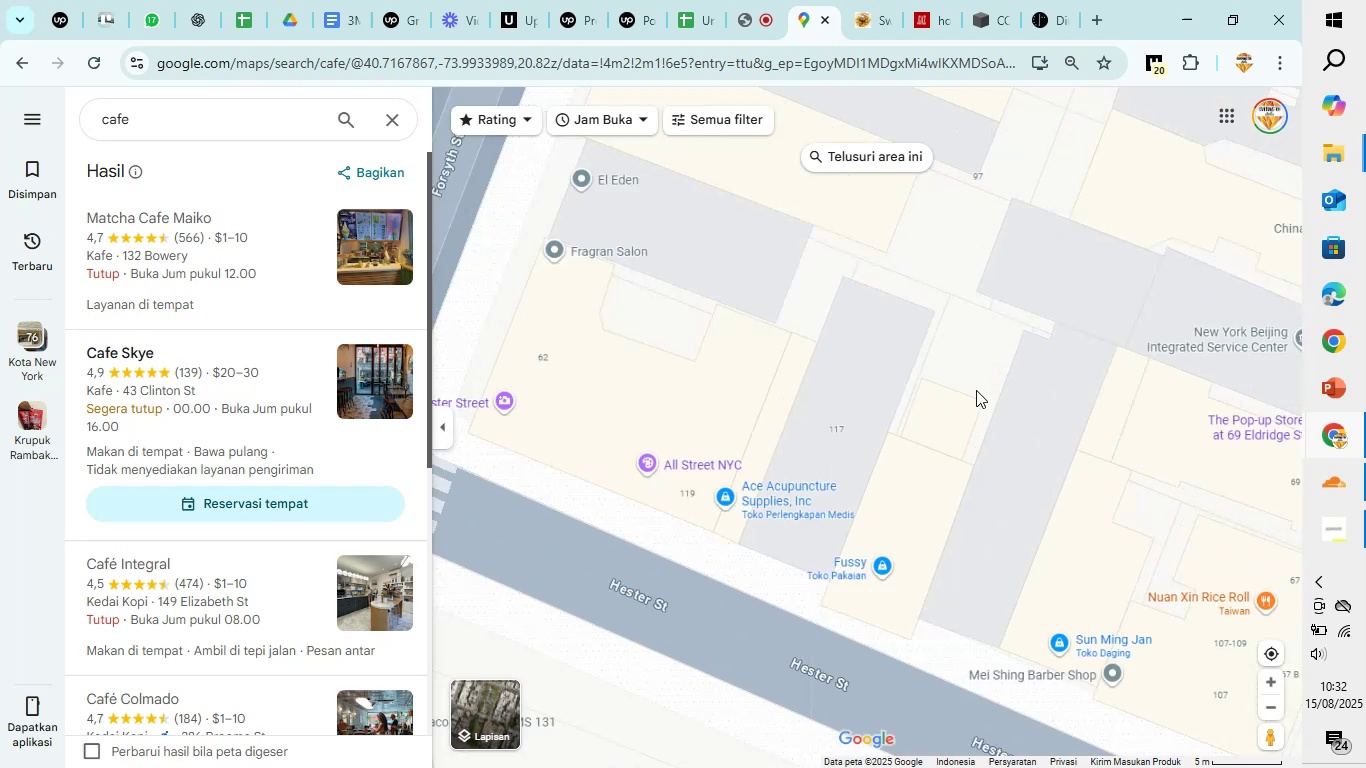 
left_click_drag(start_coordinate=[981, 386], to_coordinate=[454, 756])
 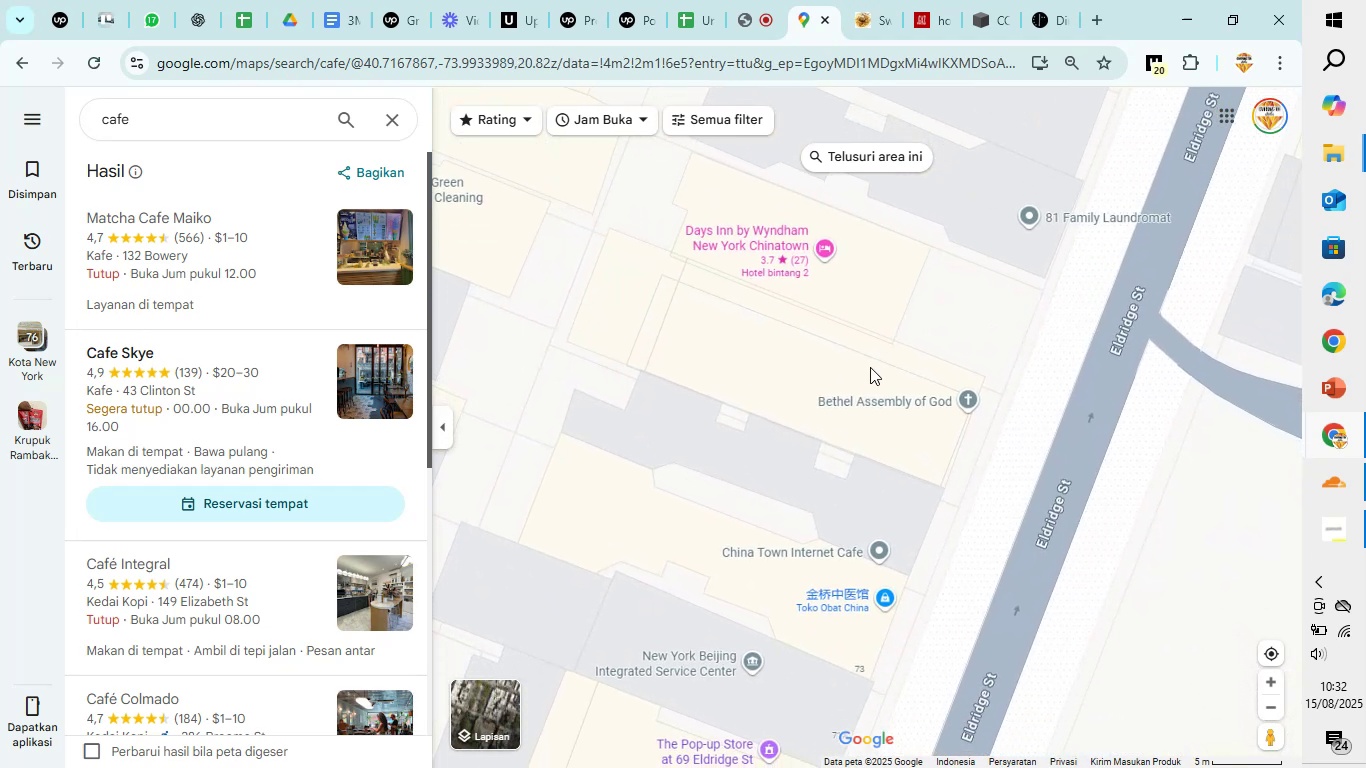 
left_click_drag(start_coordinate=[877, 355], to_coordinate=[833, 727])
 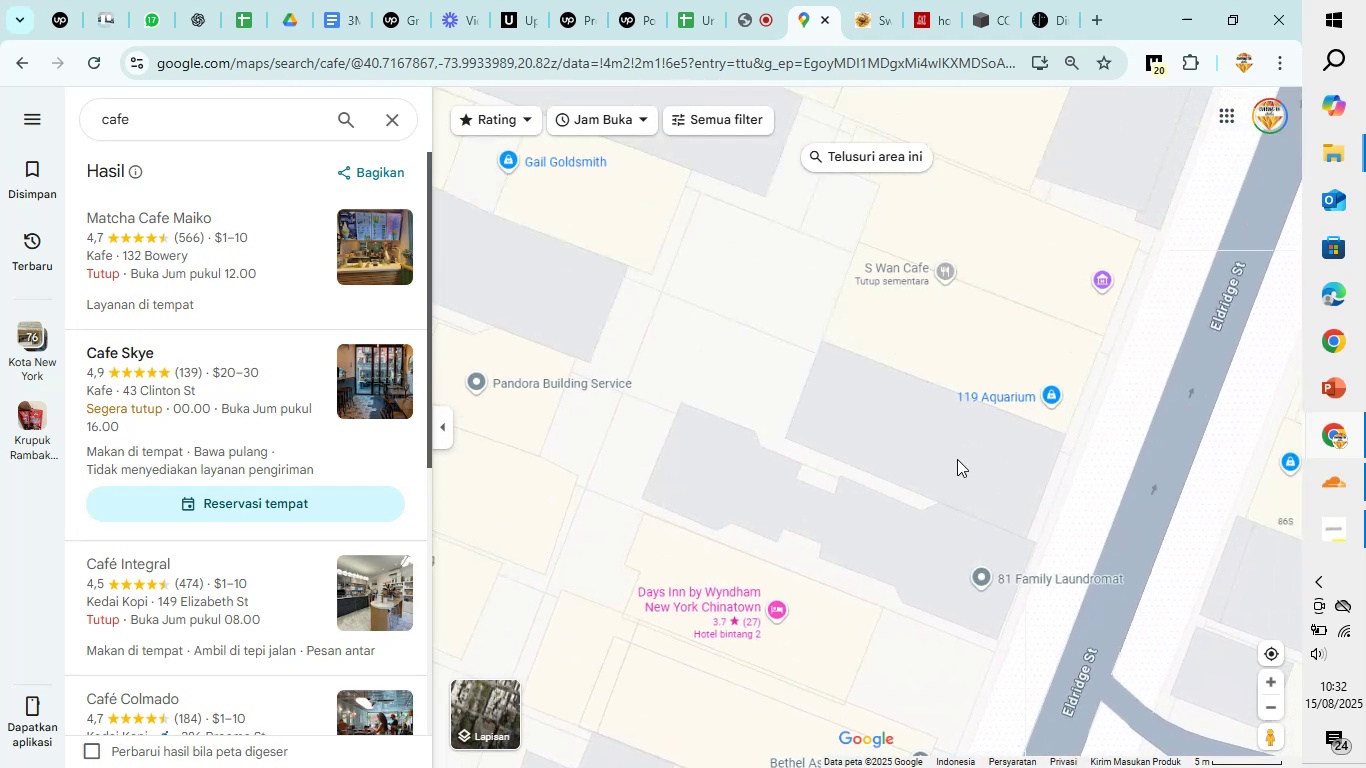 
left_click_drag(start_coordinate=[950, 436], to_coordinate=[891, 736])
 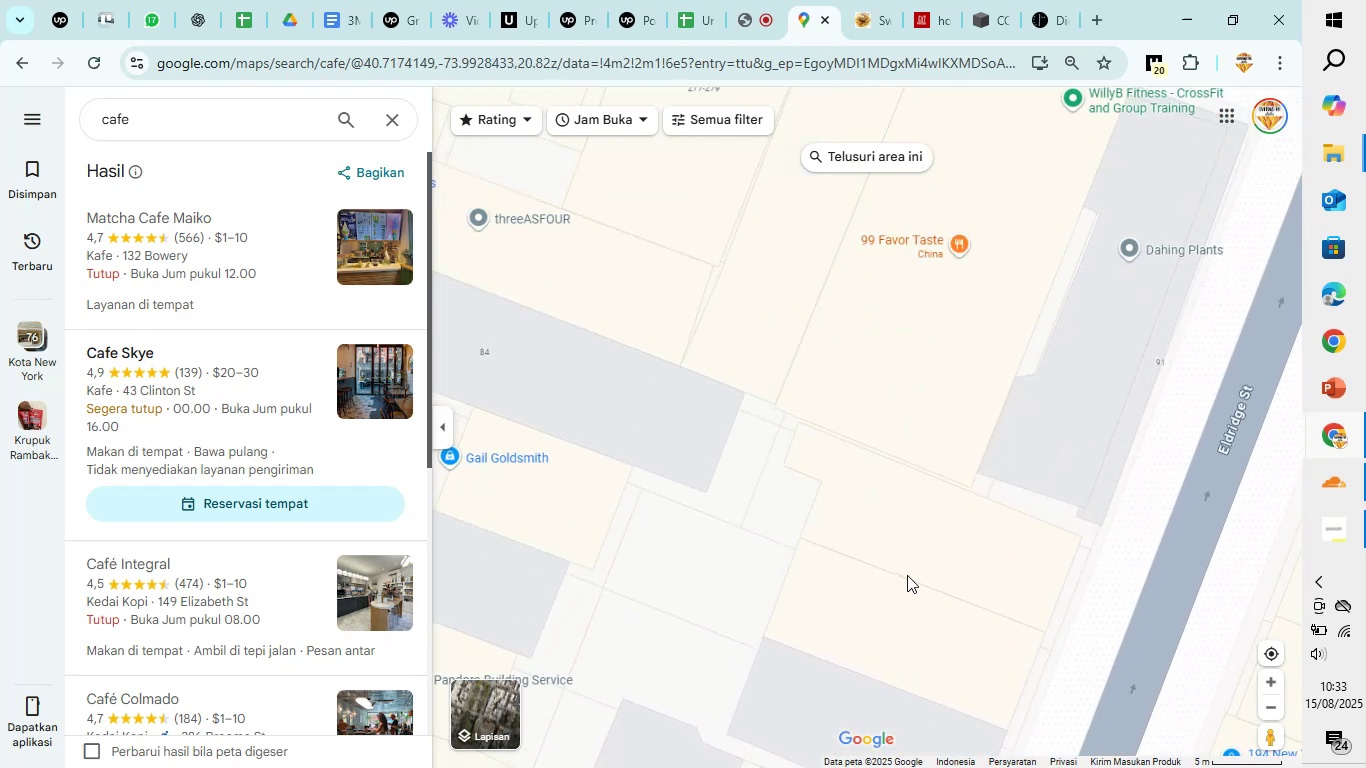 
scroll: coordinate [908, 575], scroll_direction: up, amount: 2.0
 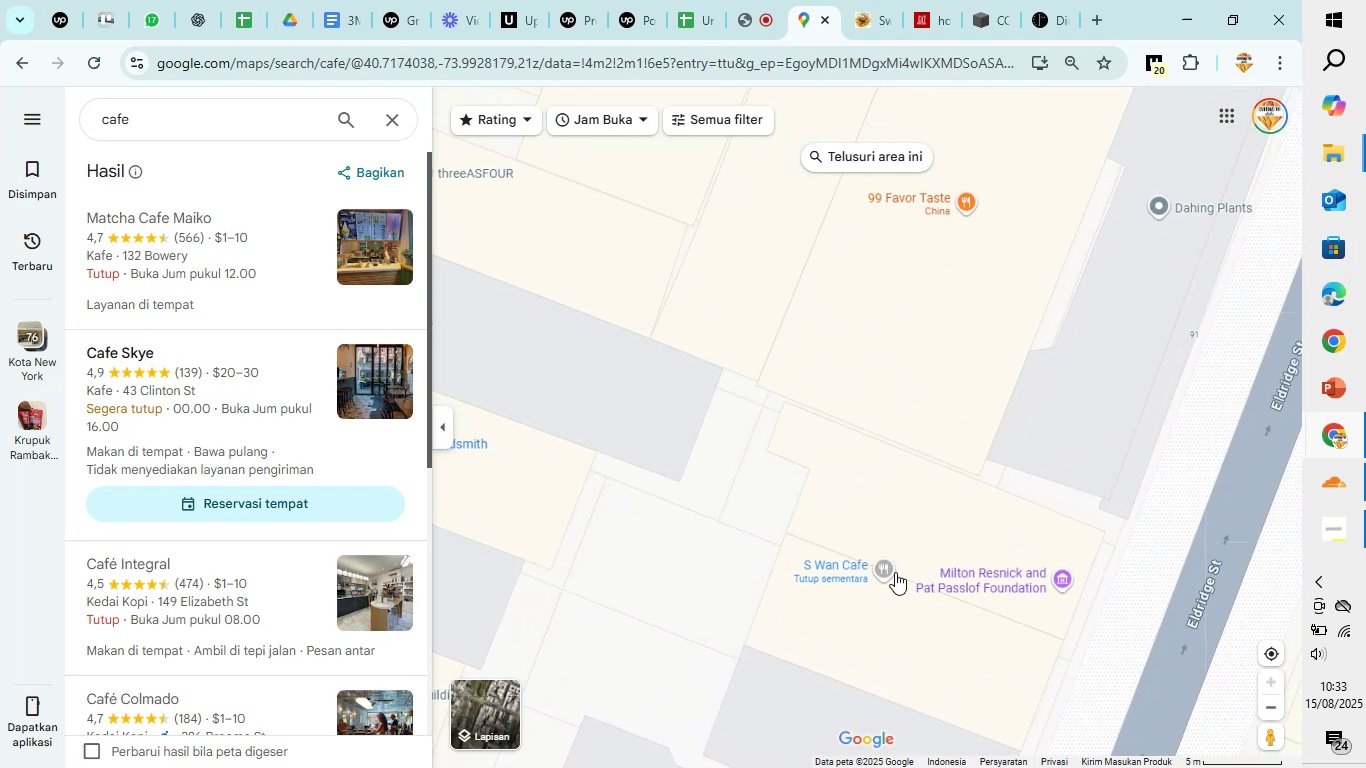 
left_click([887, 572])
 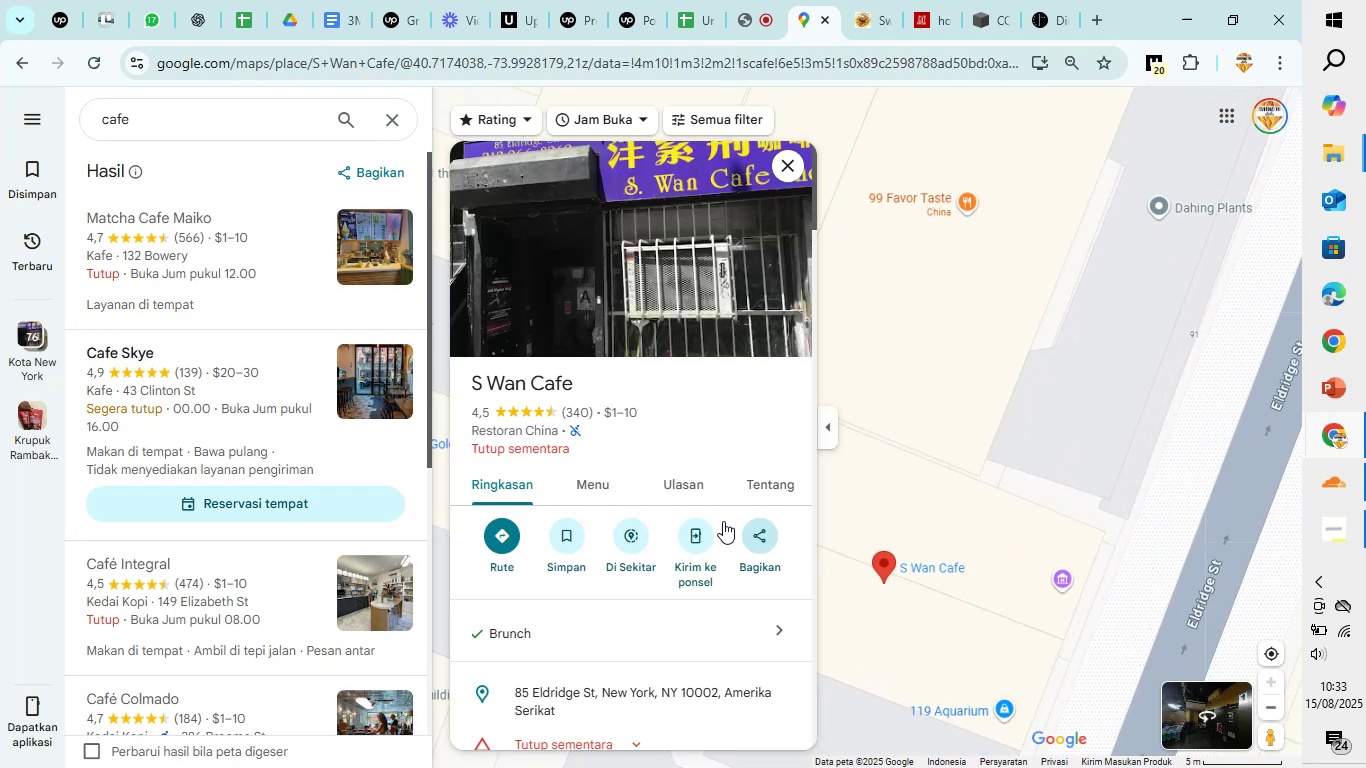 
scroll: coordinate [683, 600], scroll_direction: down, amount: 2.0
 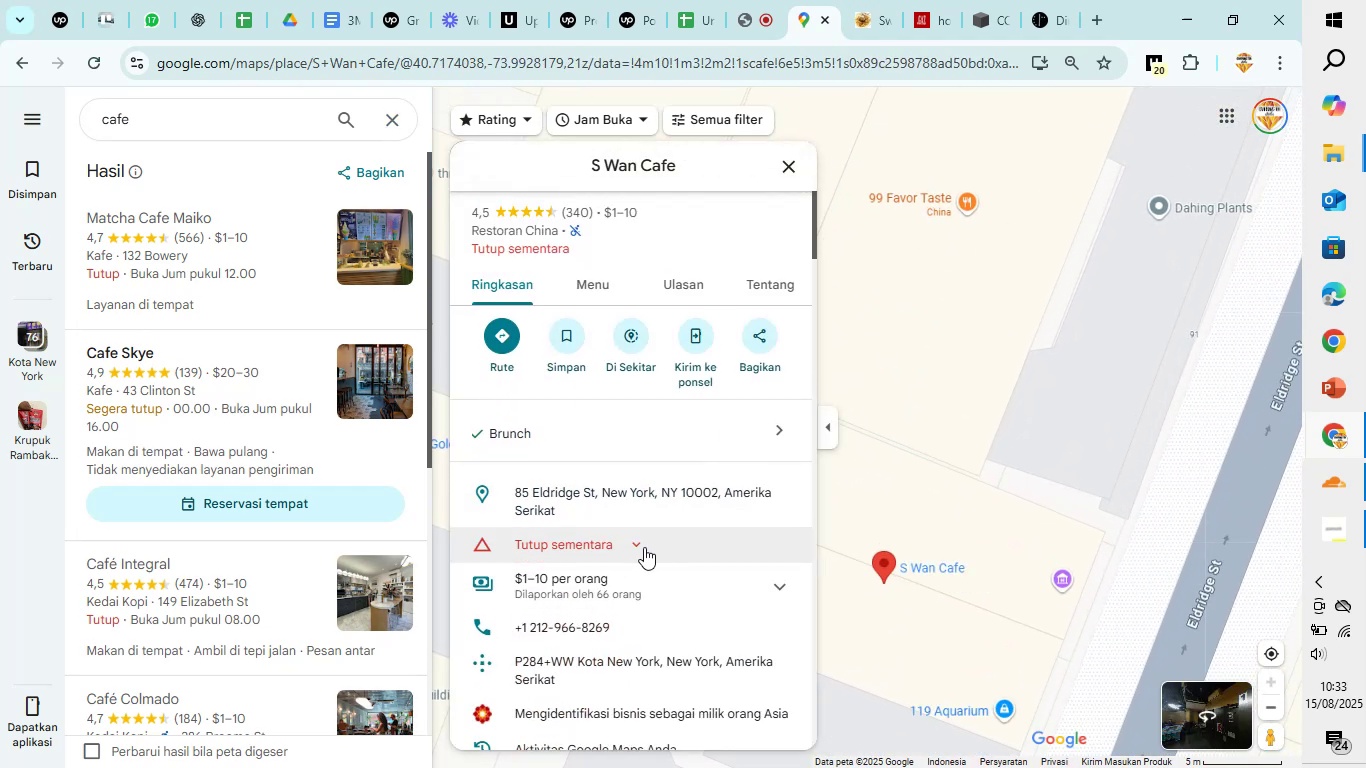 
left_click([644, 543])
 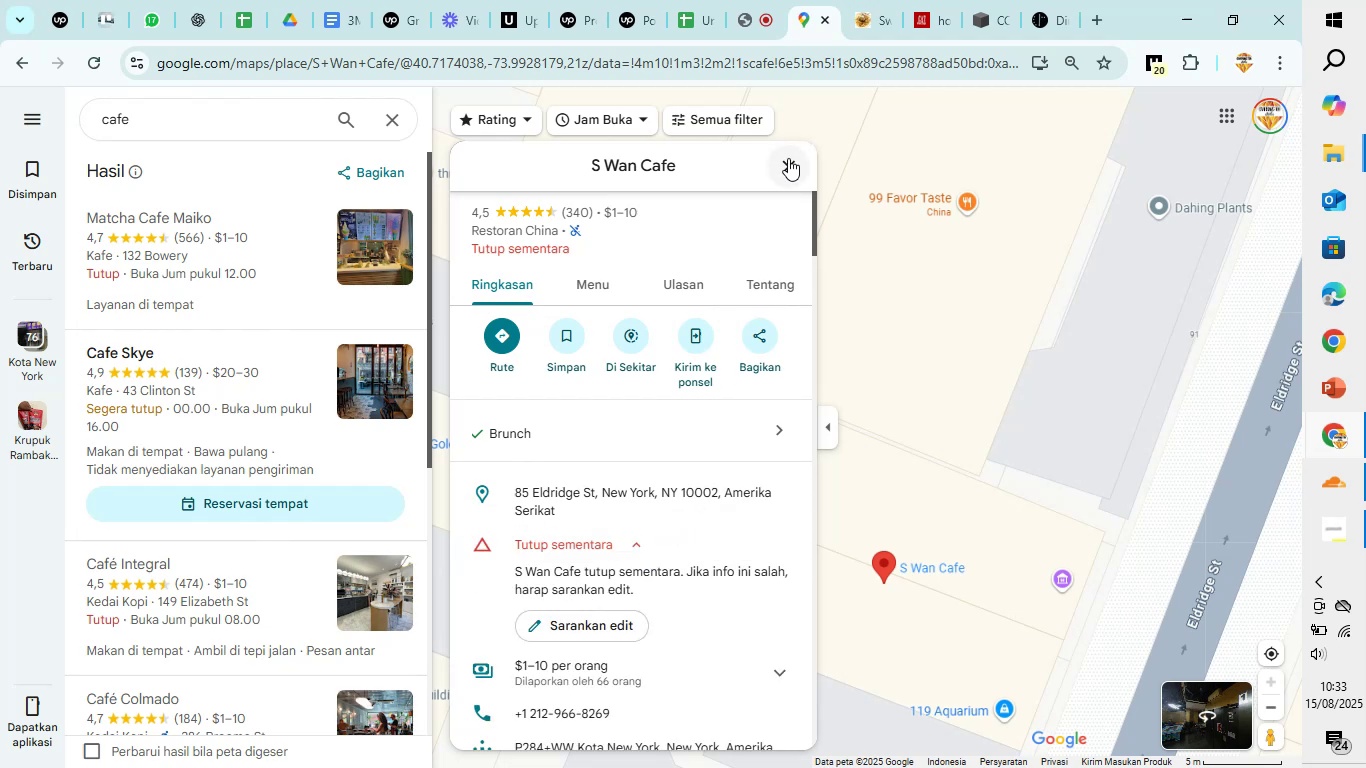 
left_click([788, 158])
 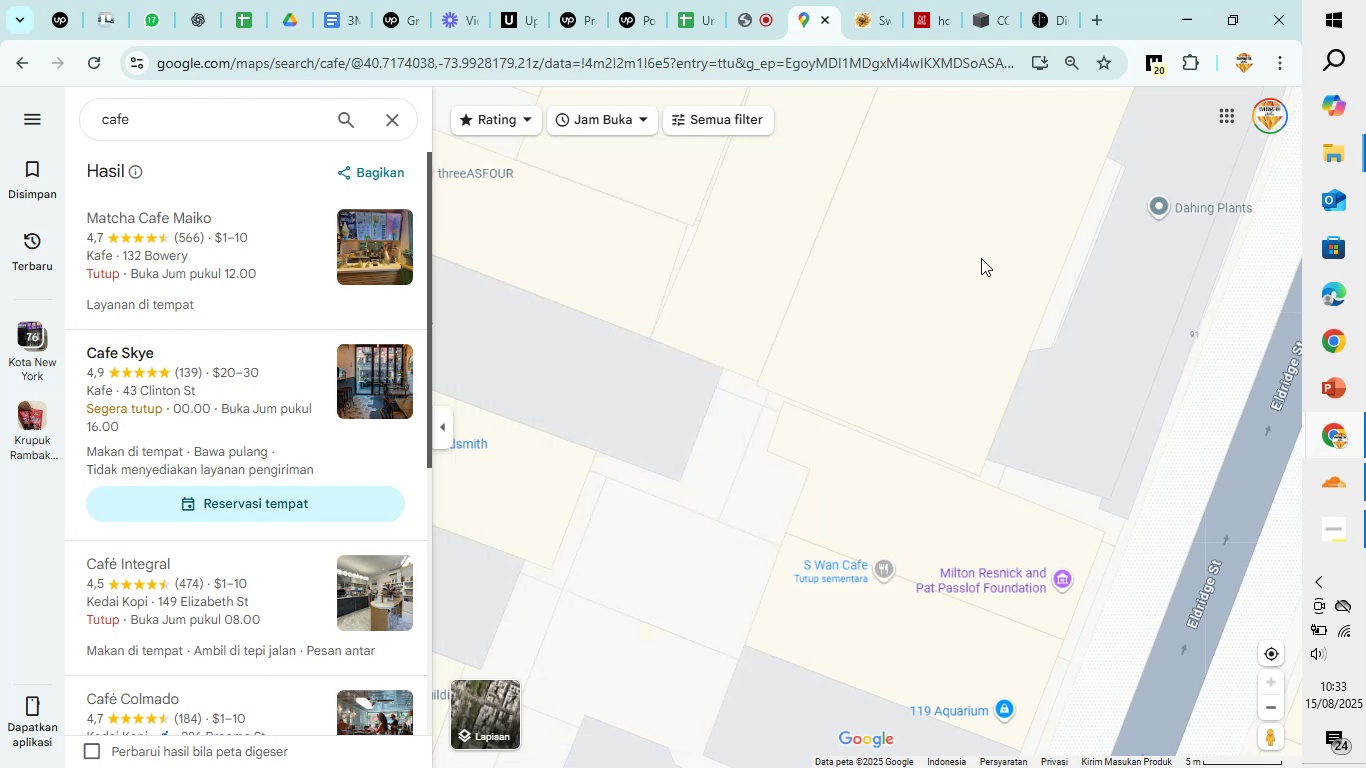 
scroll: coordinate [981, 258], scroll_direction: down, amount: 1.0
 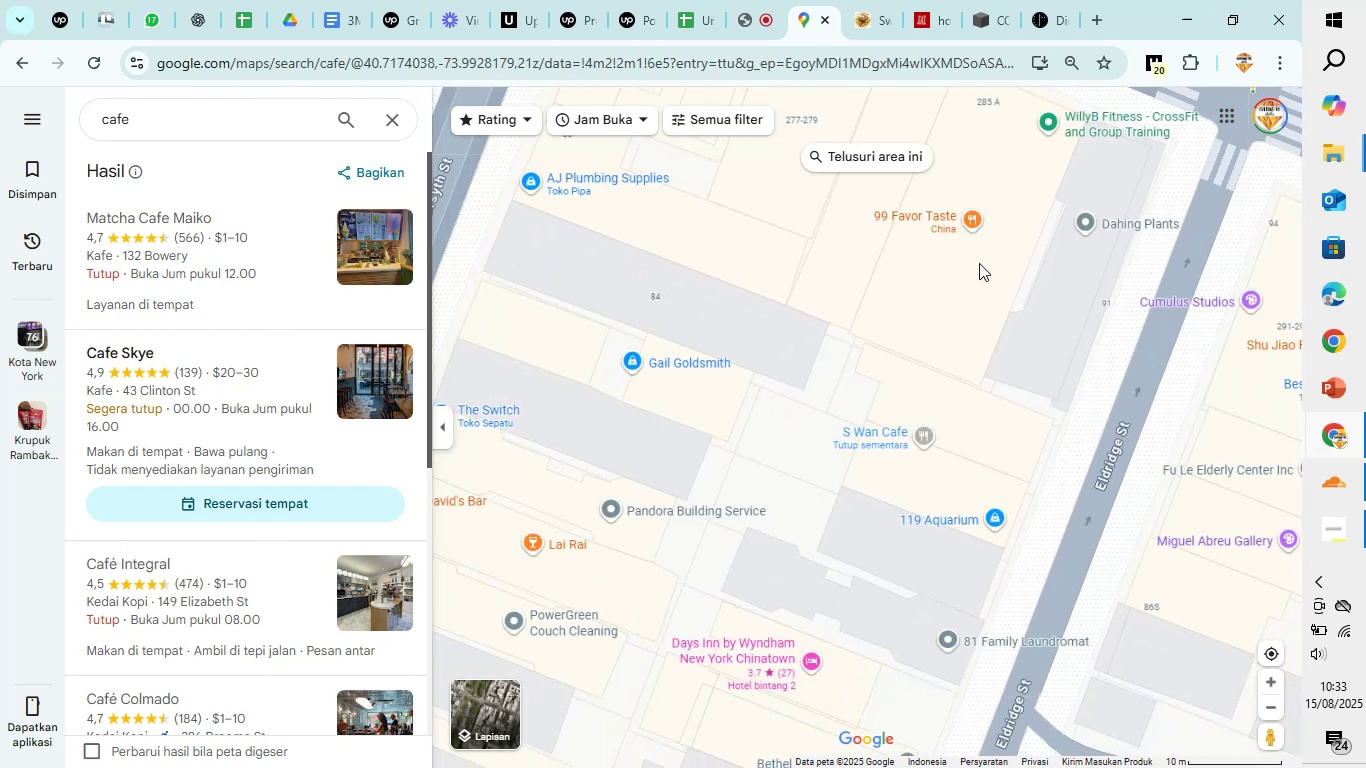 
mouse_move([907, 275])
 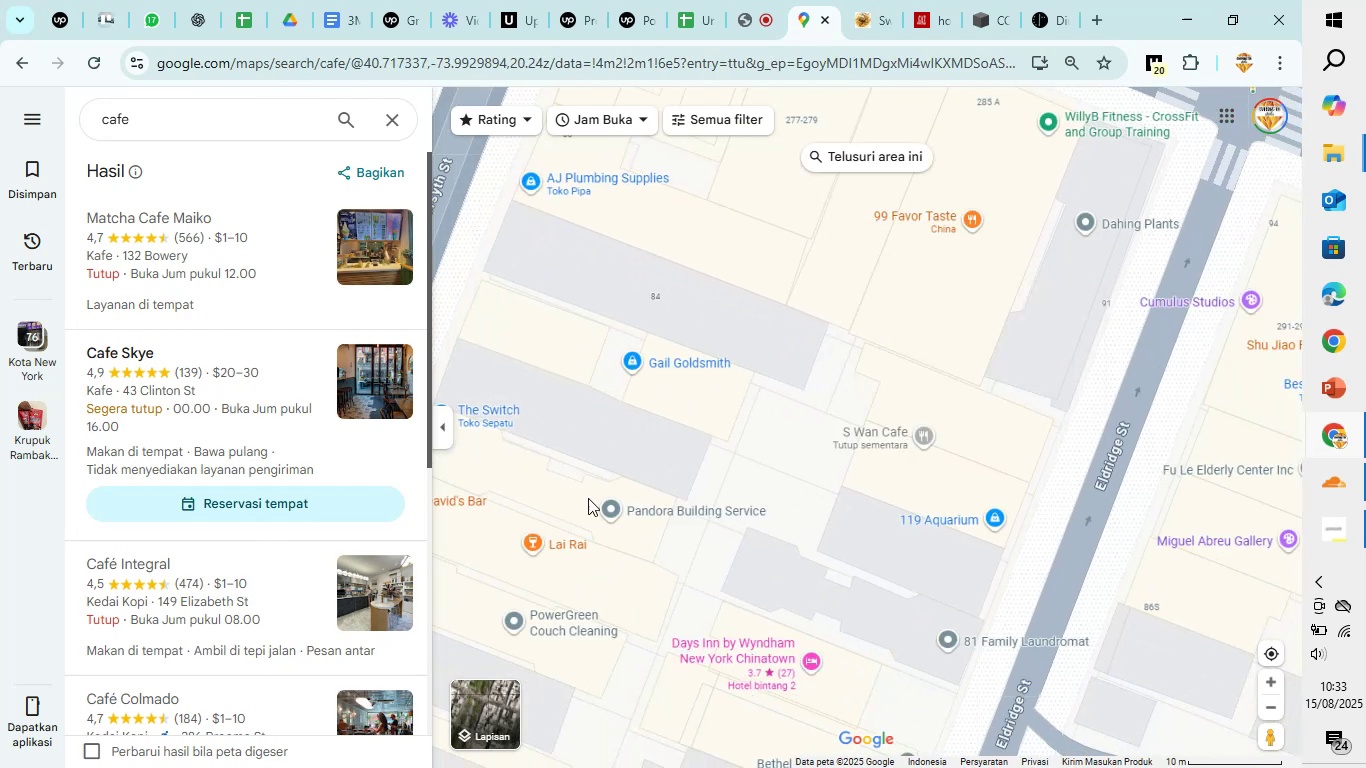 
mouse_move([529, 546])
 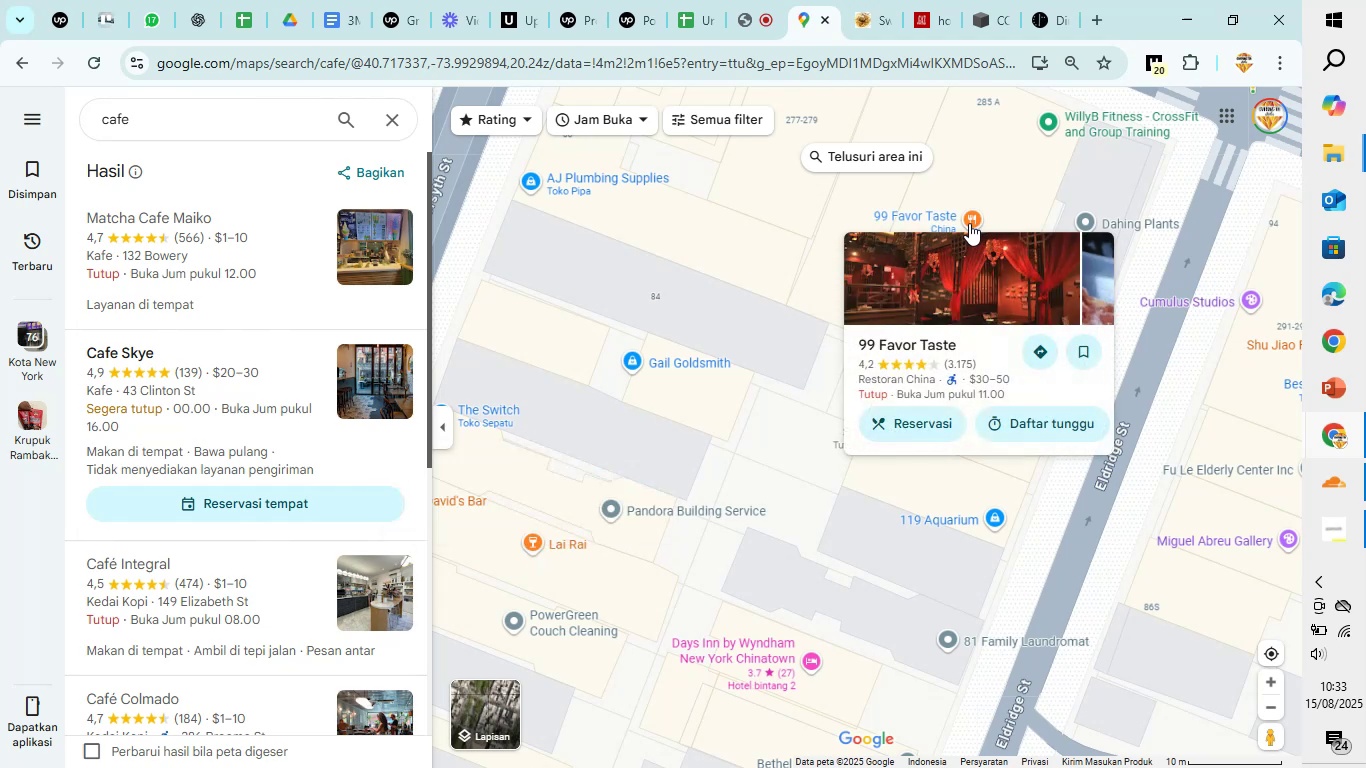 
left_click_drag(start_coordinate=[1274, 397], to_coordinate=[1126, 401])
 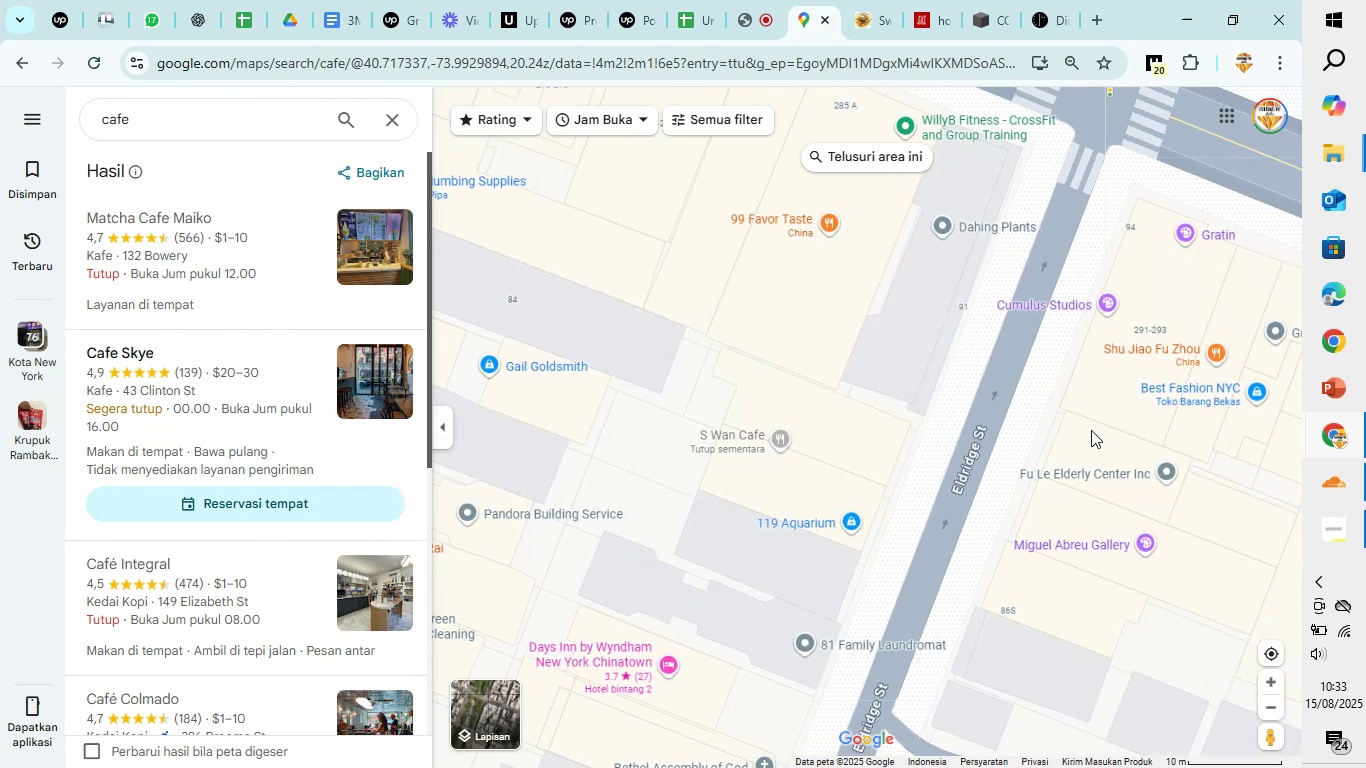 
left_click_drag(start_coordinate=[1091, 430], to_coordinate=[1144, 218])
 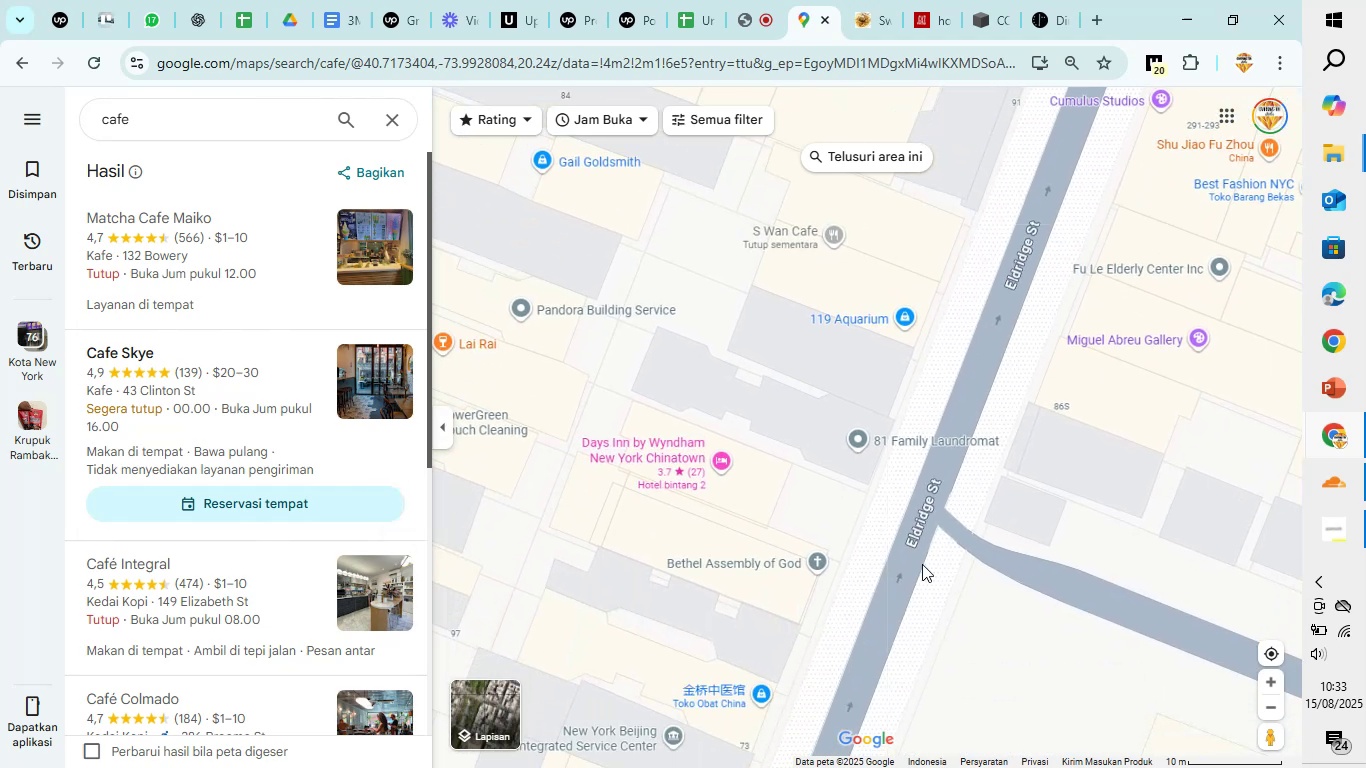 
left_click_drag(start_coordinate=[888, 634], to_coordinate=[1036, 375])
 